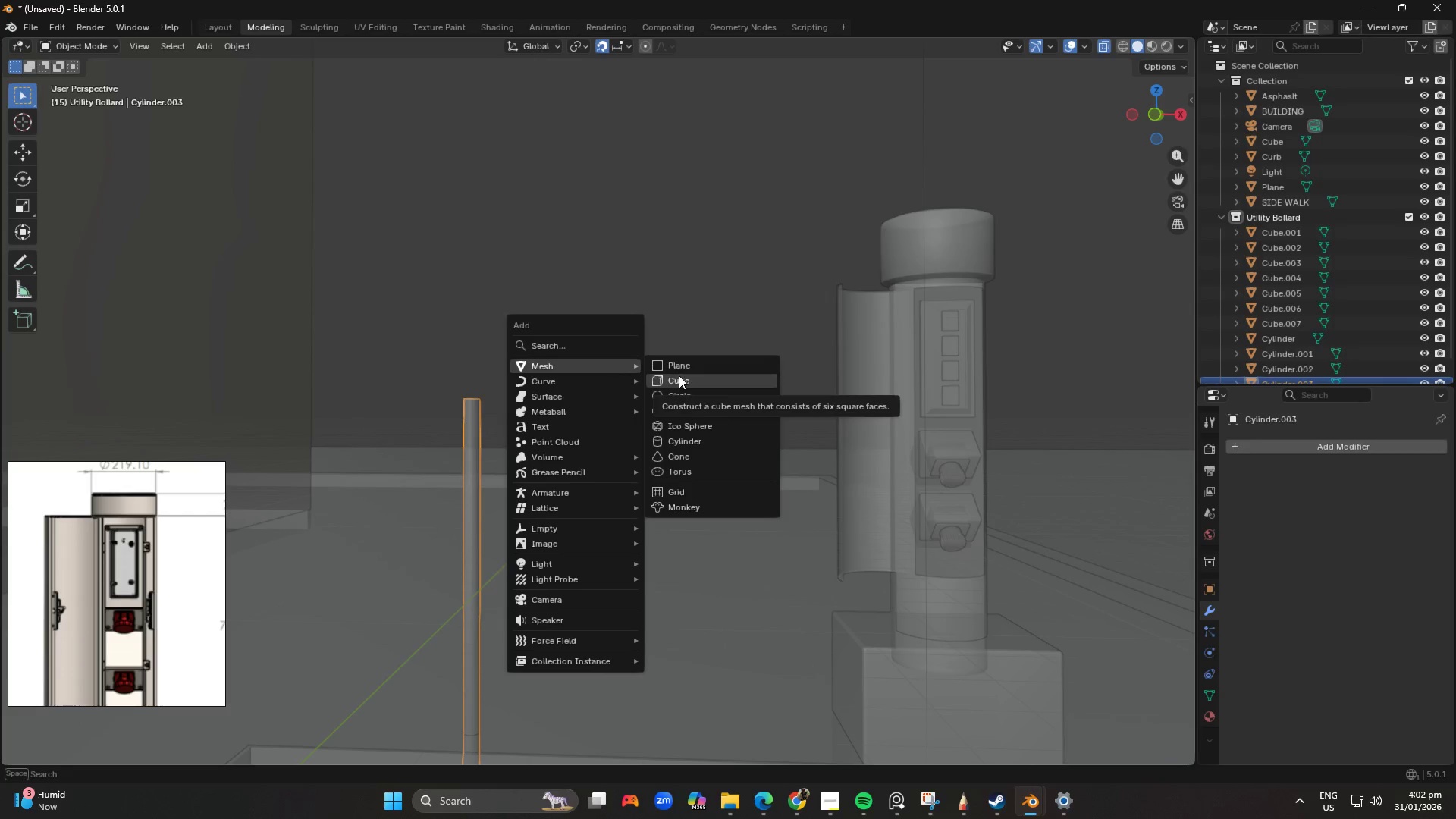 
left_click([679, 375])
 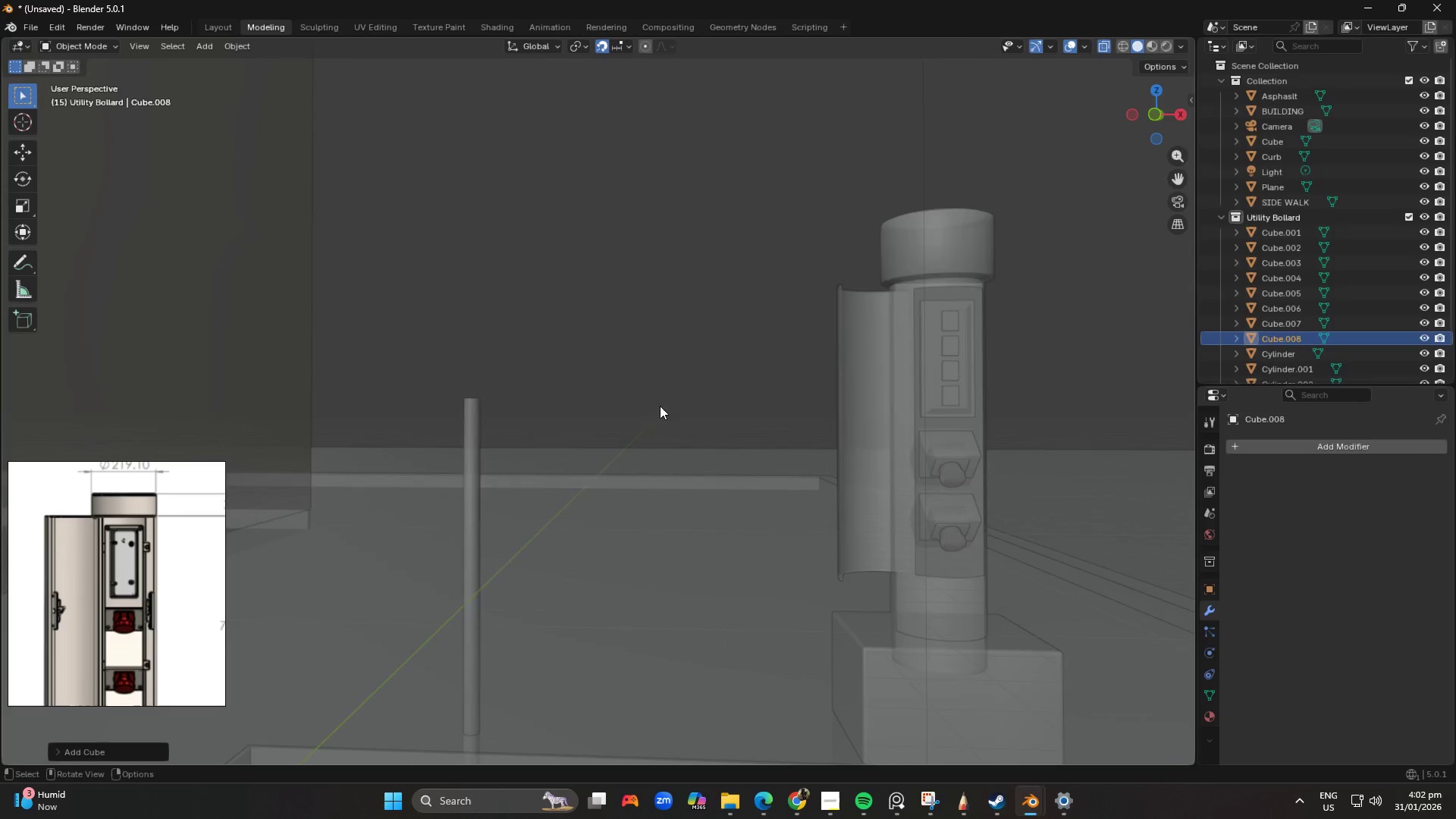 
scroll: coordinate [609, 483], scroll_direction: down, amount: 6.0
 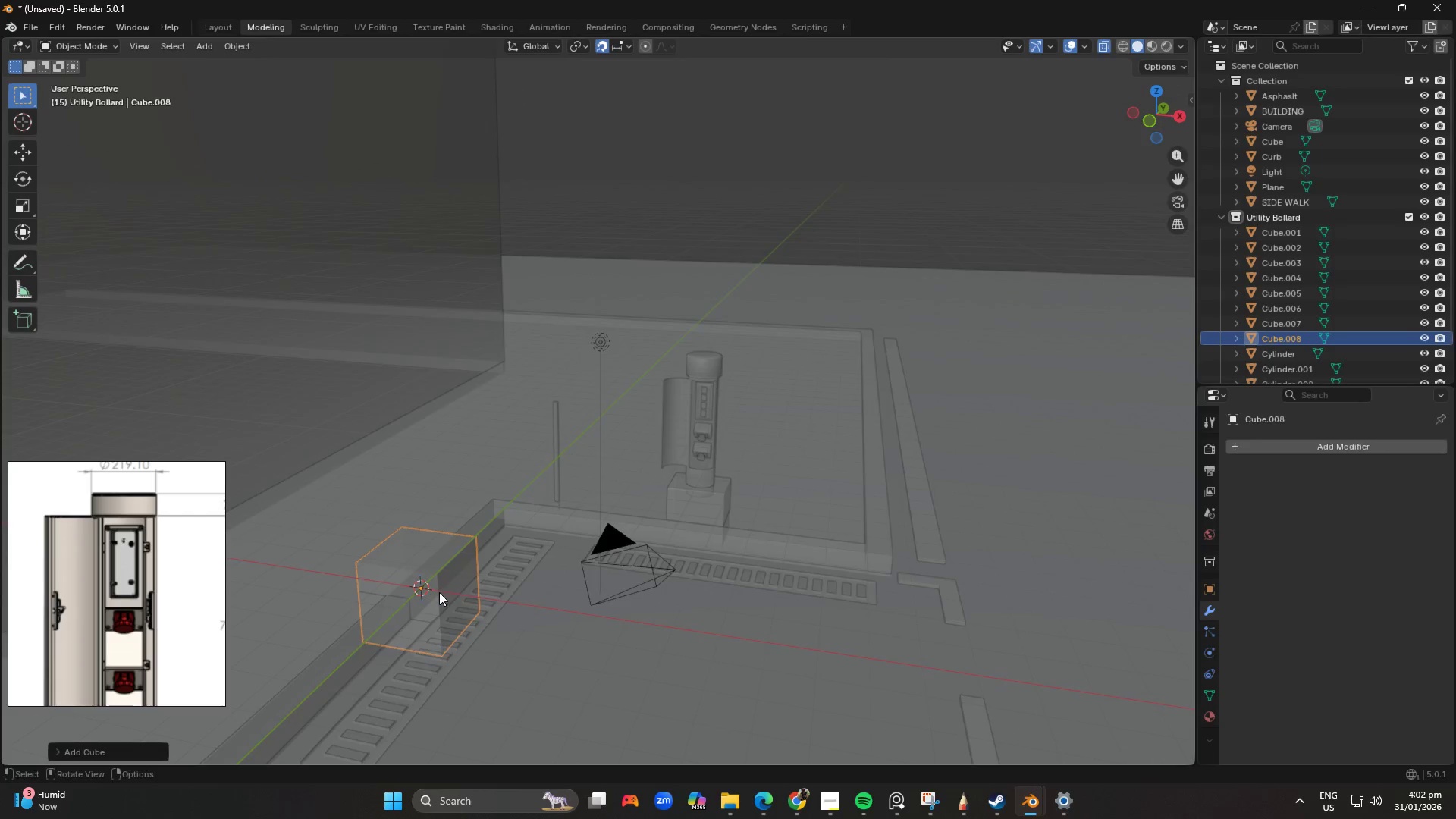 
key(Numpad7)
 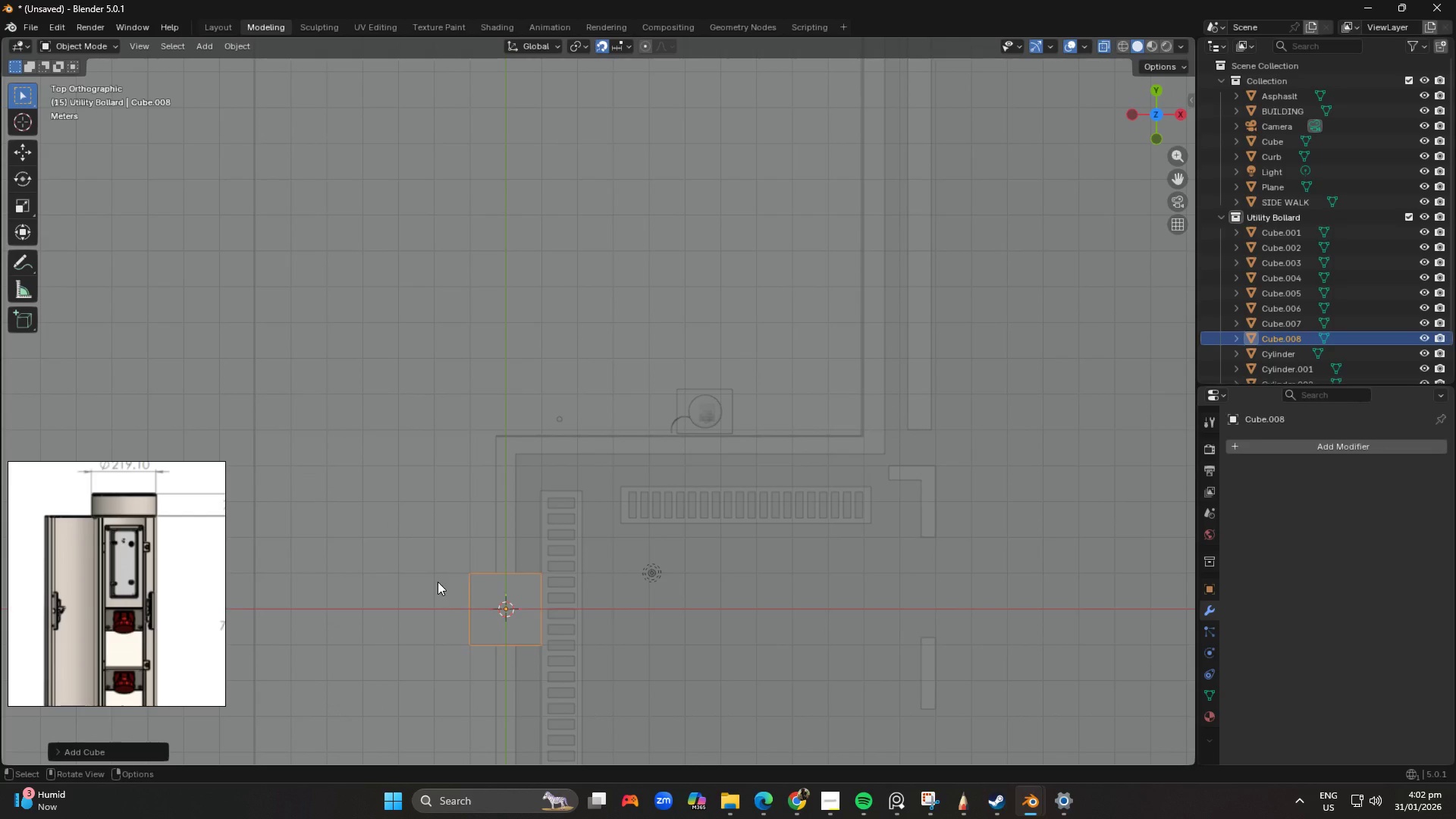 
key(G)
 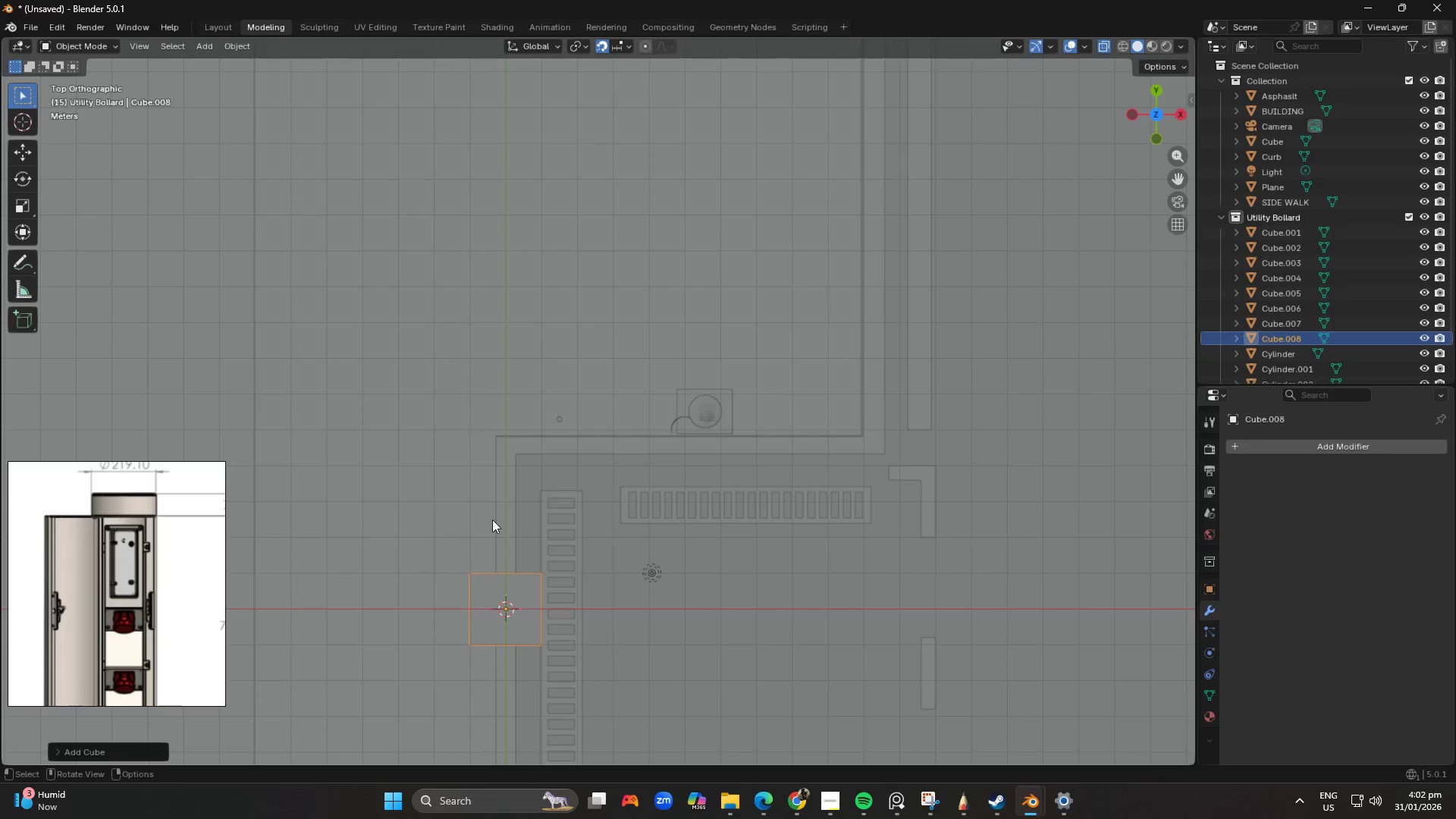 
key(Tab)
 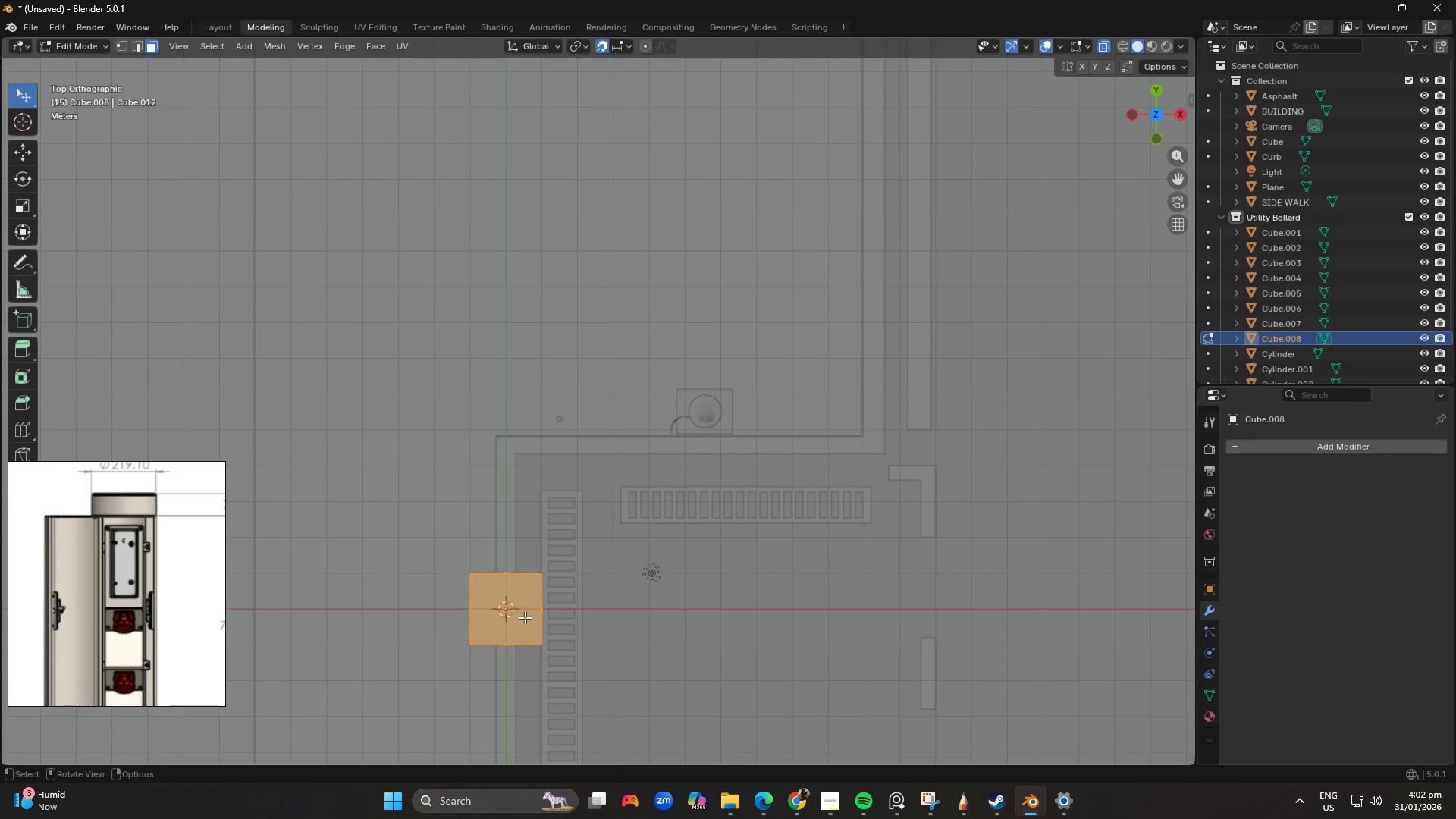 
key(G)
 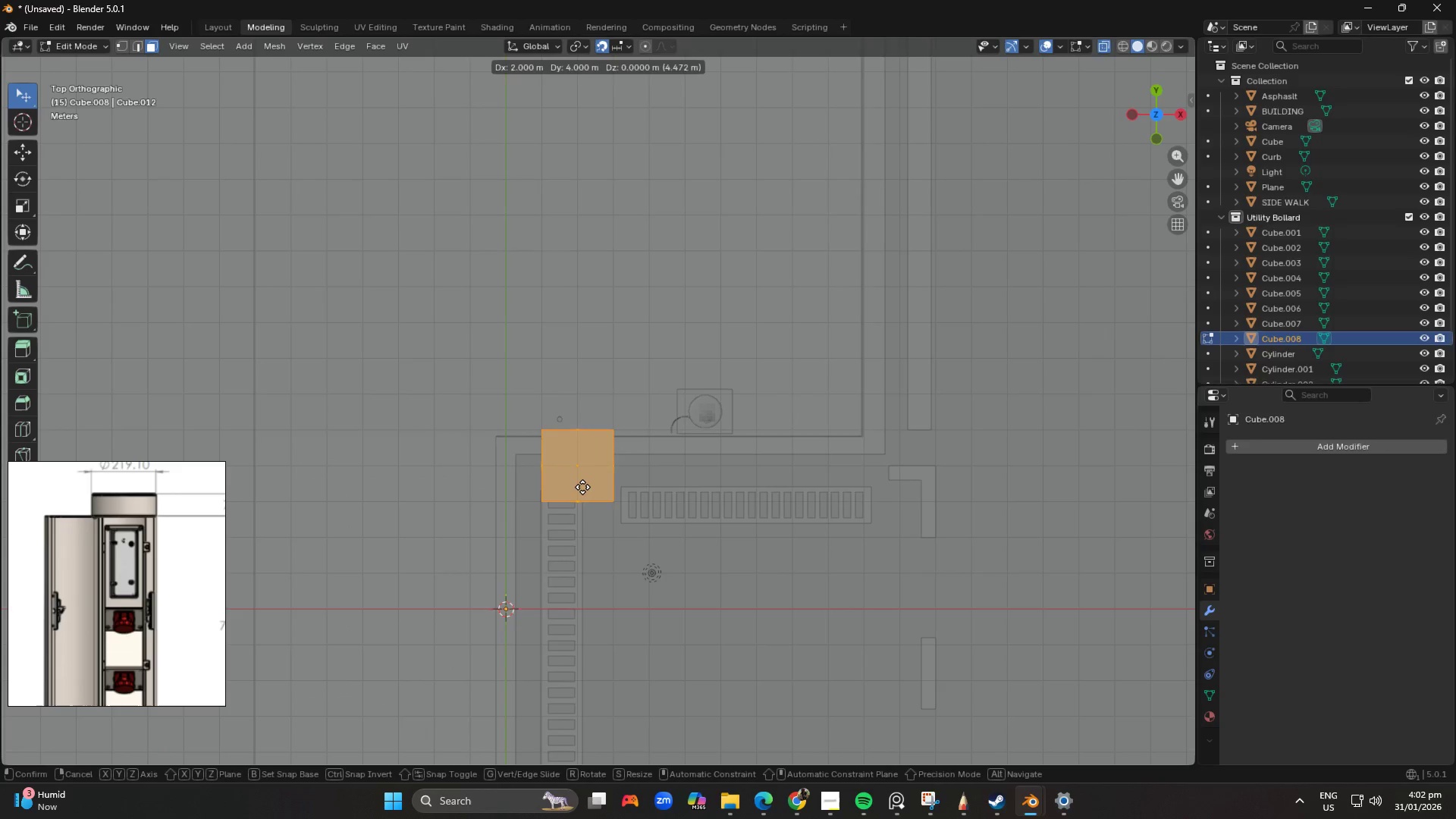 
key(Shift+ShiftLeft)
 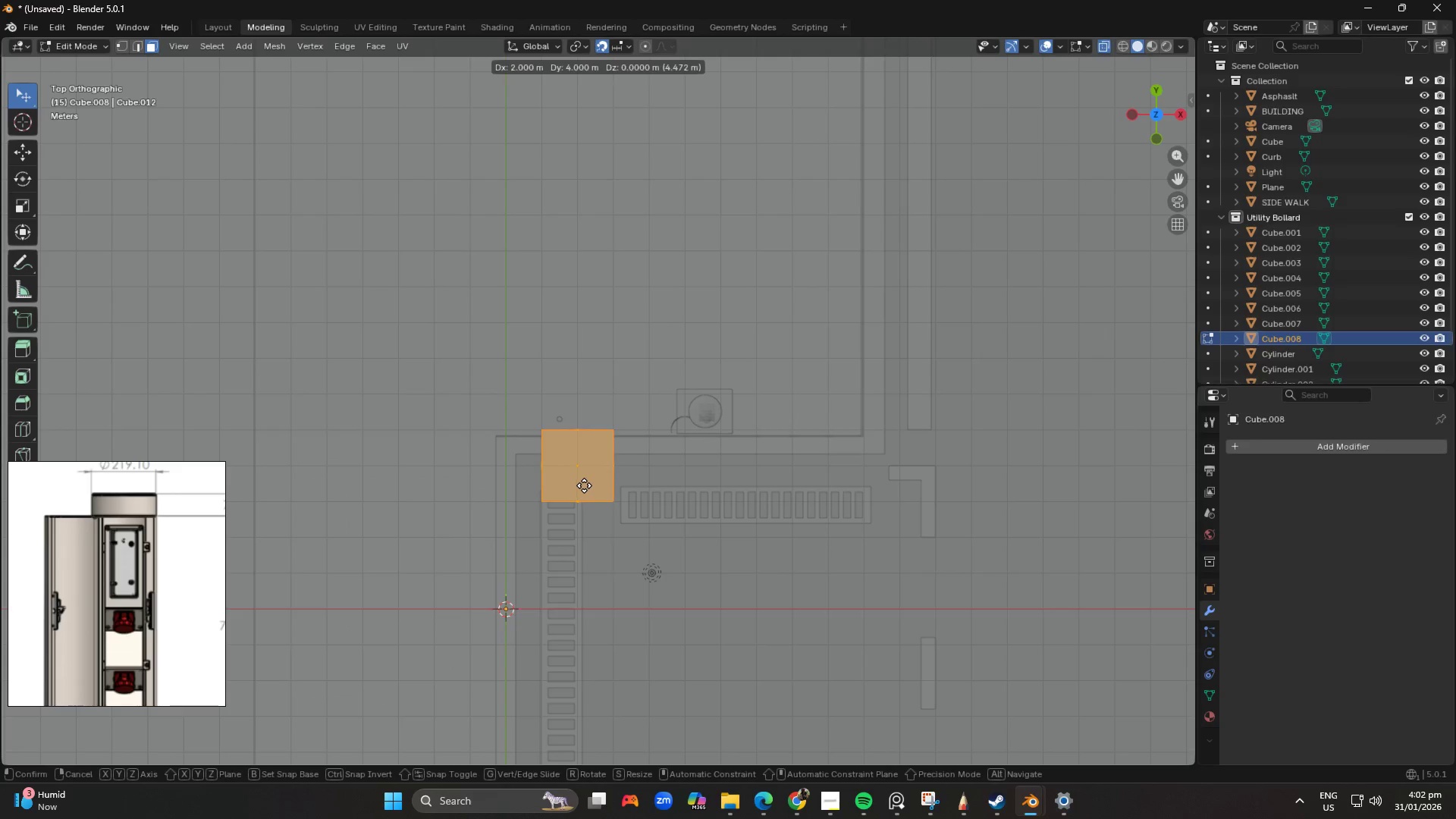 
hold_key(key=ShiftLeft, duration=1.51)
 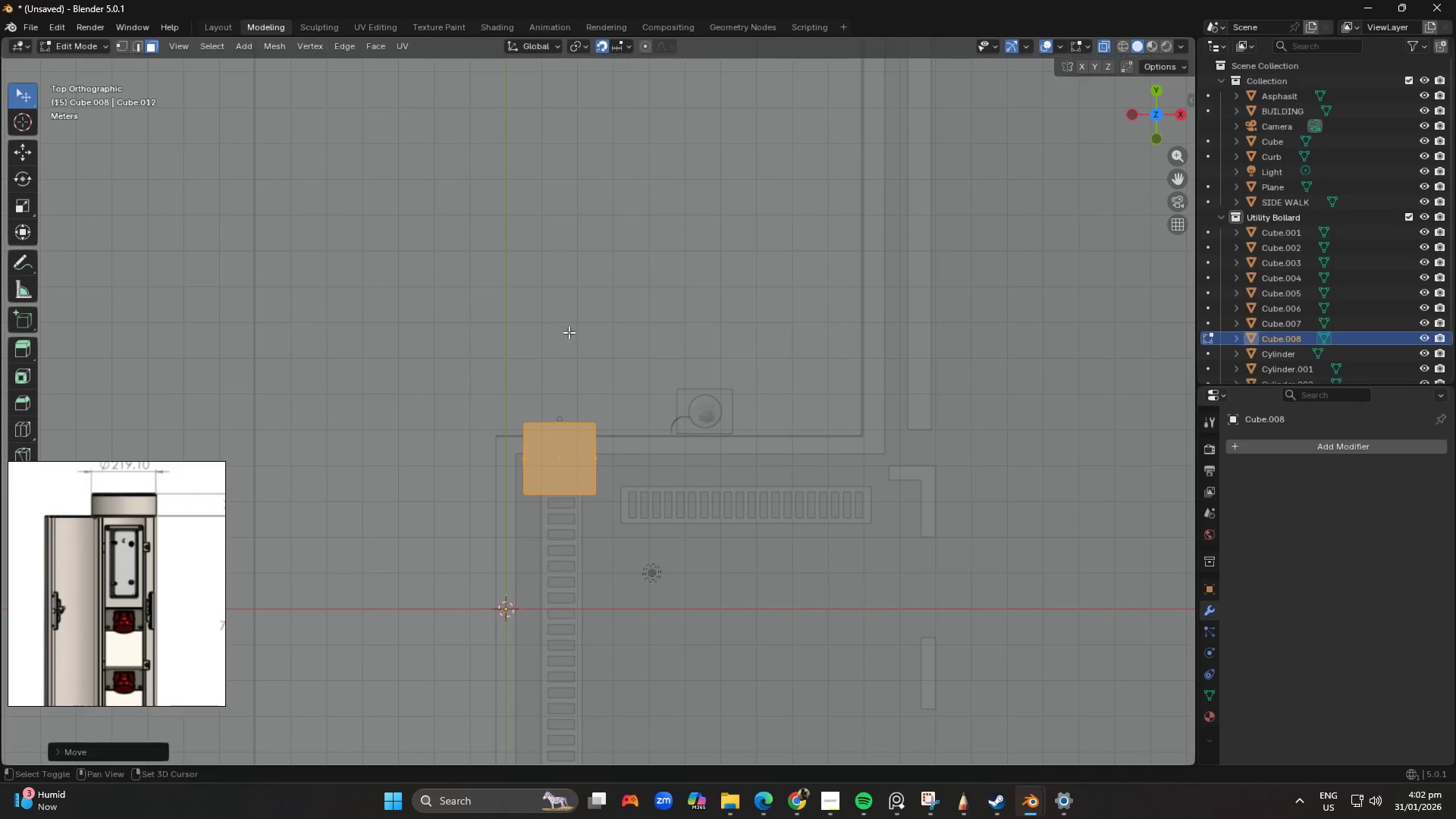 
hold_key(key=ShiftLeft, duration=0.73)
left_click([569, 332])
 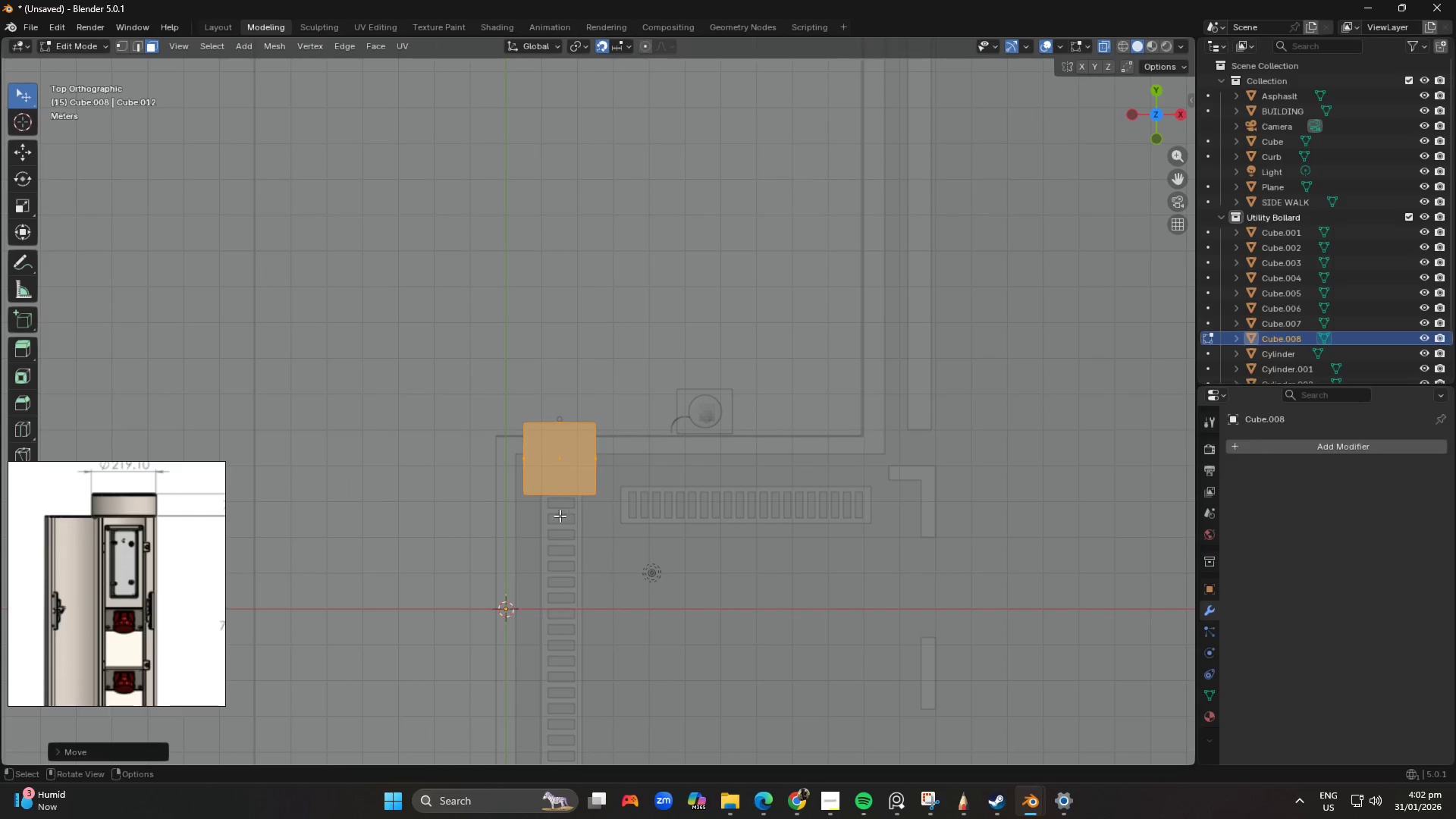 
left_click_drag(start_coordinate=[525, 500], to_coordinate=[579, 537])
 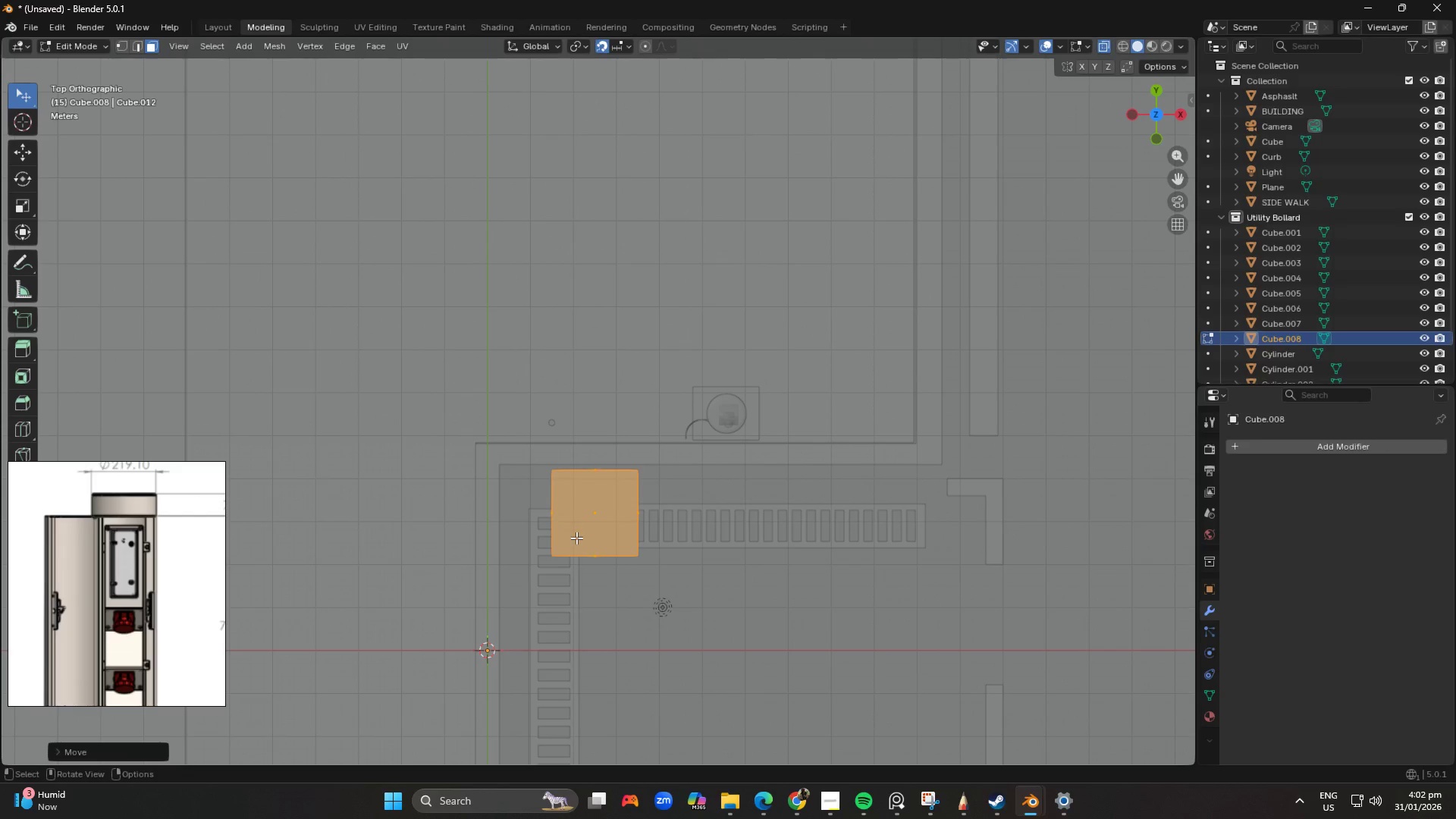 
scroll: coordinate [554, 520], scroll_direction: up, amount: 1.0
 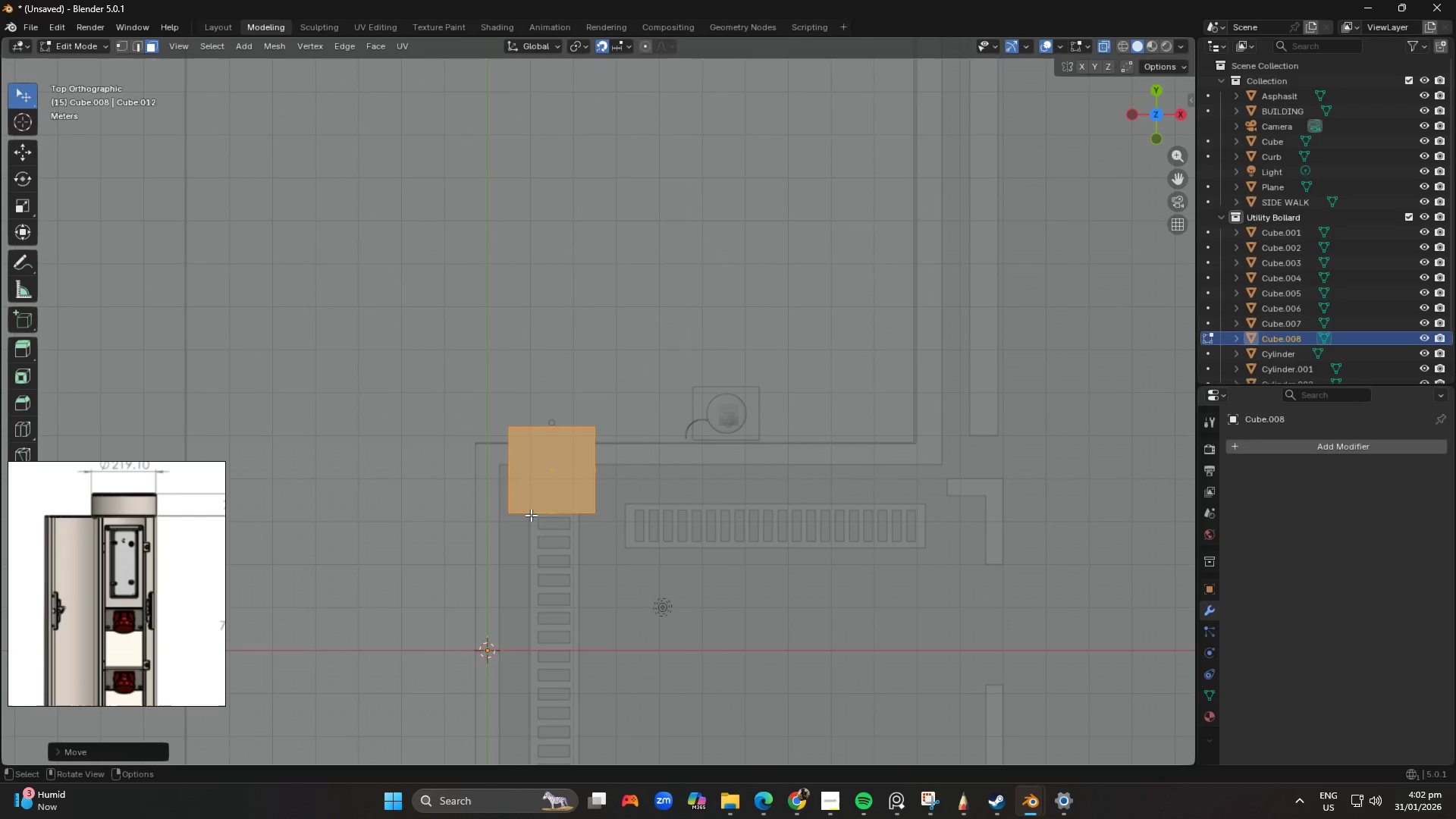 
key(Control+Shift+ShiftLeft)
 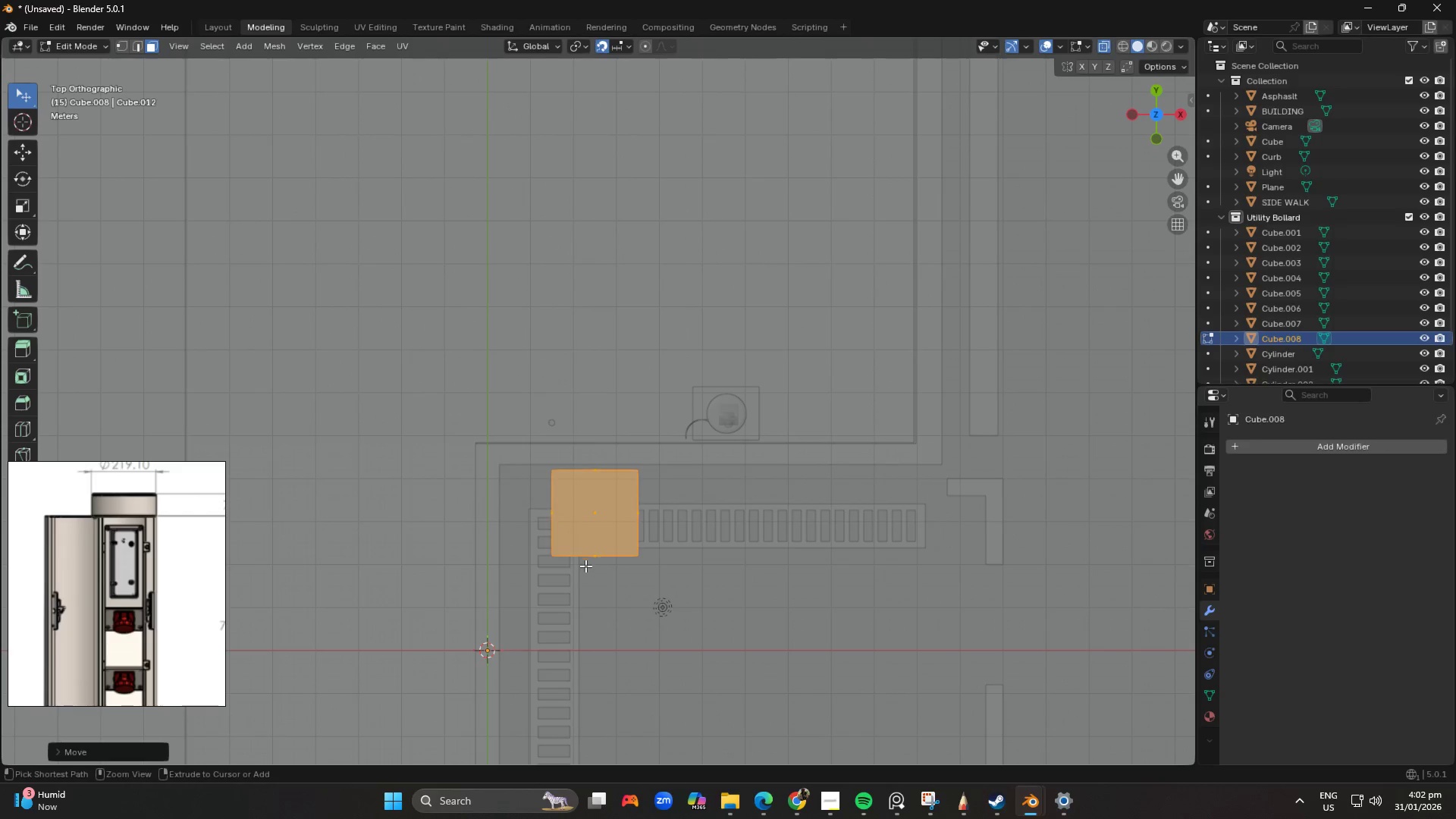 
key(Control+Z)
 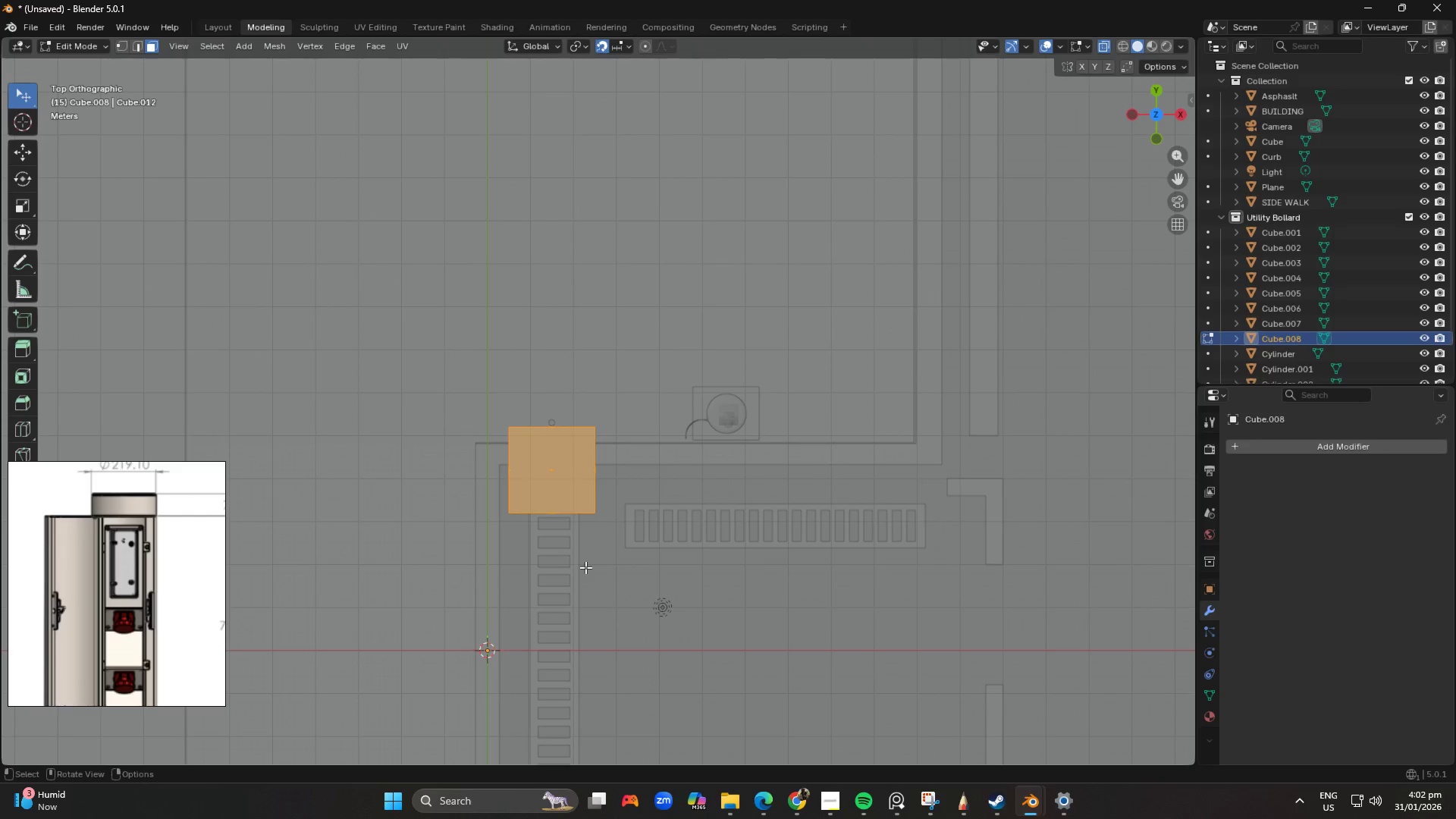 
scroll: coordinate [576, 563], scroll_direction: up, amount: 2.0
 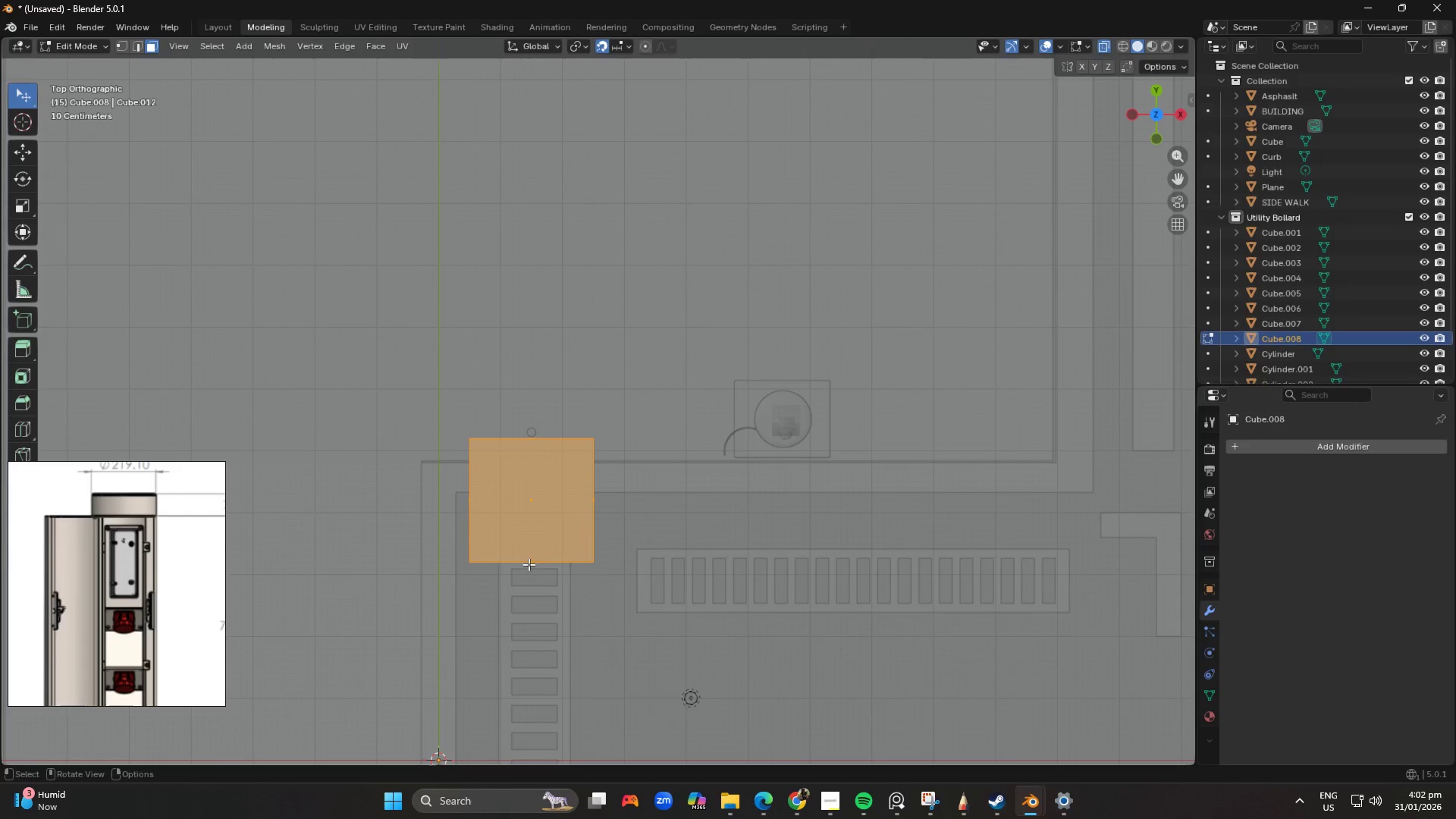 
left_click([528, 560])
 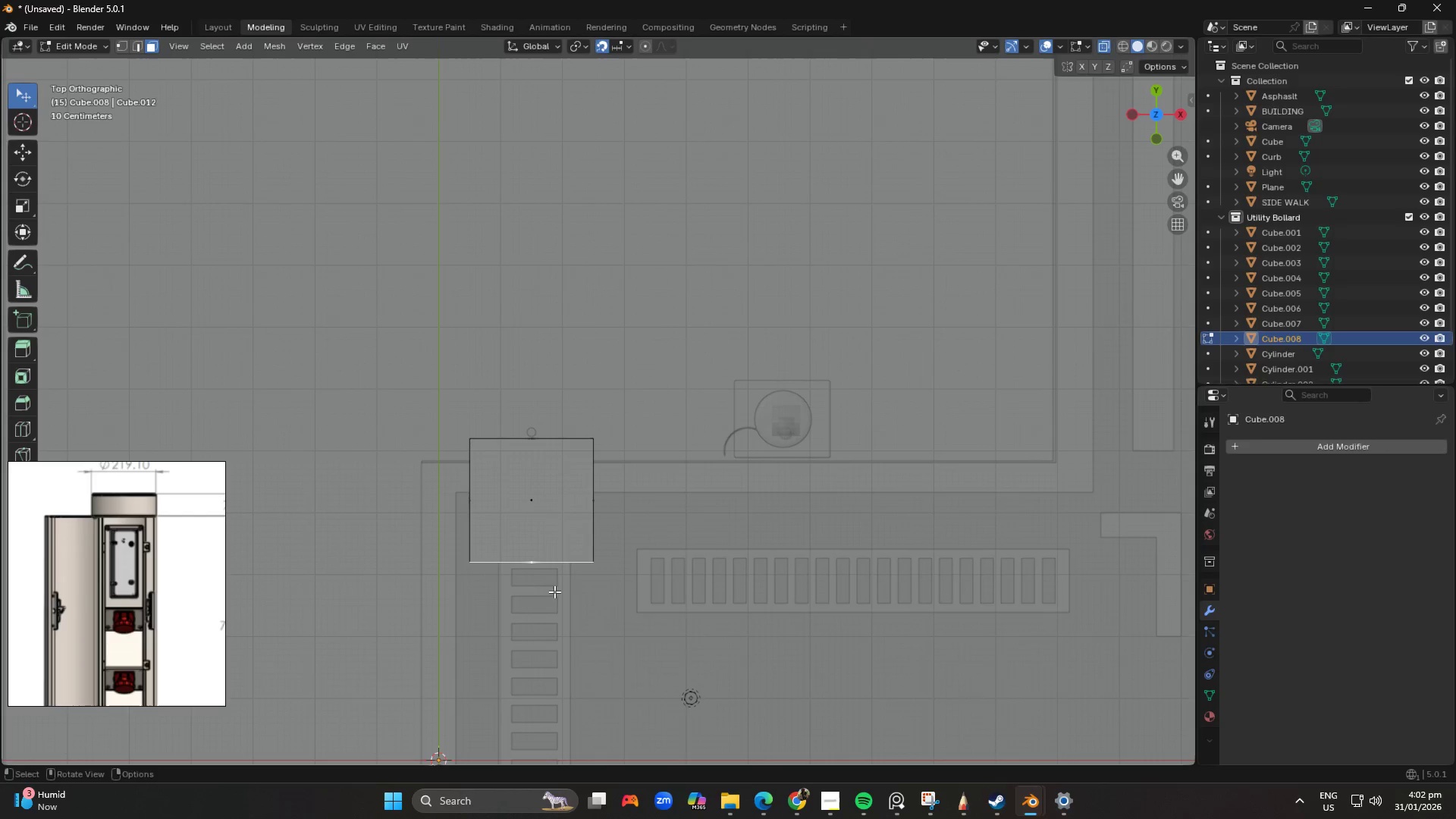 
type(GY)
 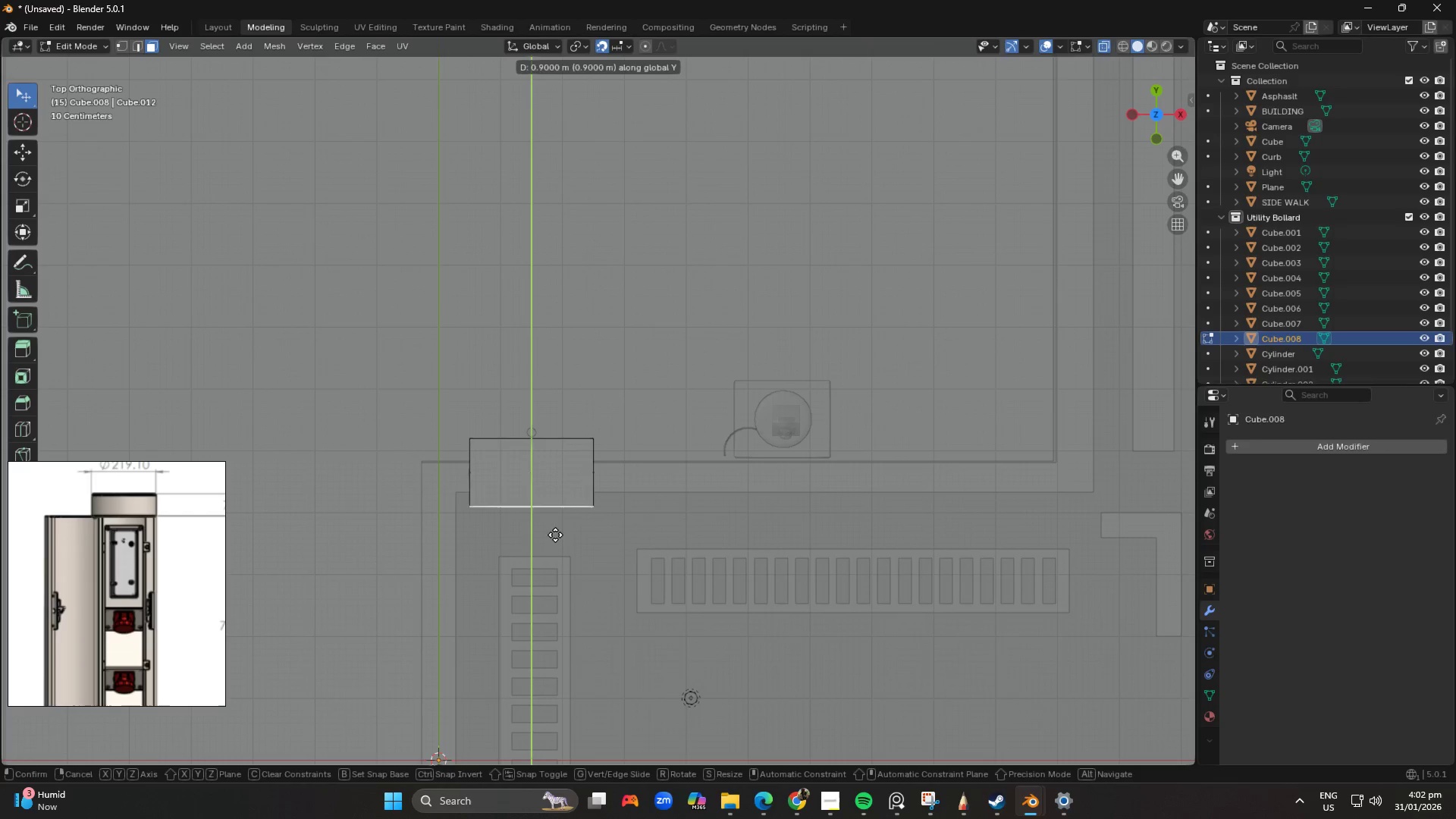 
hold_key(key=ShiftLeft, duration=1.52)
 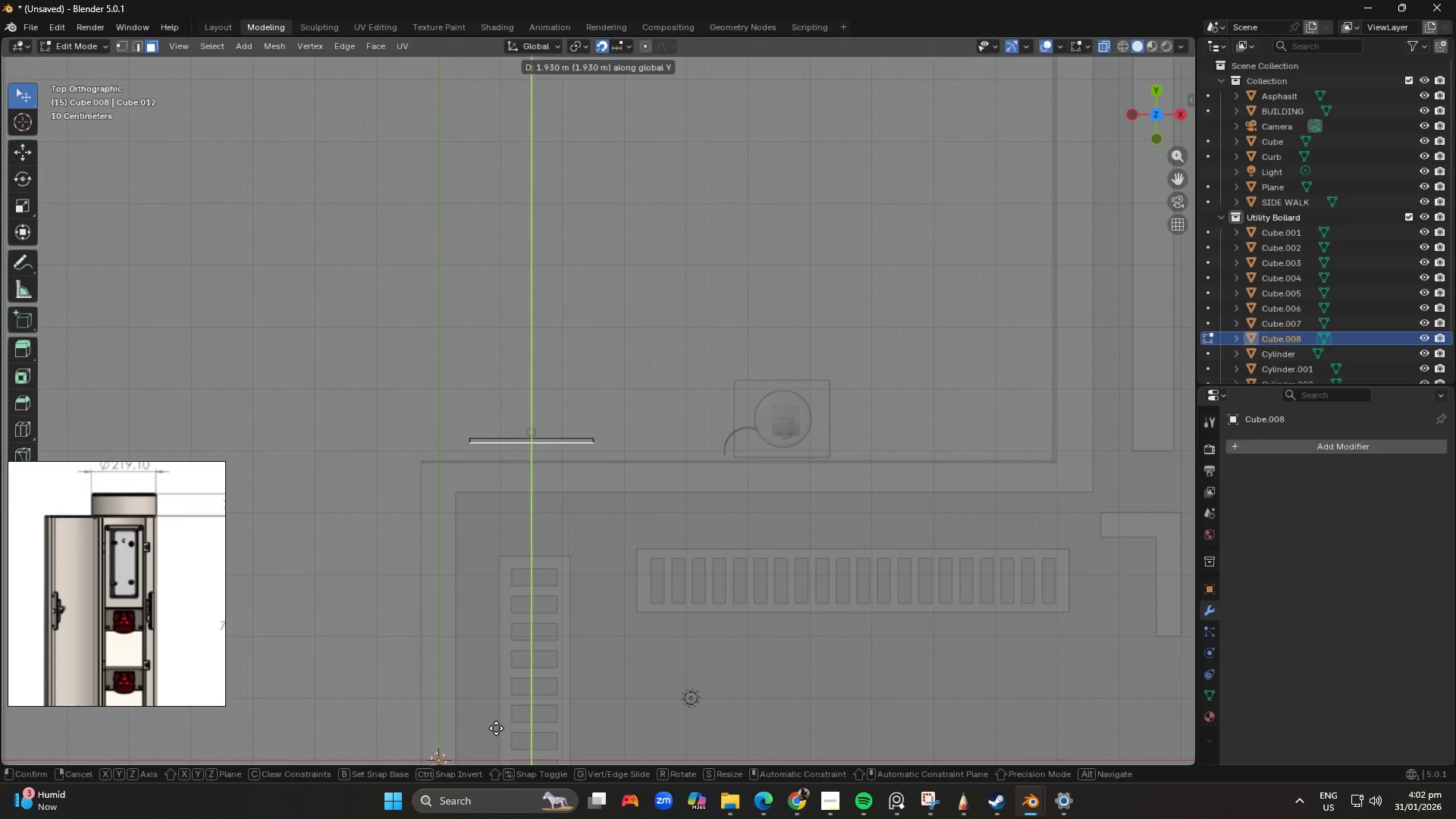 
hold_key(key=ShiftLeft, duration=1.16)
 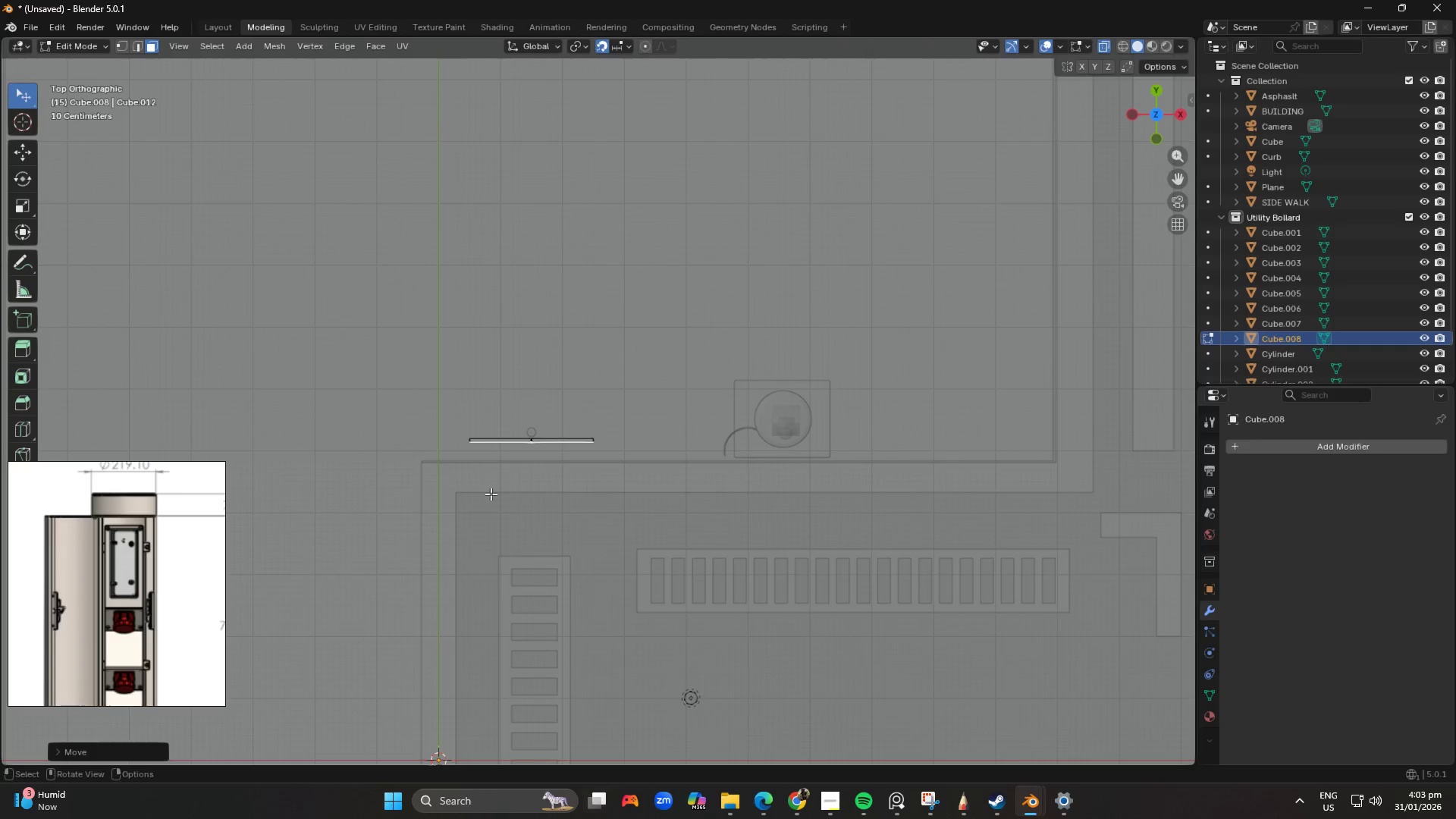 
scroll: coordinate [478, 457], scroll_direction: up, amount: 1.0
 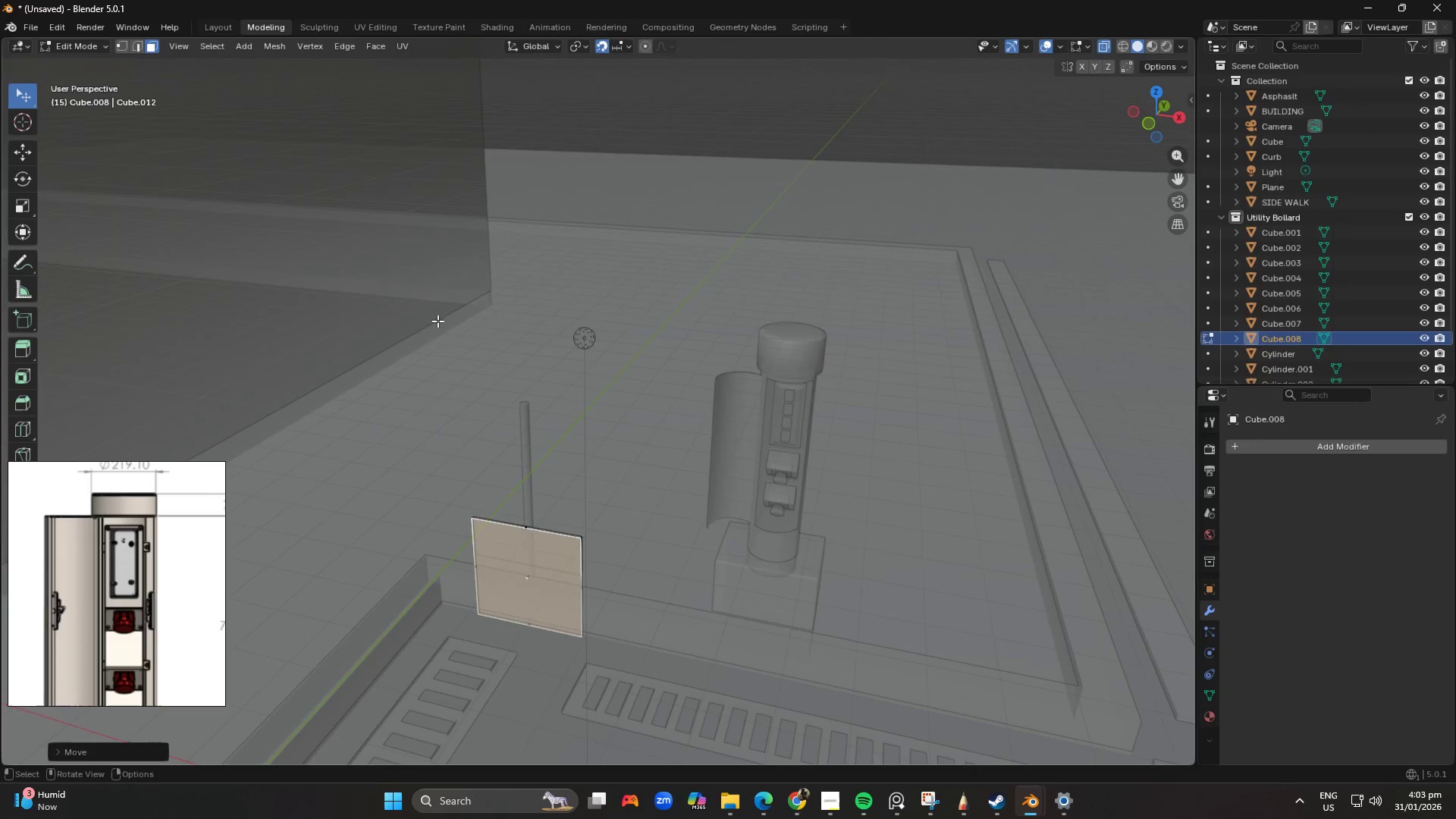 
key(G)
 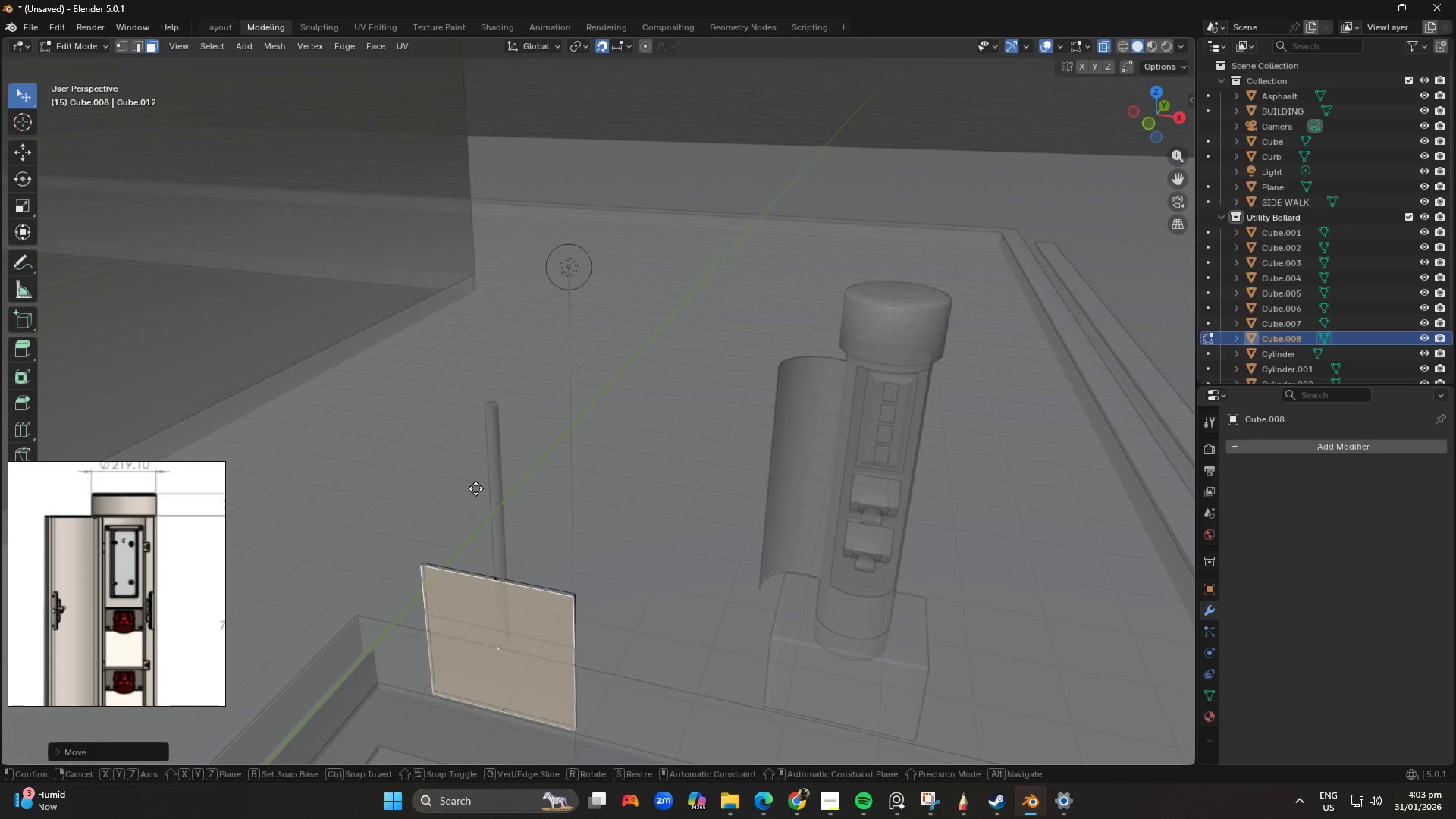 
scroll: coordinate [452, 395], scroll_direction: up, amount: 2.0
 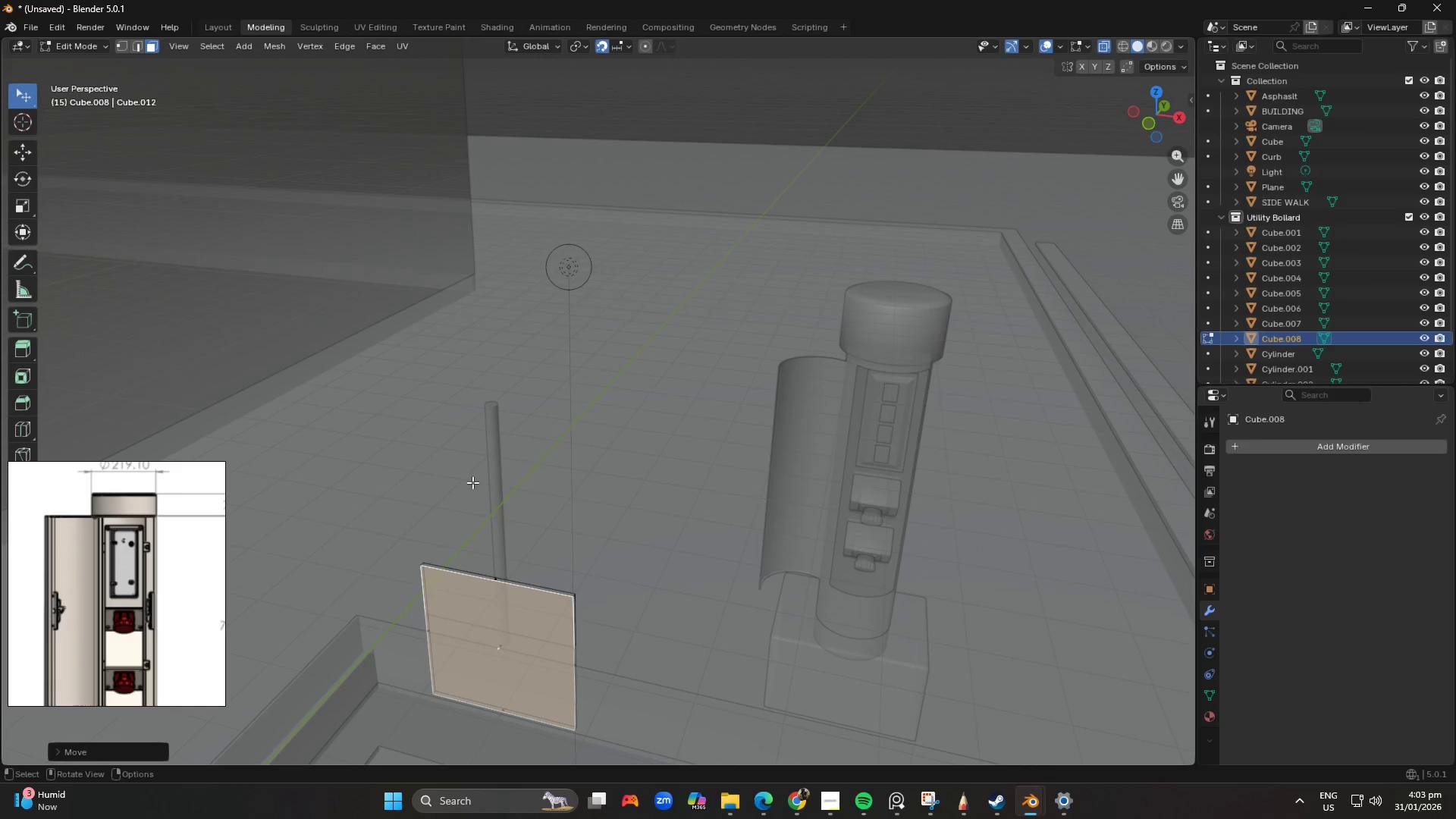 
type(ZAGZ)
 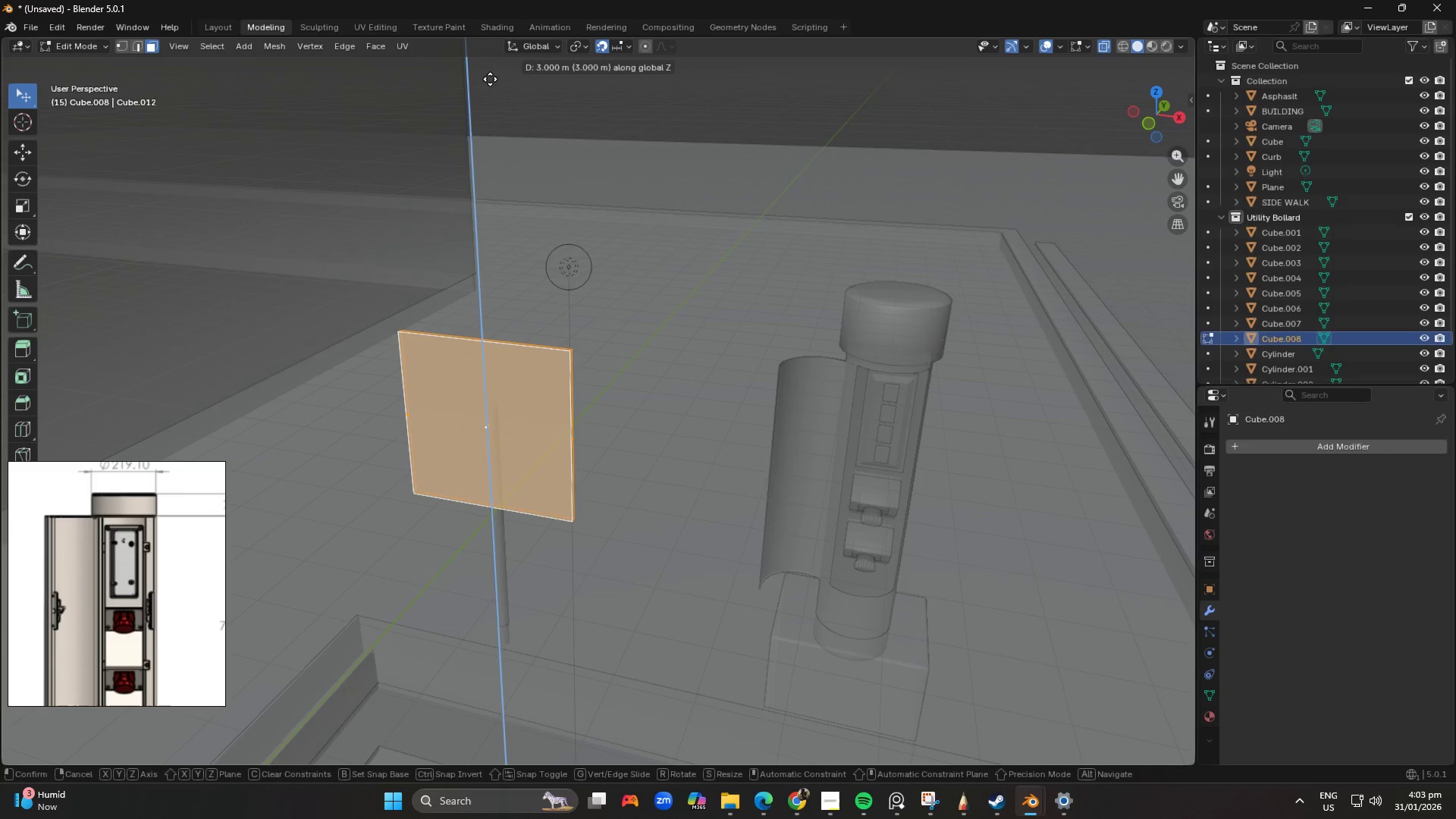 
hold_key(key=ShiftLeft, duration=0.86)
left_click([491, 44])
 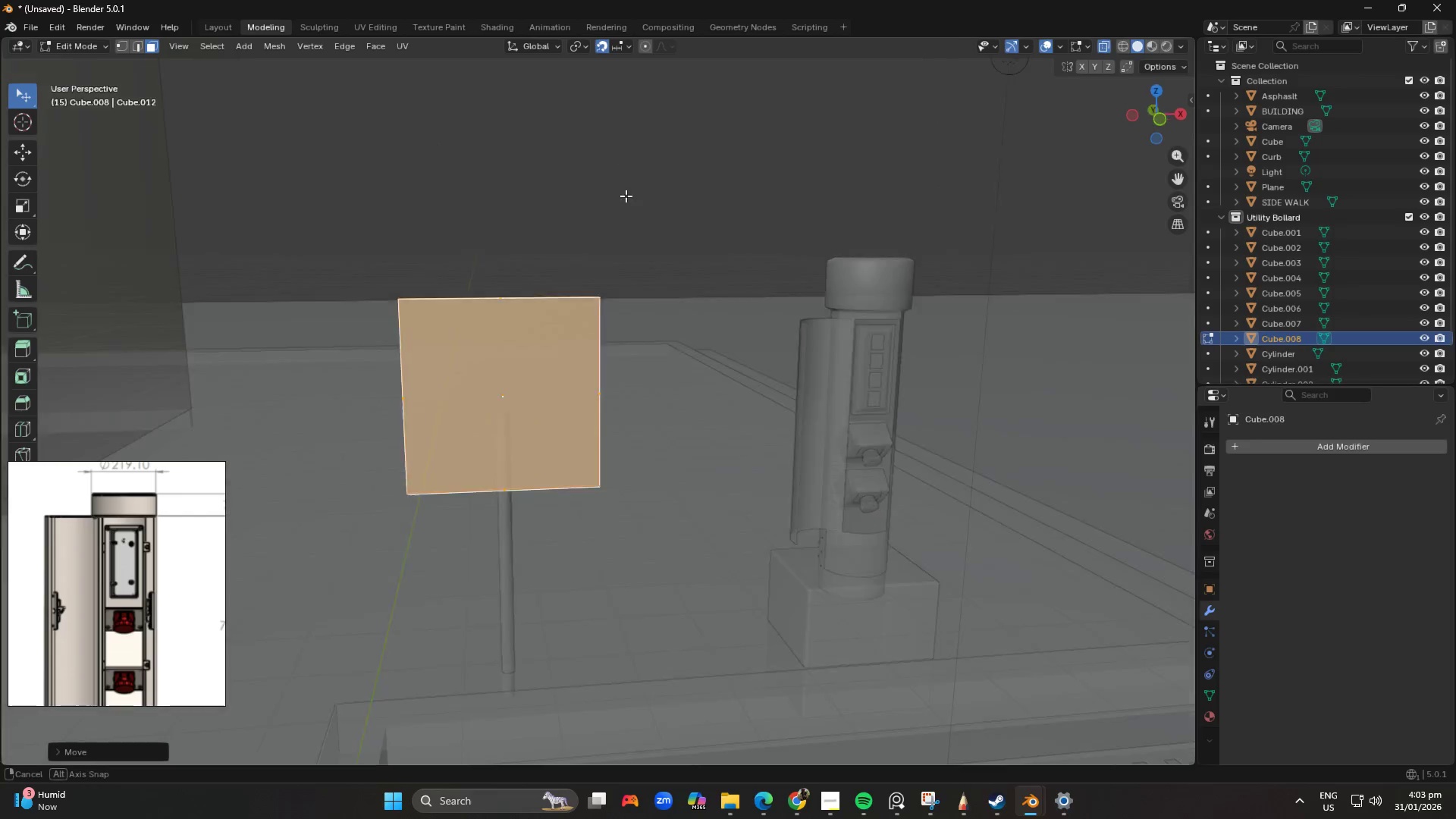 
wait(5.78)
 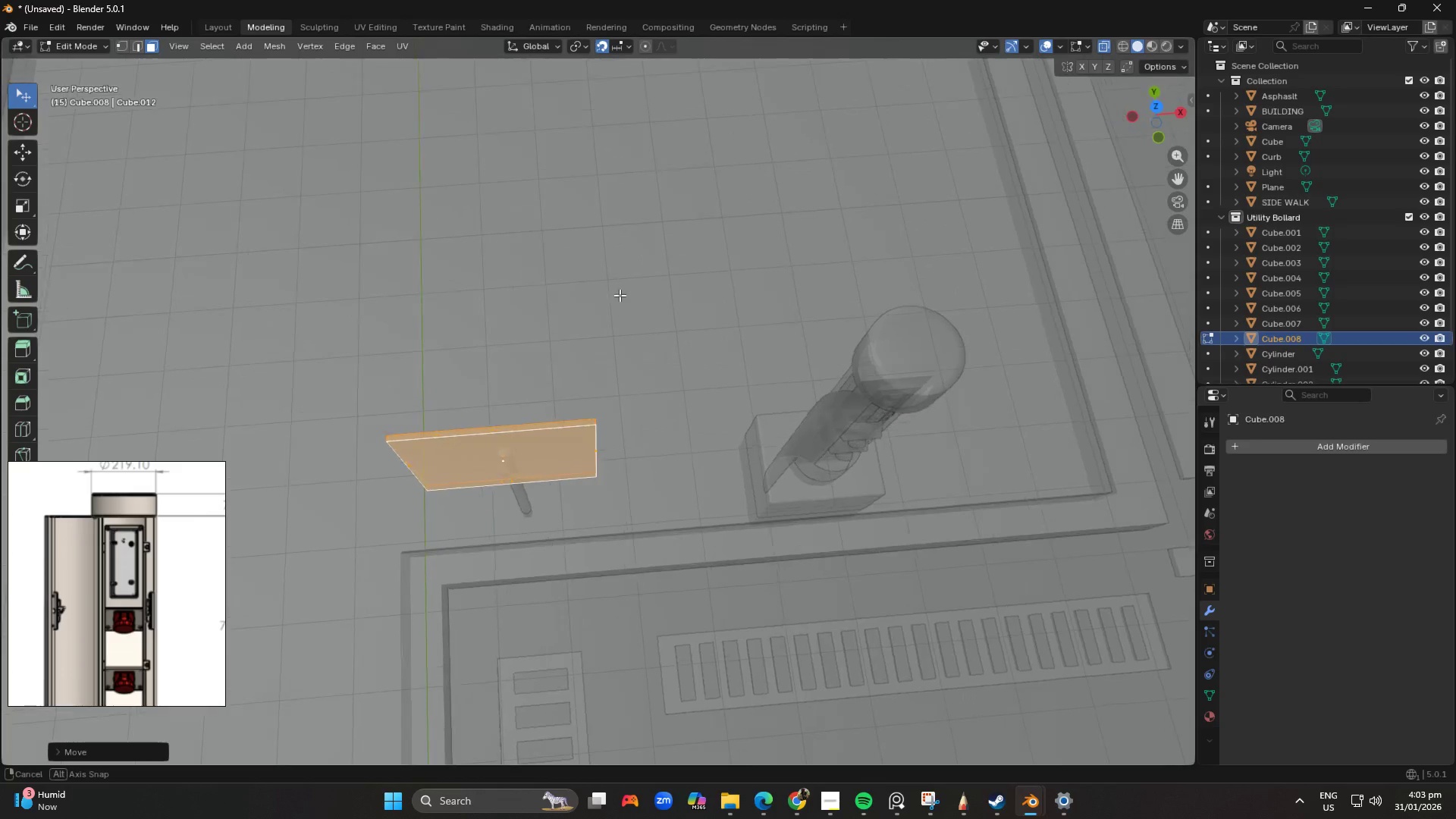 
scroll: coordinate [560, 257], scroll_direction: down, amount: 7.0
 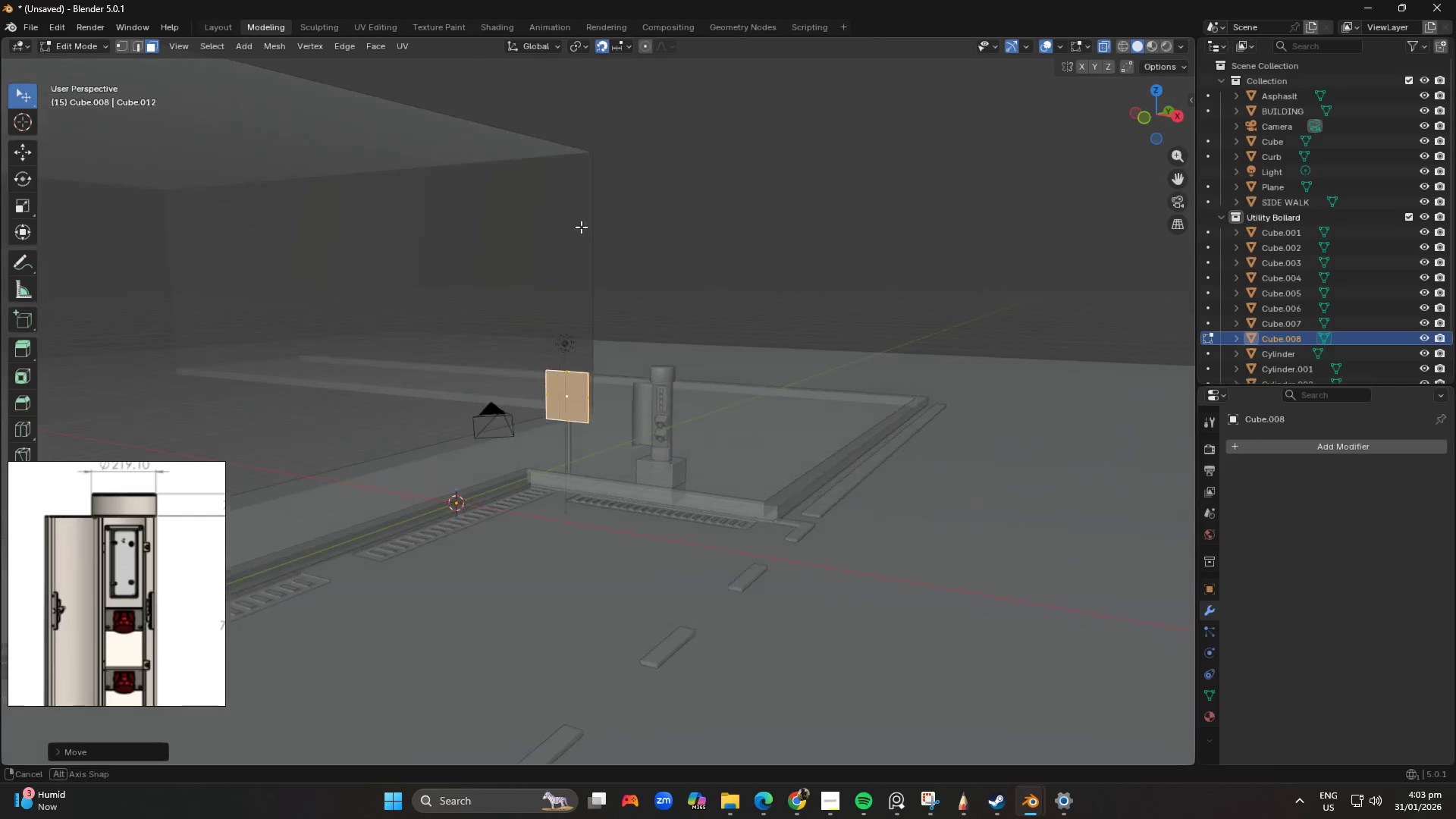 
scroll: coordinate [613, 304], scroll_direction: up, amount: 5.0
 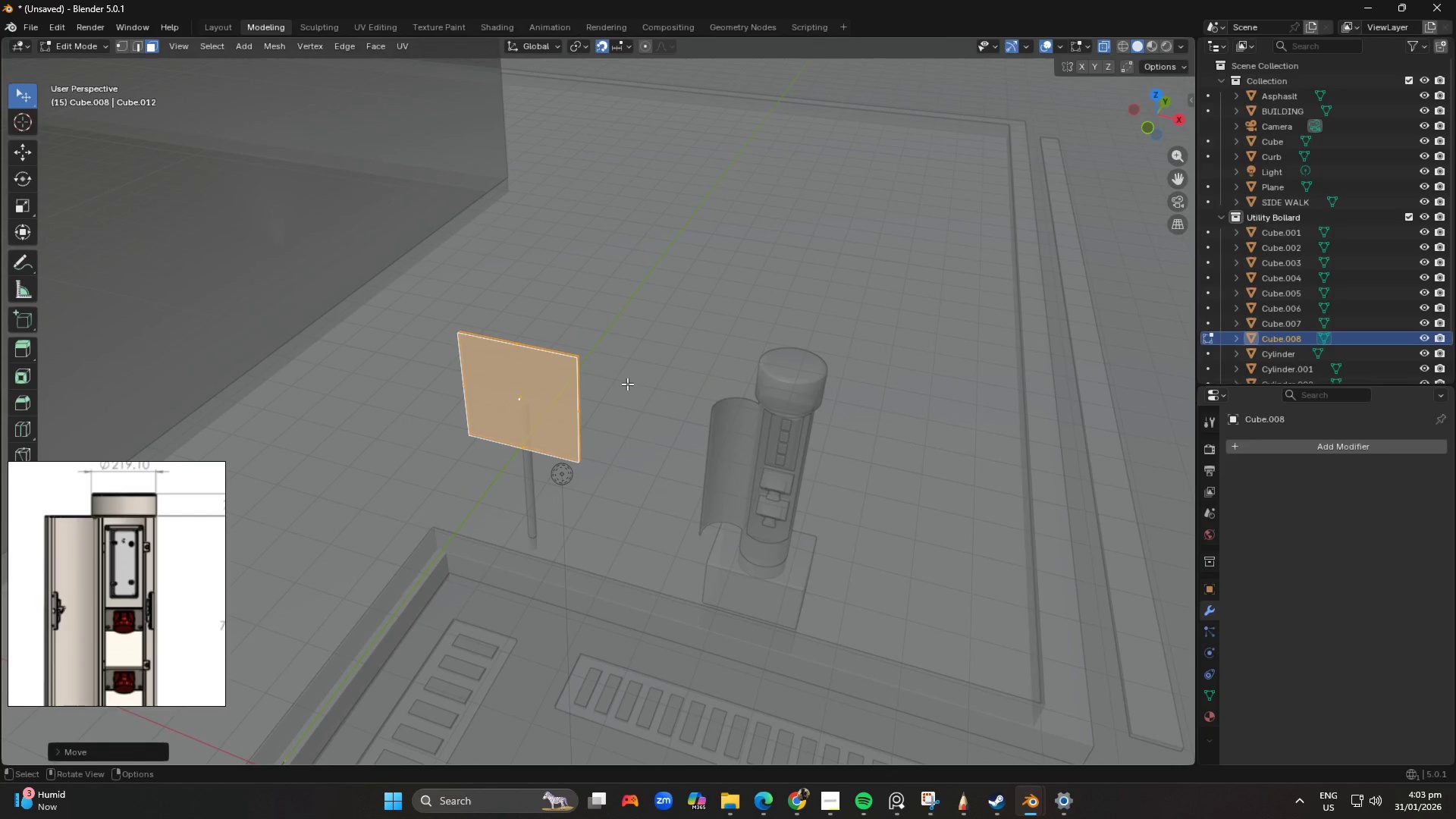 
key(Numpad7)
 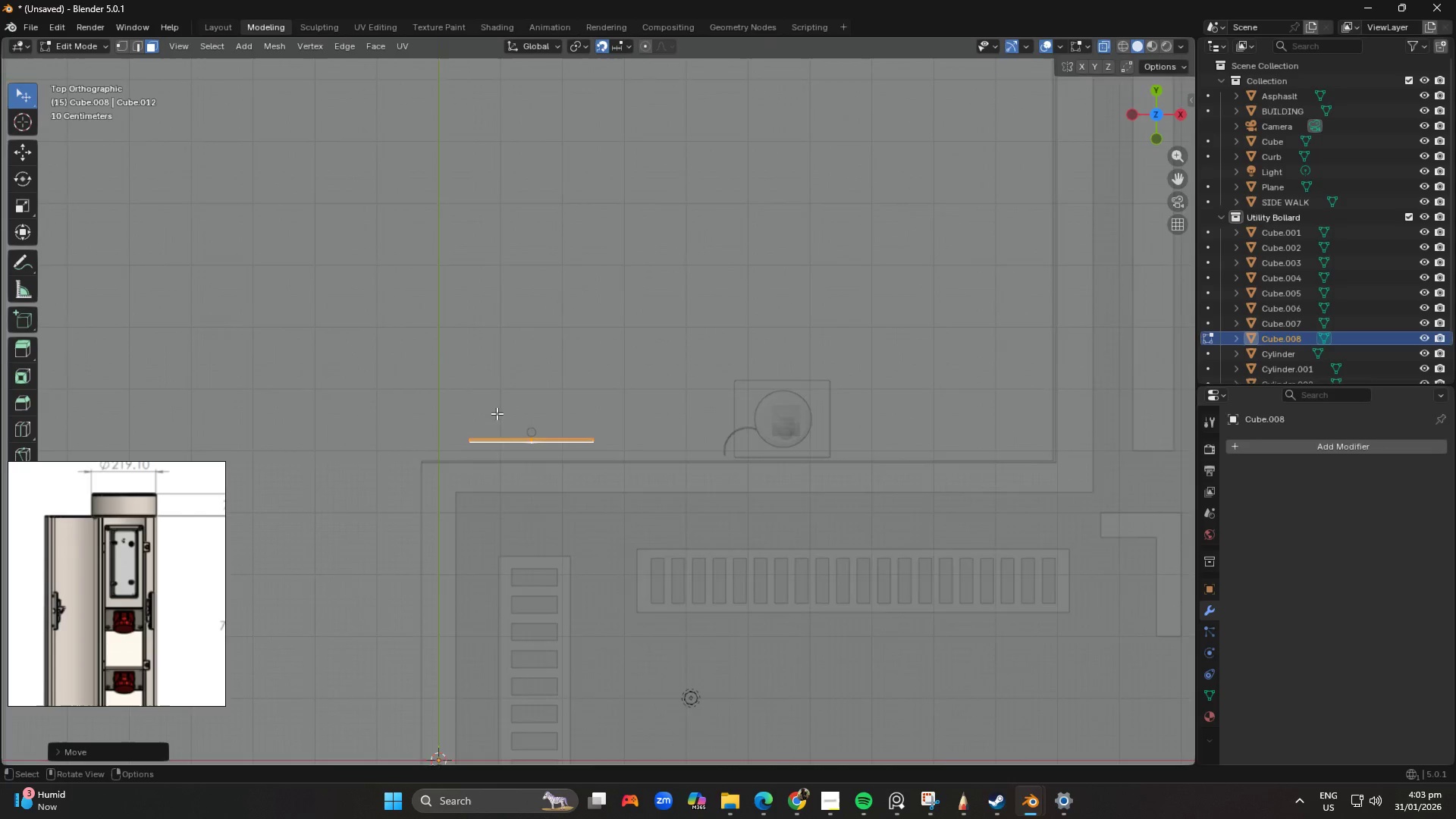 
hold_key(key=ShiftLeft, duration=0.47)
 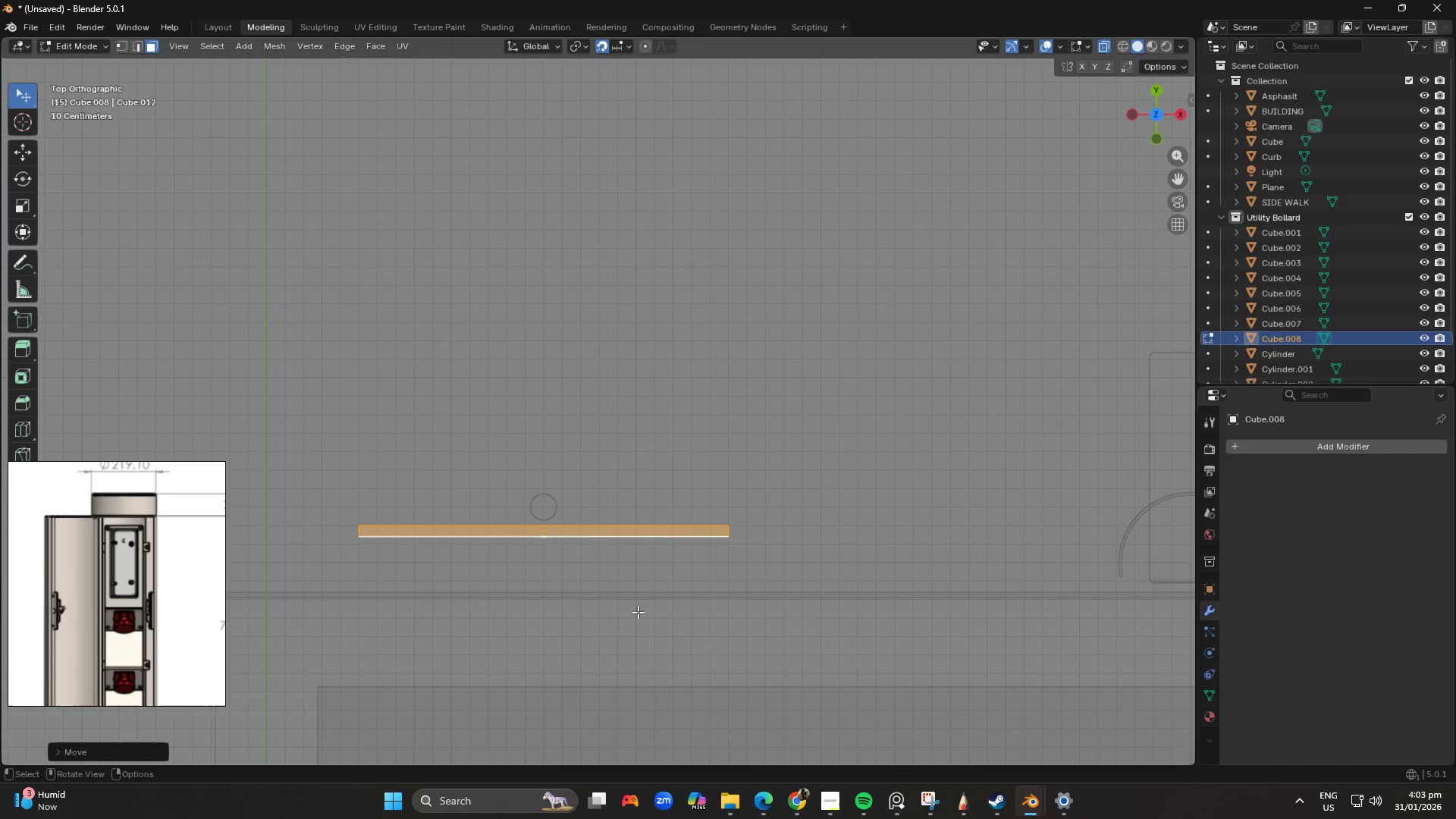 
scroll: coordinate [534, 532], scroll_direction: up, amount: 6.0
 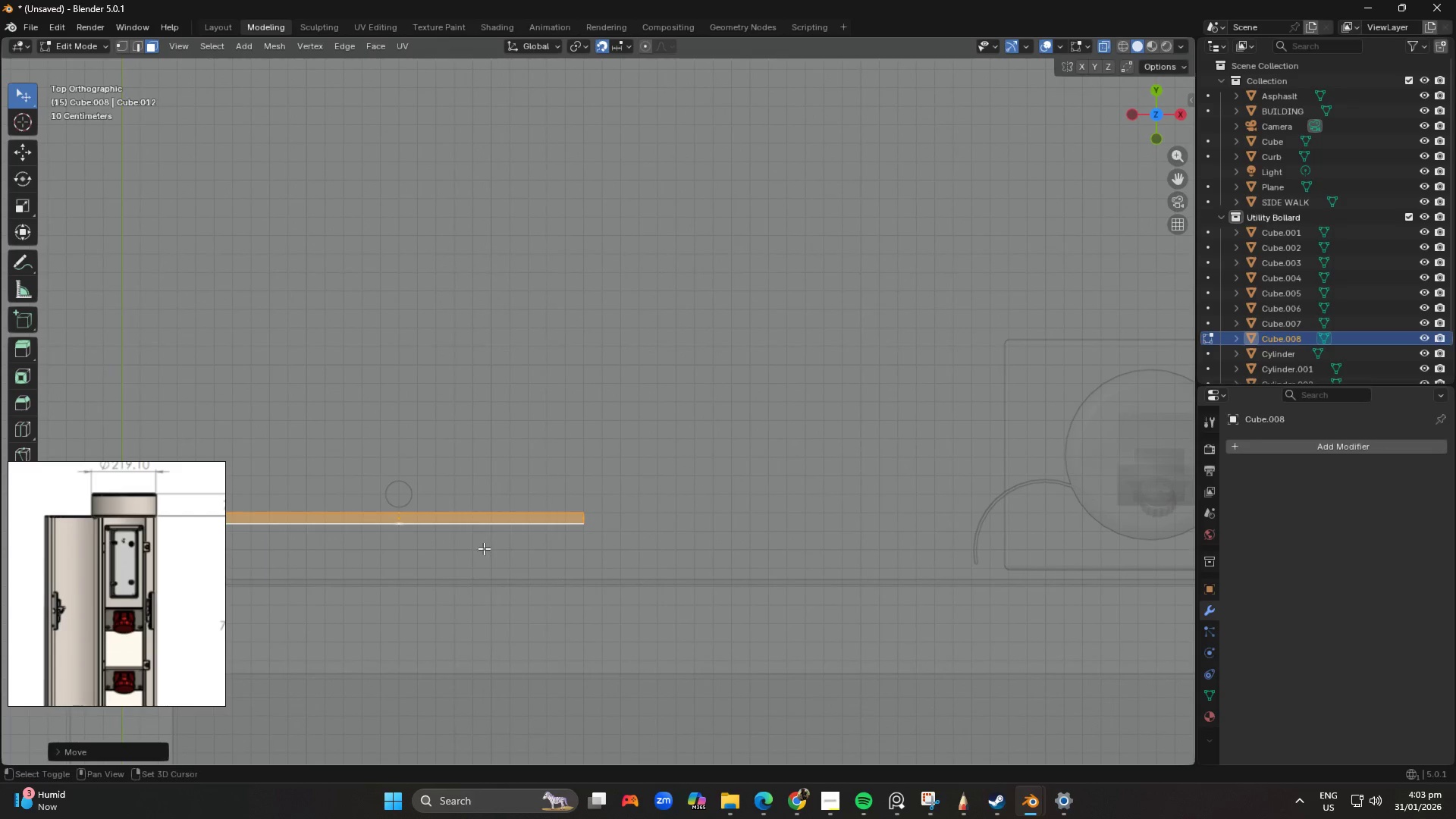 
type(GY)
 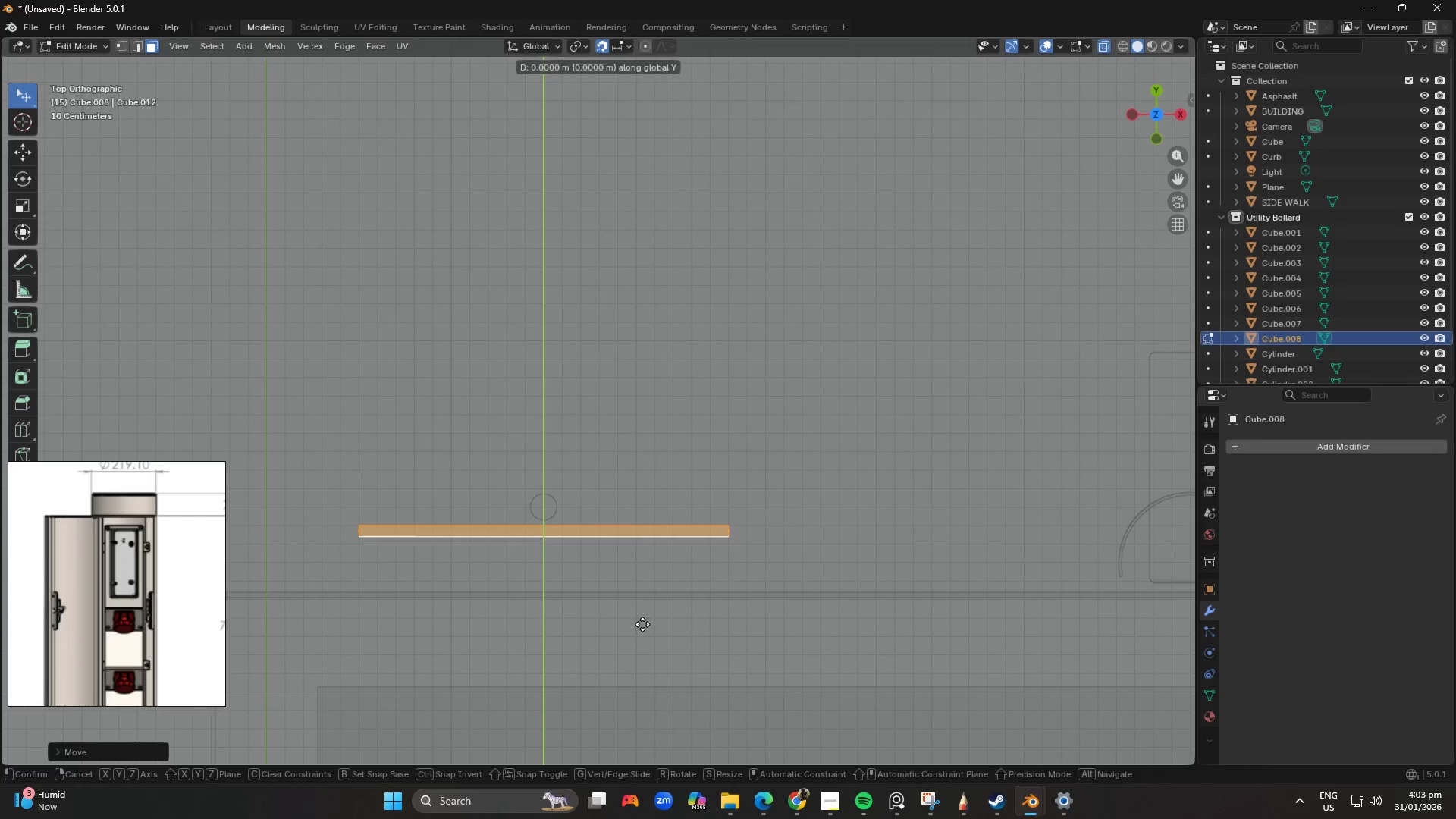 
hold_key(key=ShiftLeft, duration=1.5)
 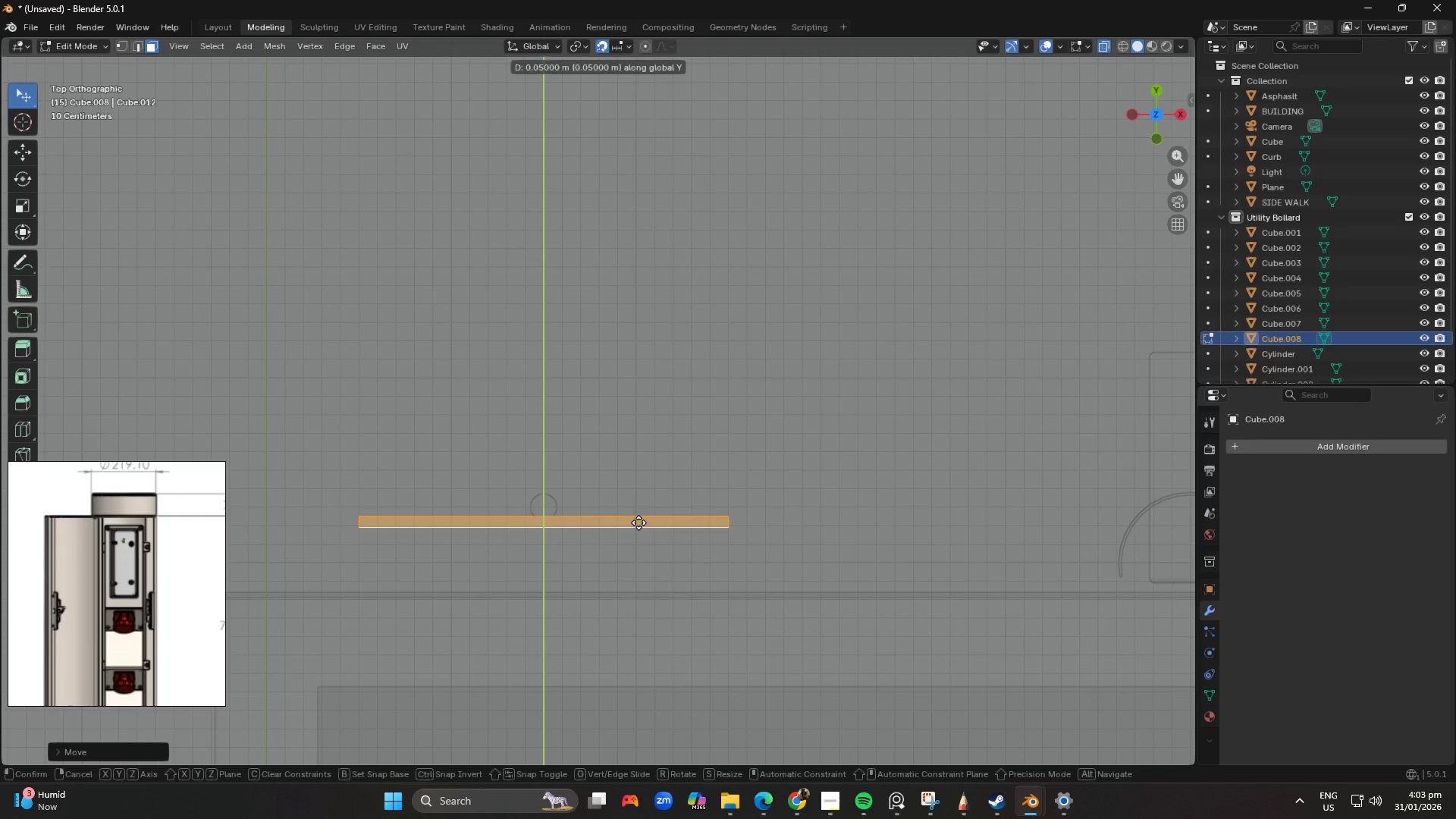 
hold_key(key=ShiftLeft, duration=1.09)
left_click([639, 522])
 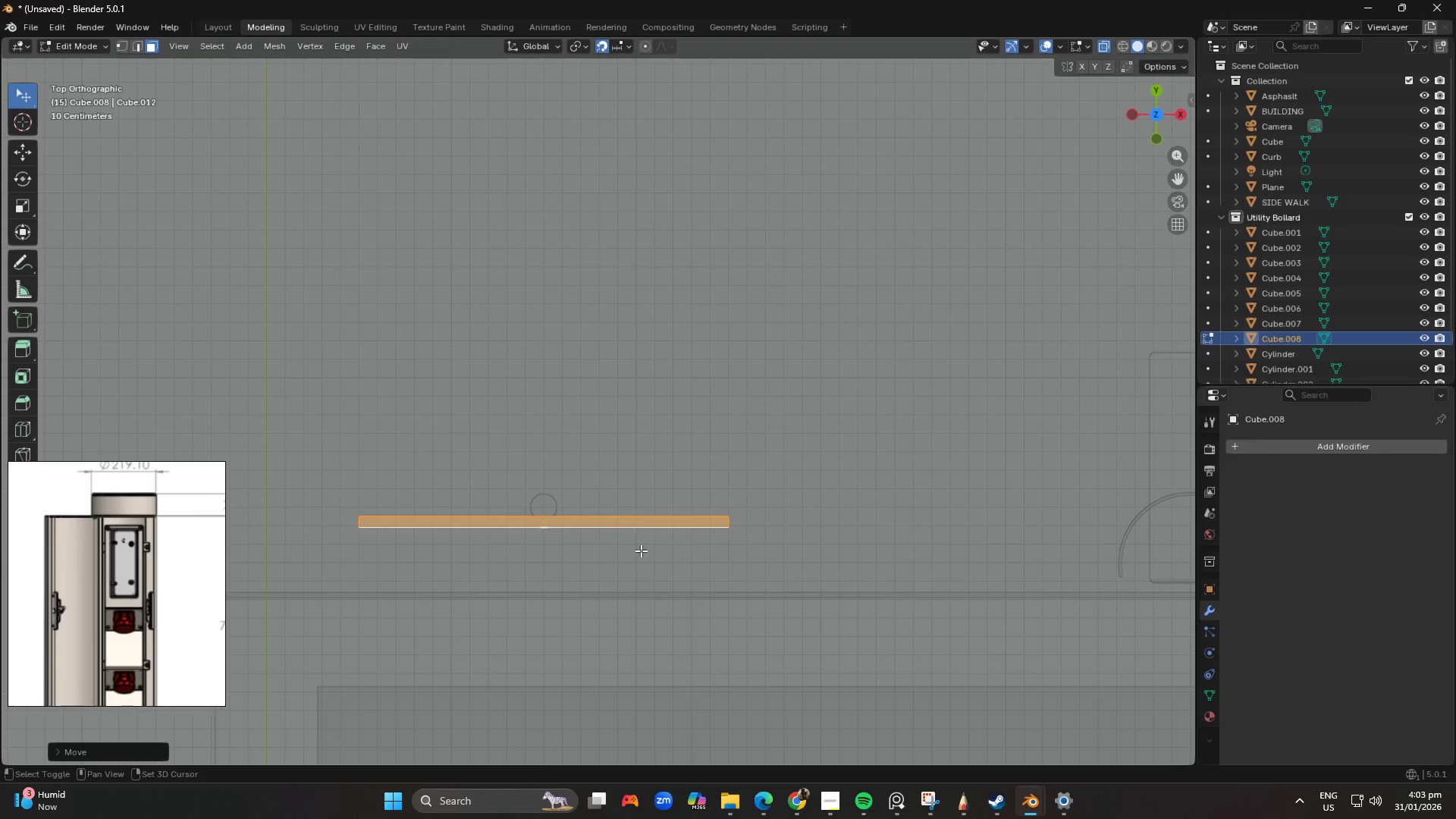 
hold_key(key=ShiftLeft, duration=19.72)
scroll: coordinate [640, 568], scroll_direction: down, amount: 3.0
 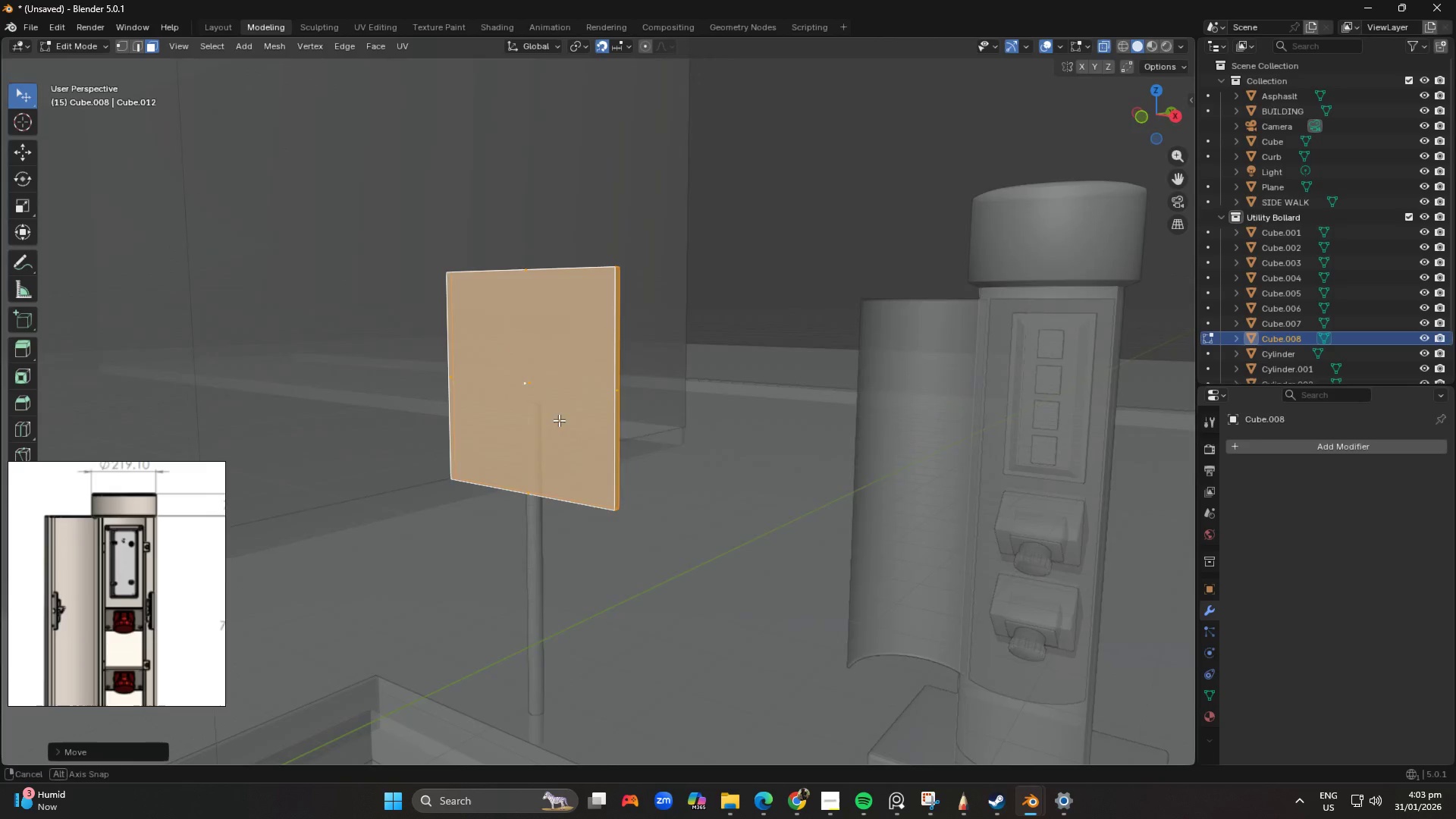 
key(Tab)
 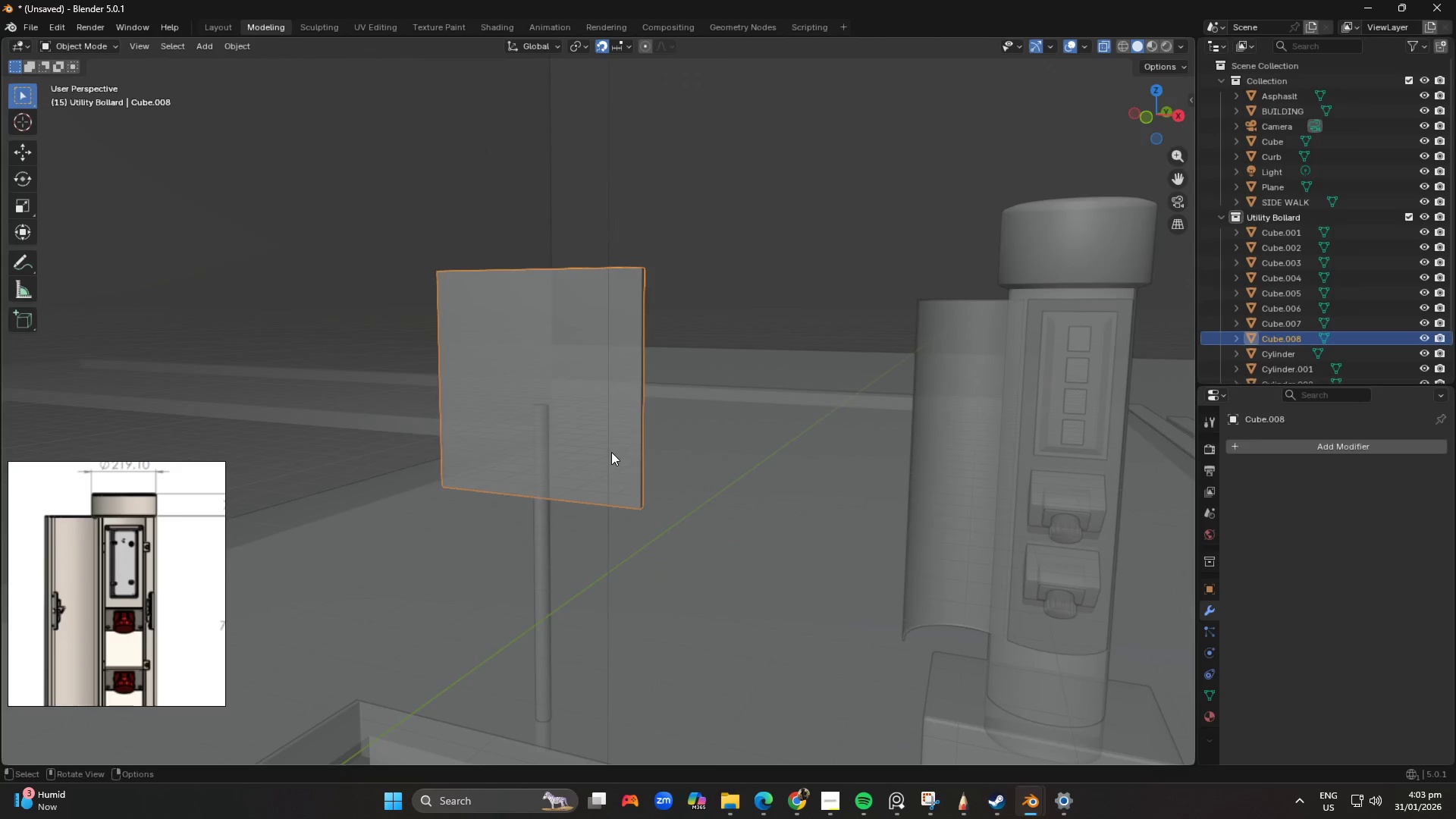 
left_click([867, 160])
 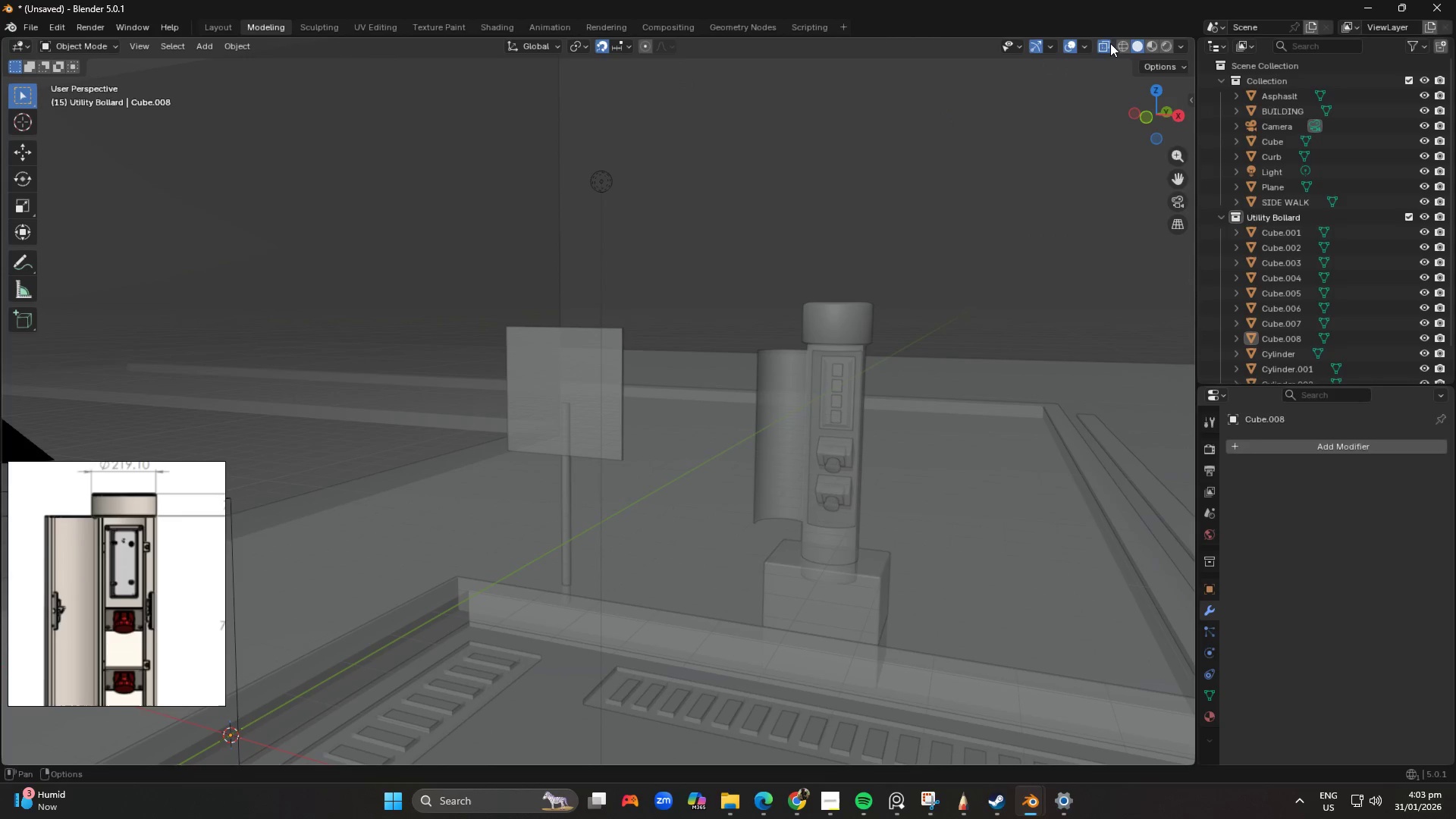 
scroll: coordinate [612, 465], scroll_direction: down, amount: 3.0
 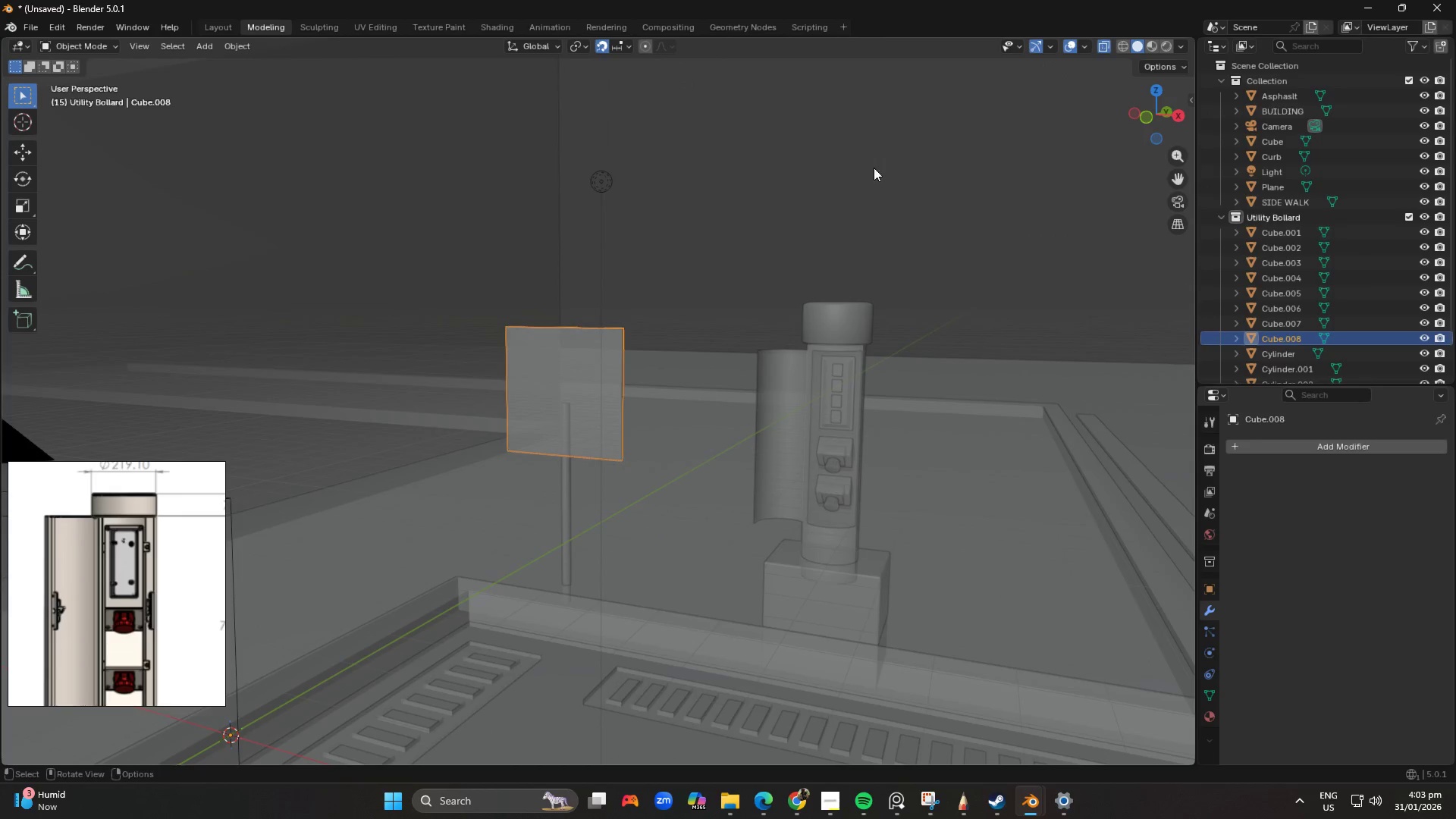 
left_click([1109, 48])
 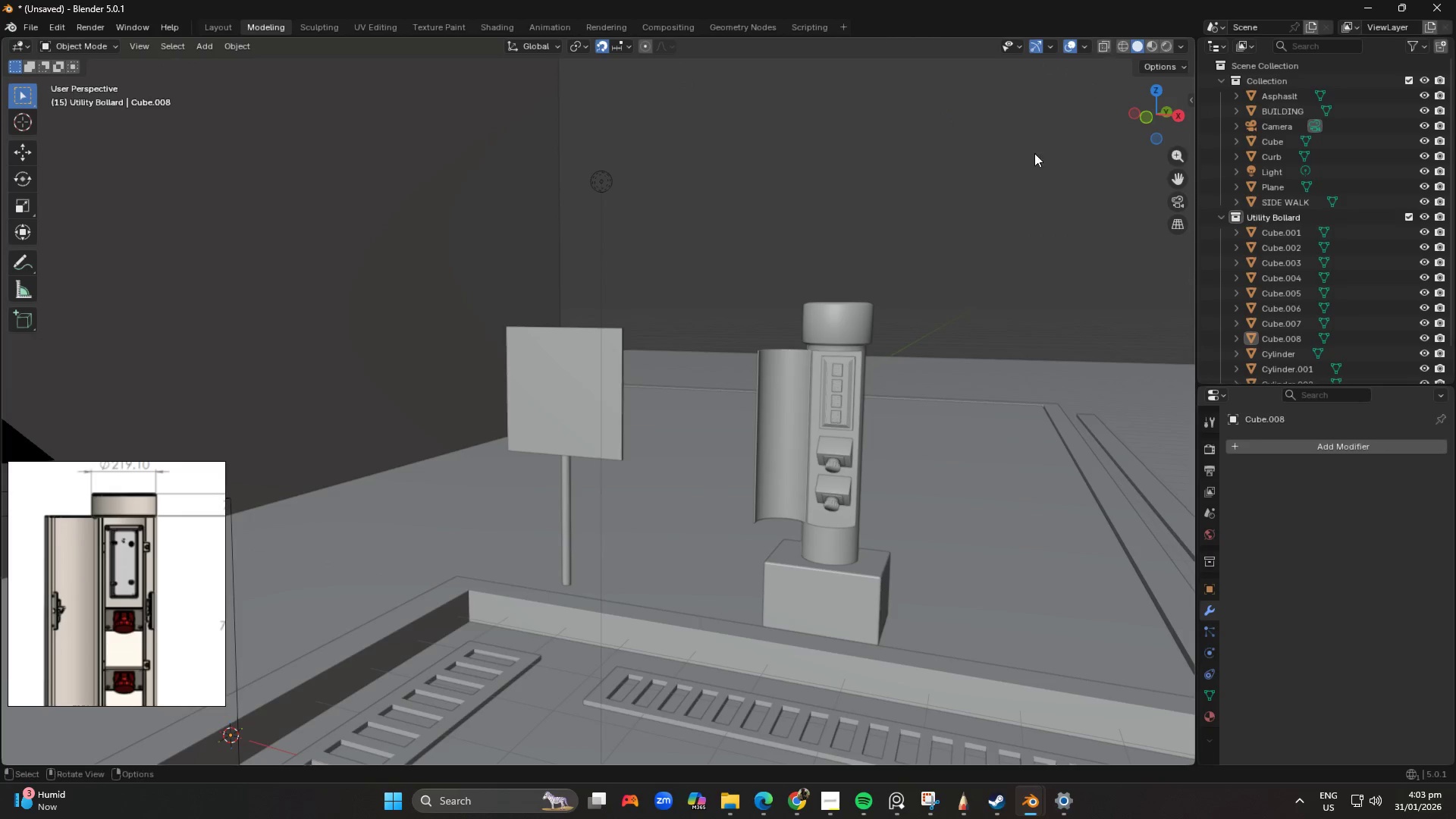 
scroll: coordinate [618, 418], scroll_direction: down, amount: 3.0
 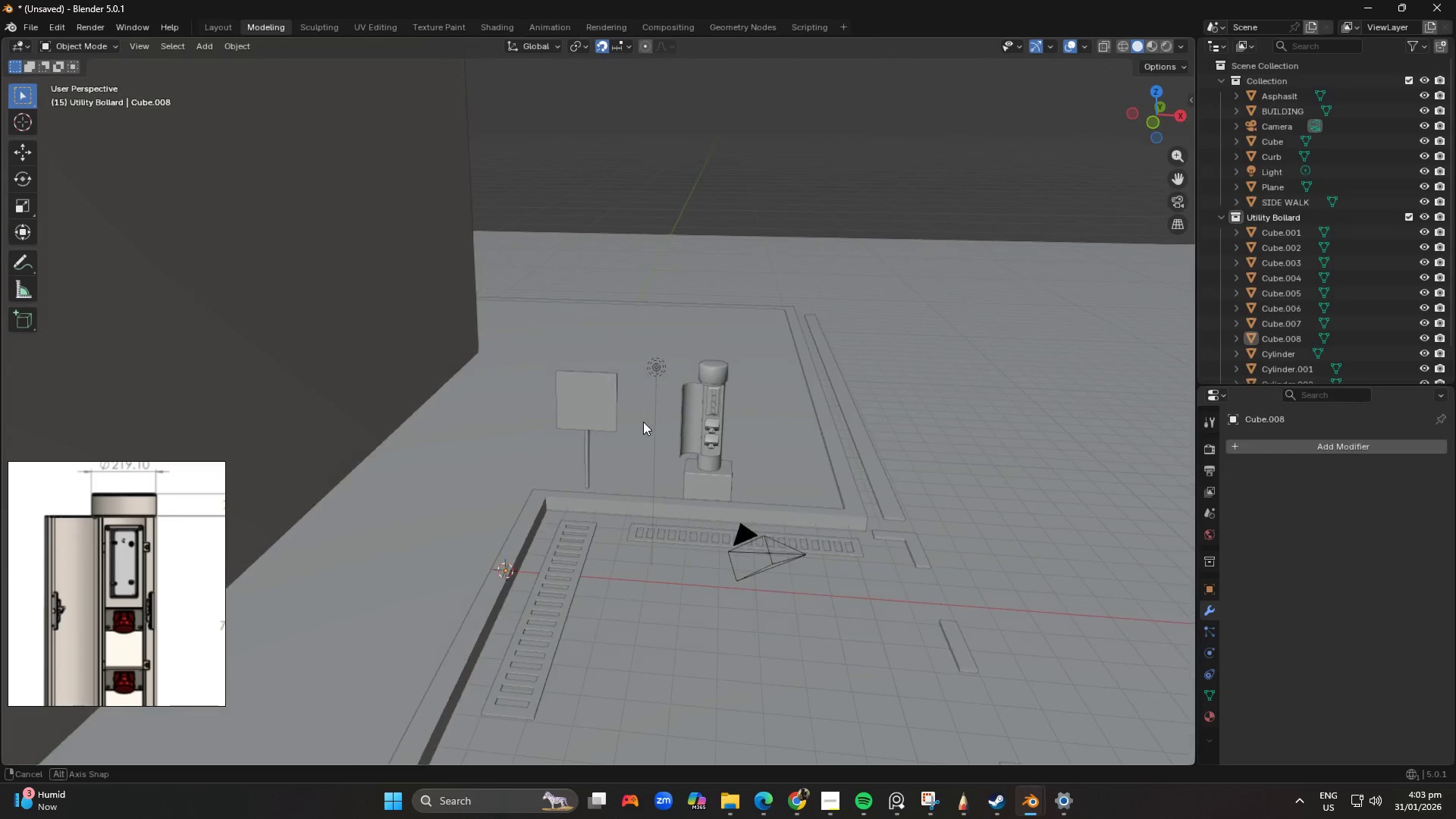 
scroll: coordinate [676, 453], scroll_direction: up, amount: 1.0
 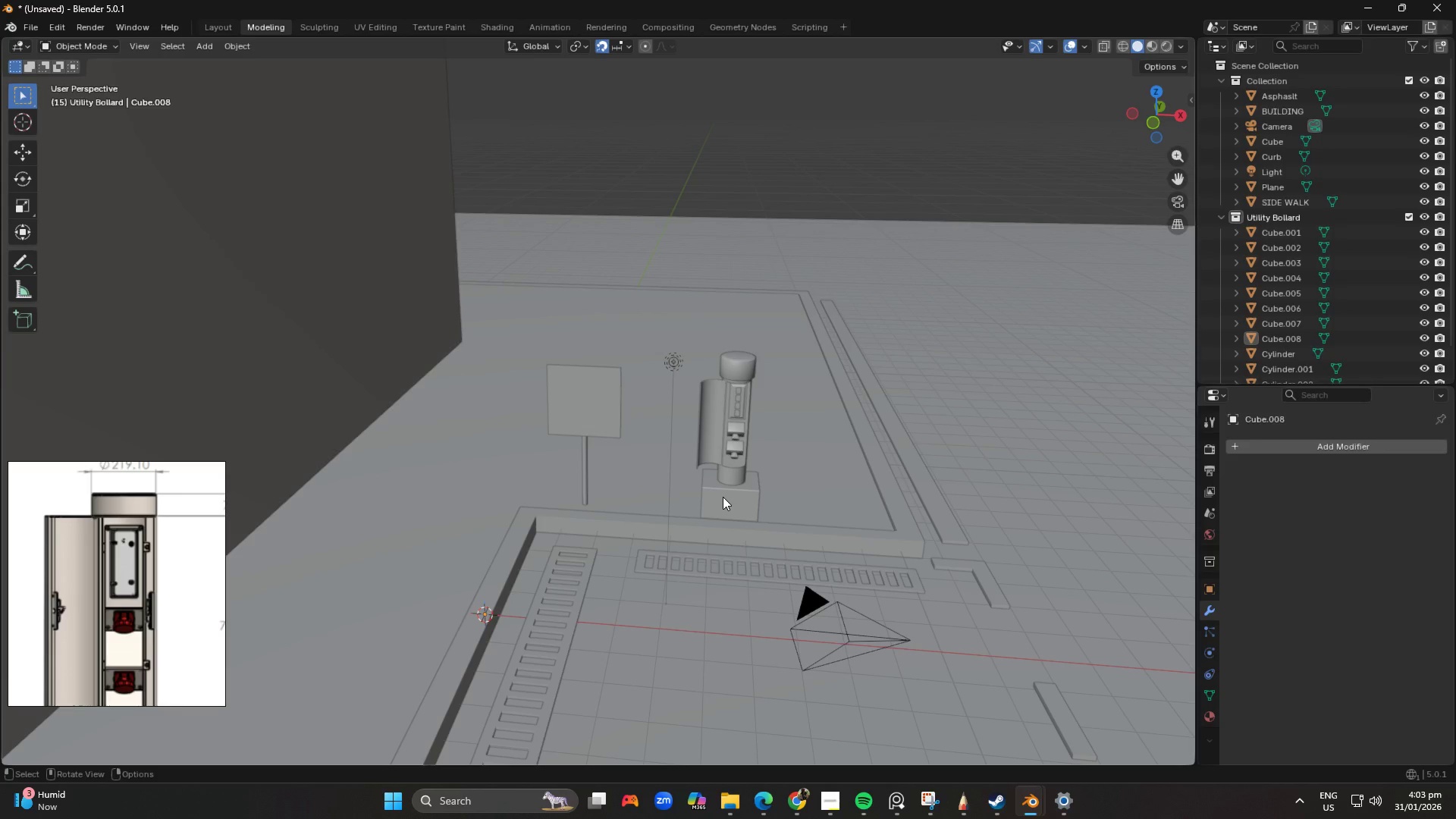 
left_click([723, 497])
 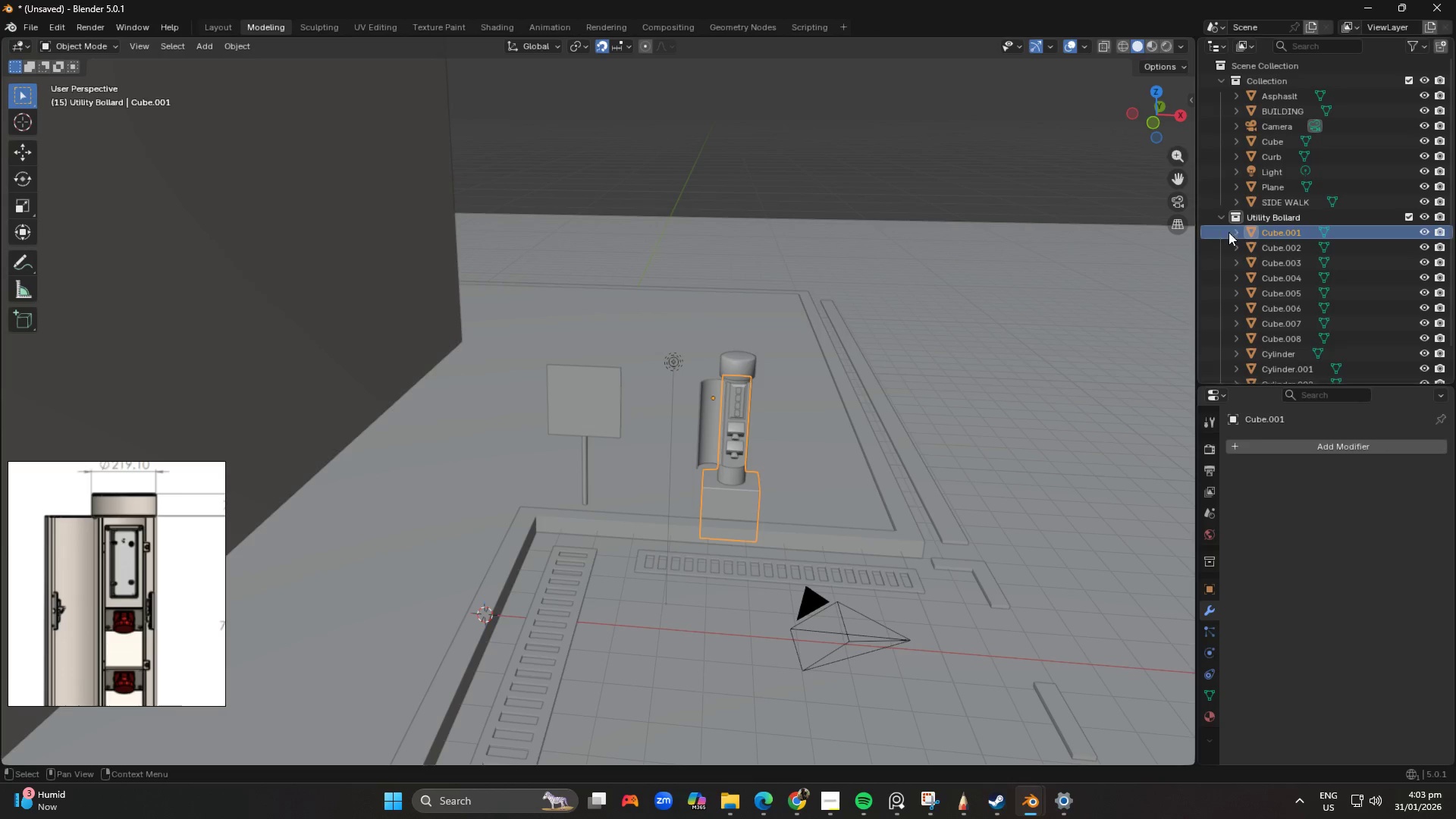 
left_click([1282, 218])
 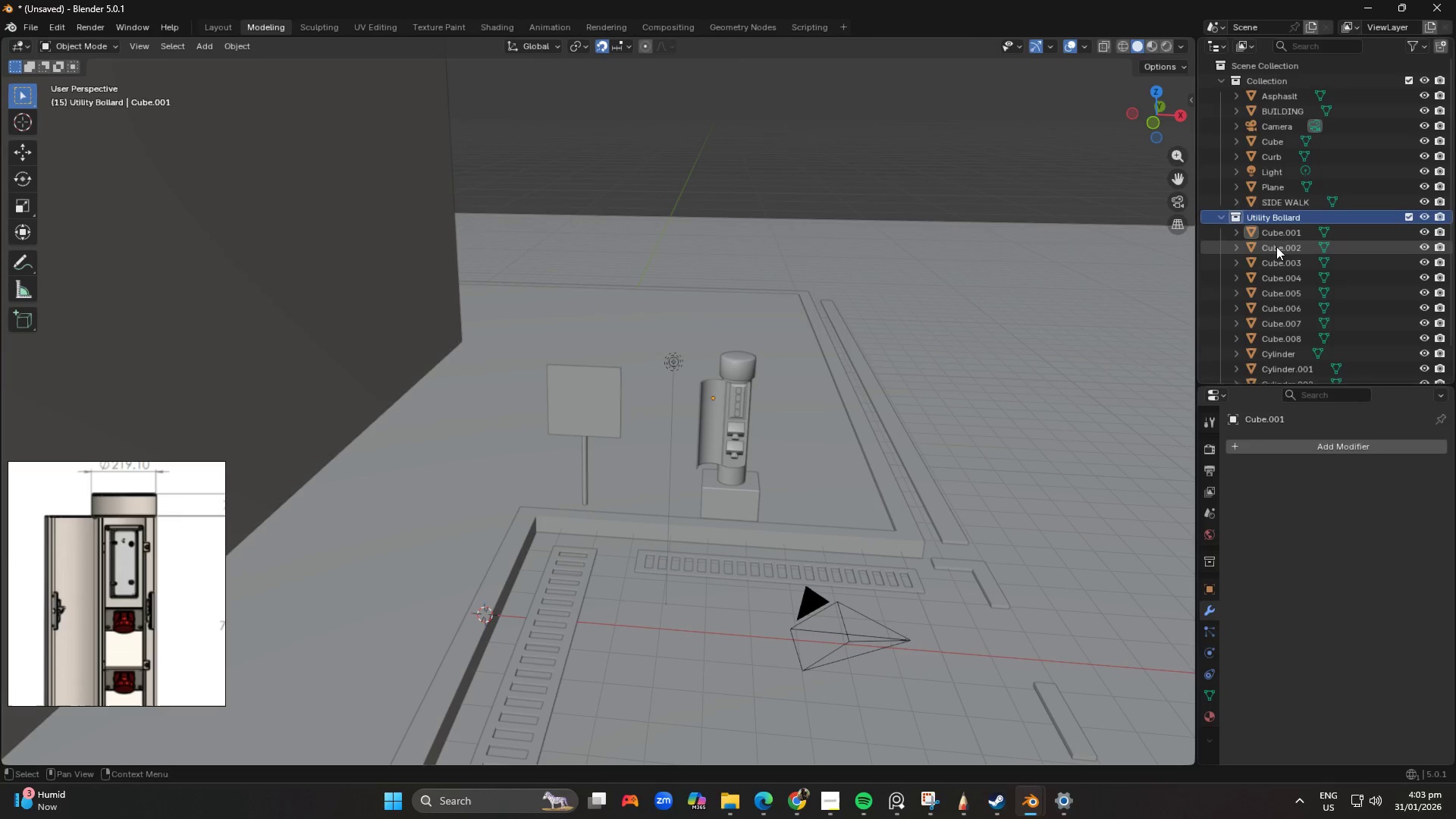 
left_click([1276, 234])
 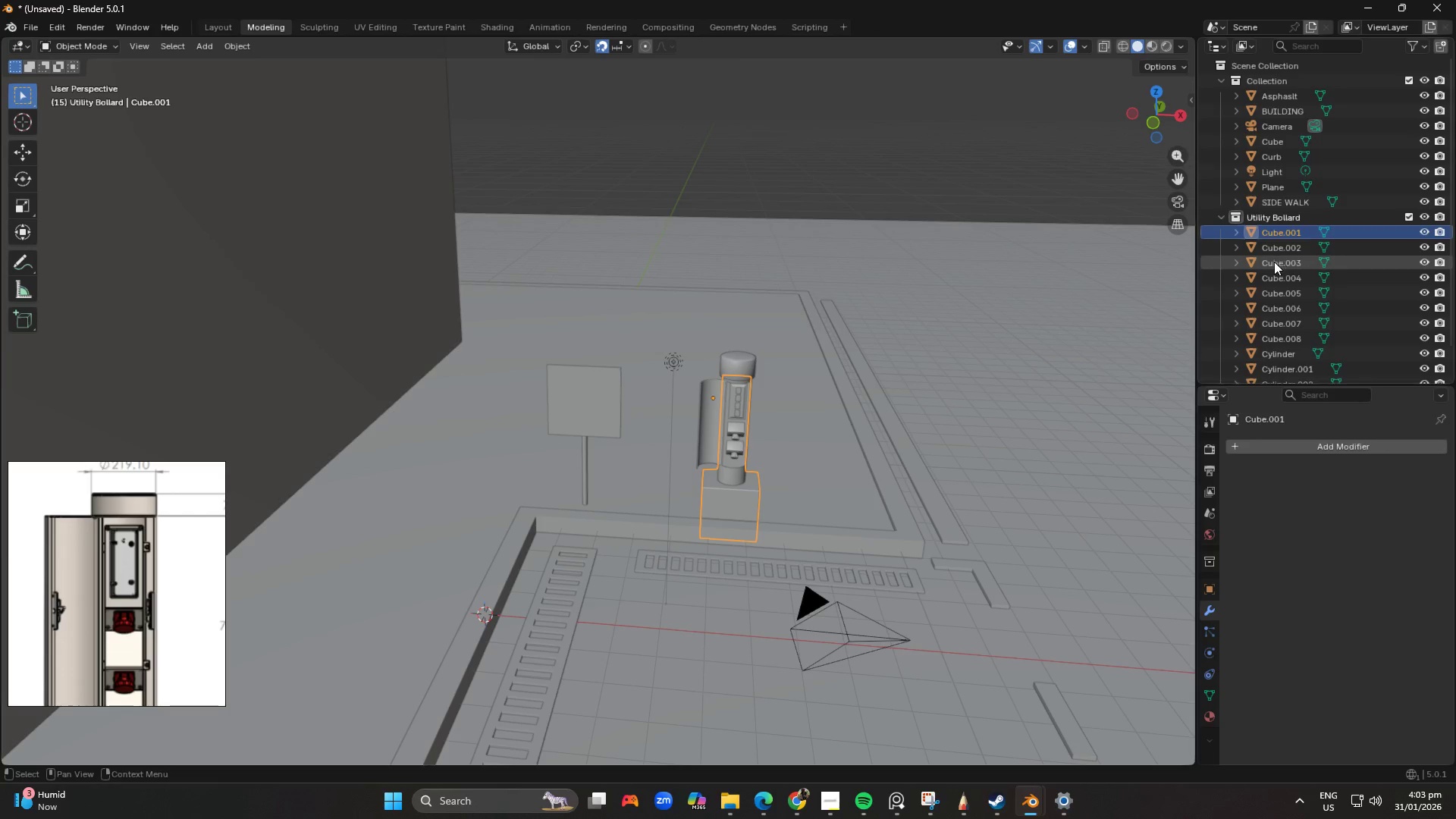 
key(Tab)
 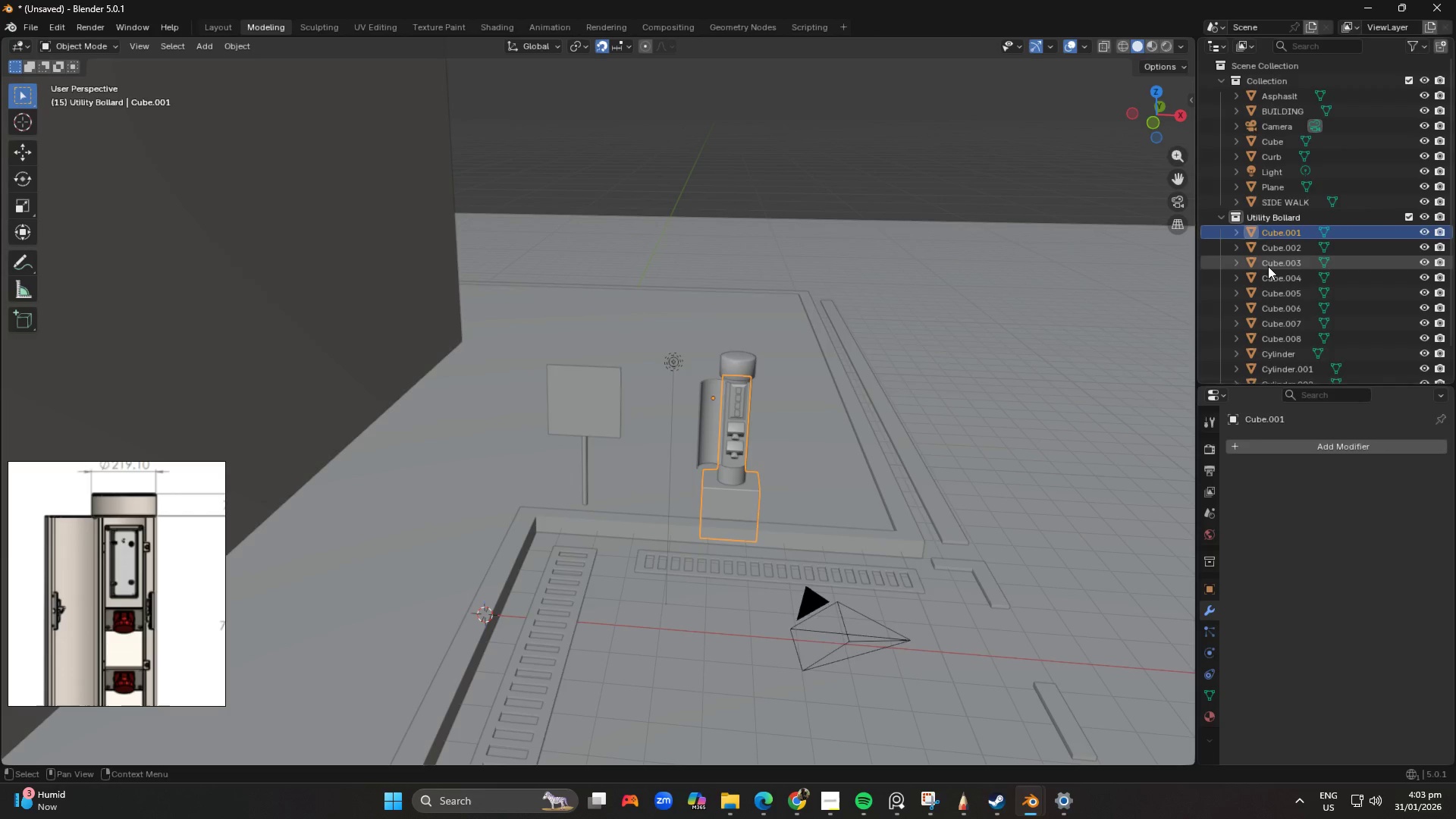 
key(A)
 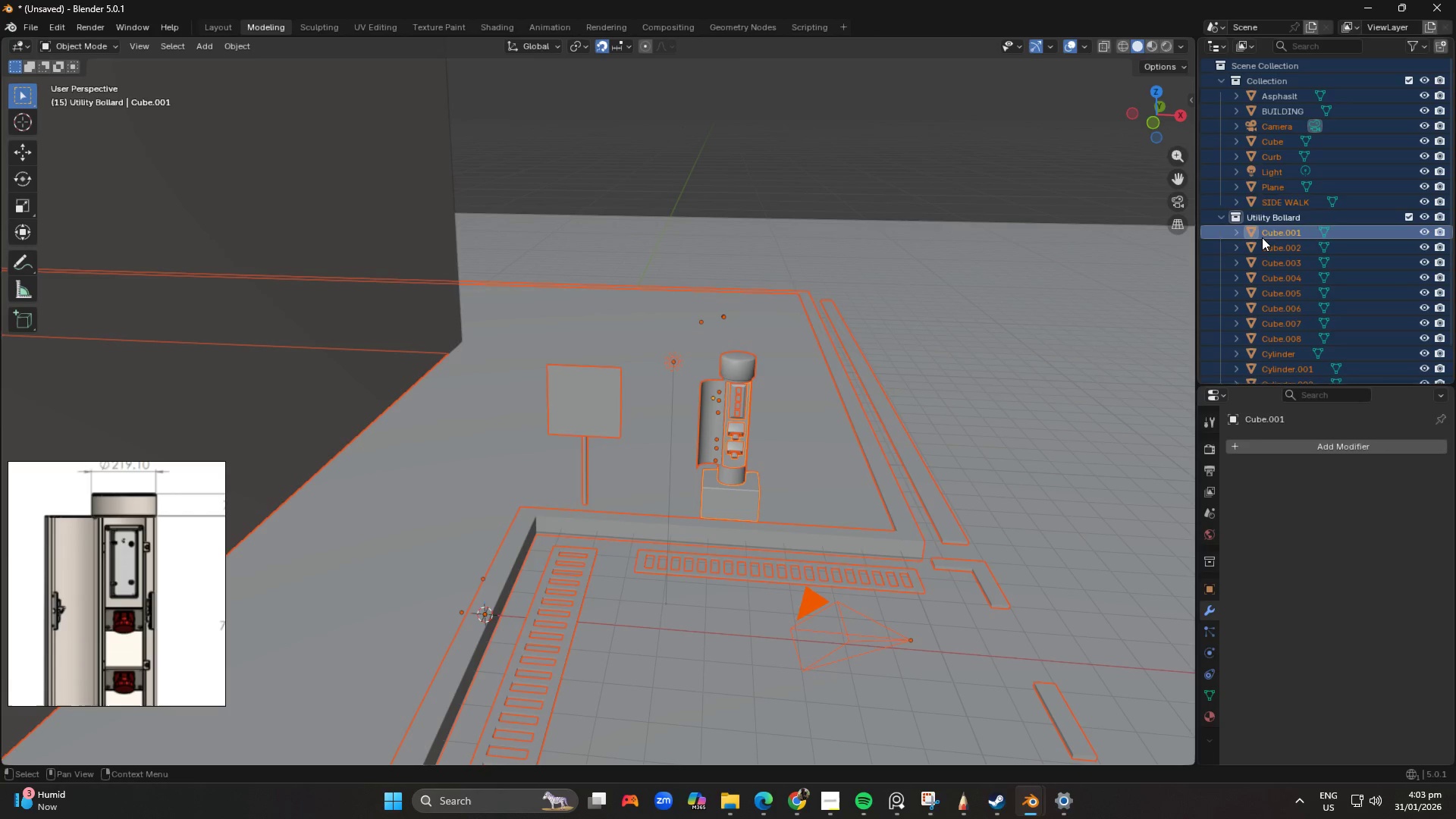 
left_click([1262, 222])
 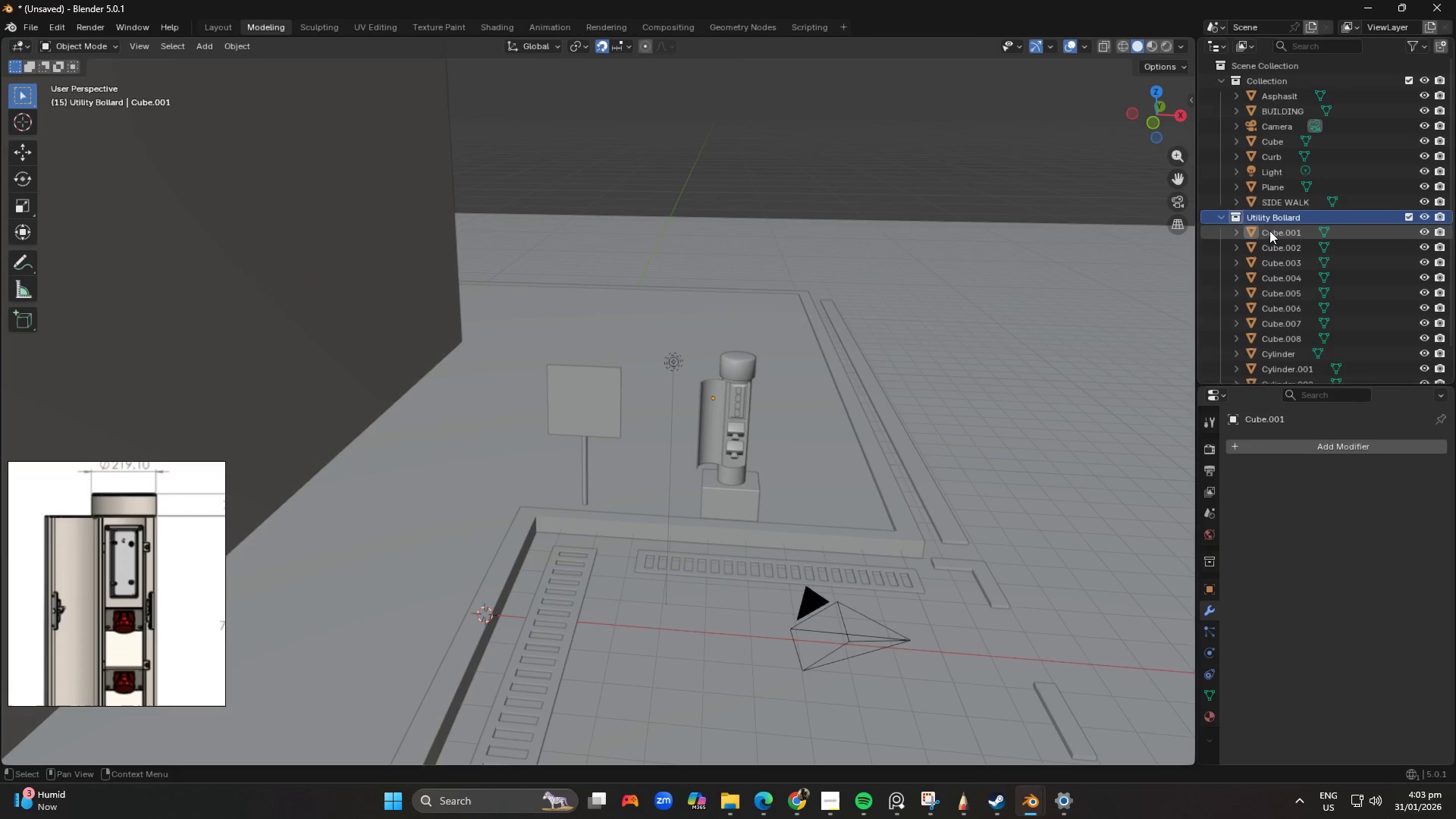 
left_click([1270, 231])
 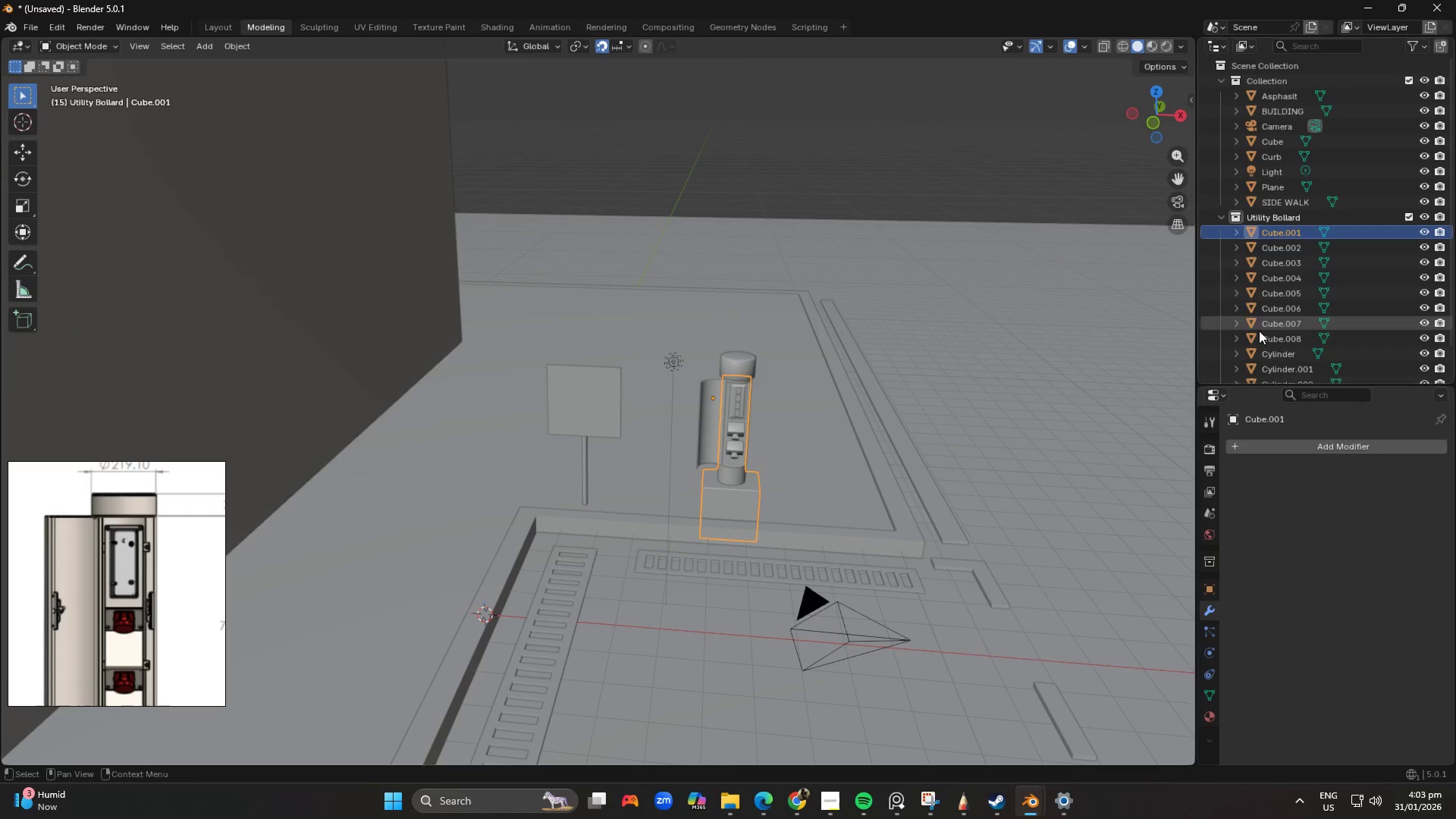 
hold_key(key=ControlLeft, duration=0.84)
 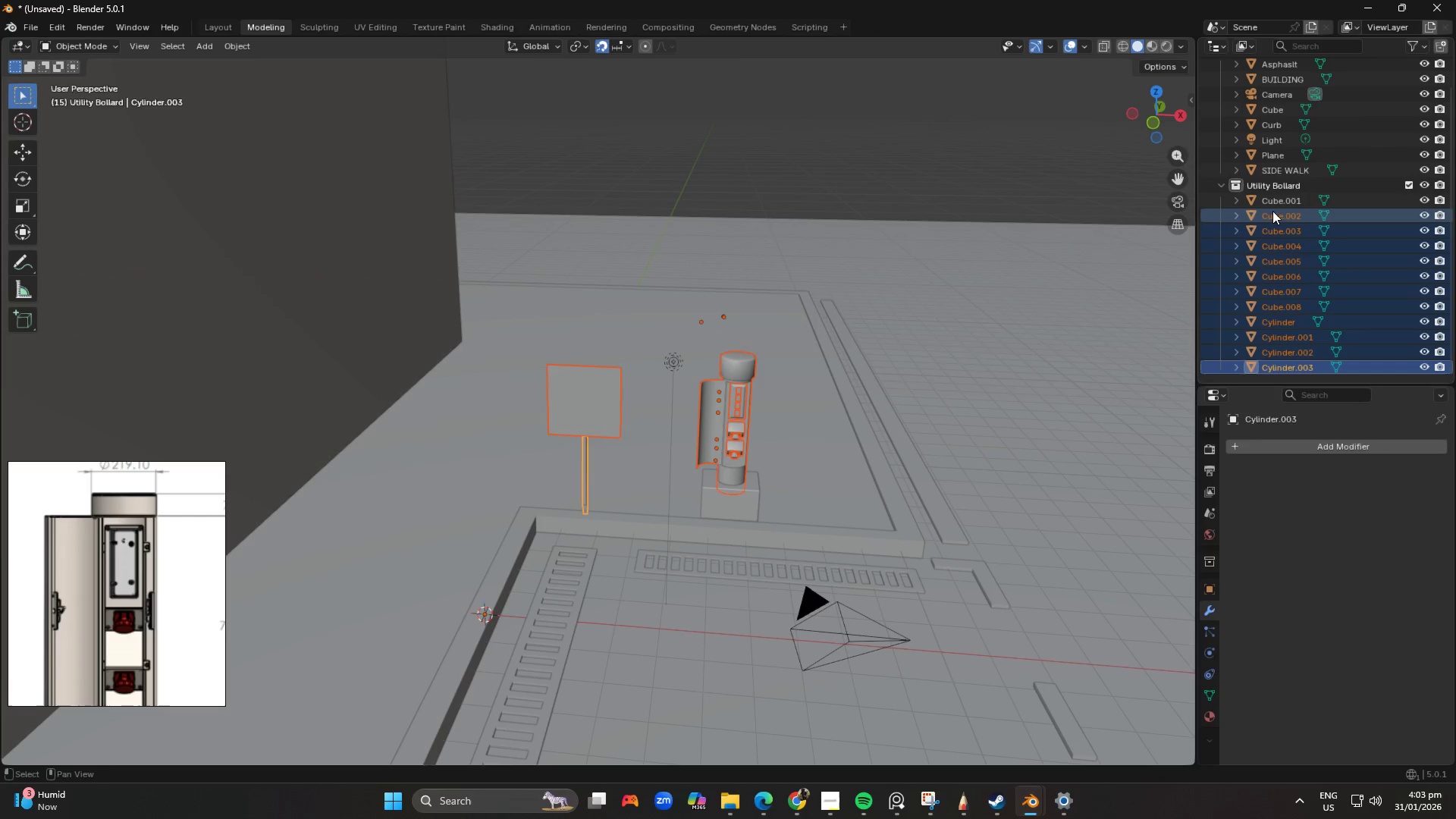 
scroll: coordinate [1266, 334], scroll_direction: down, amount: 8.0
 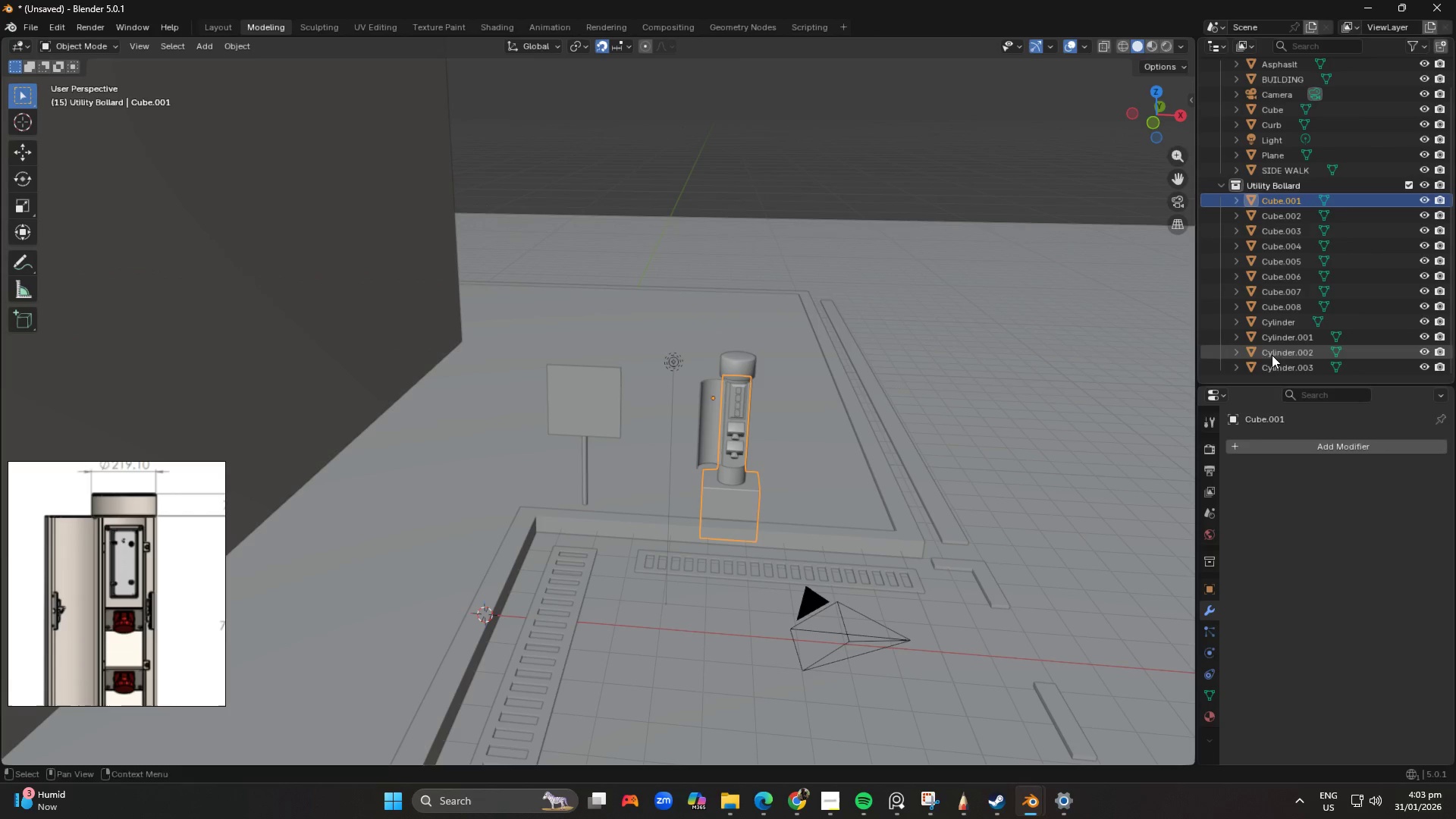 
left_click([1273, 365])
 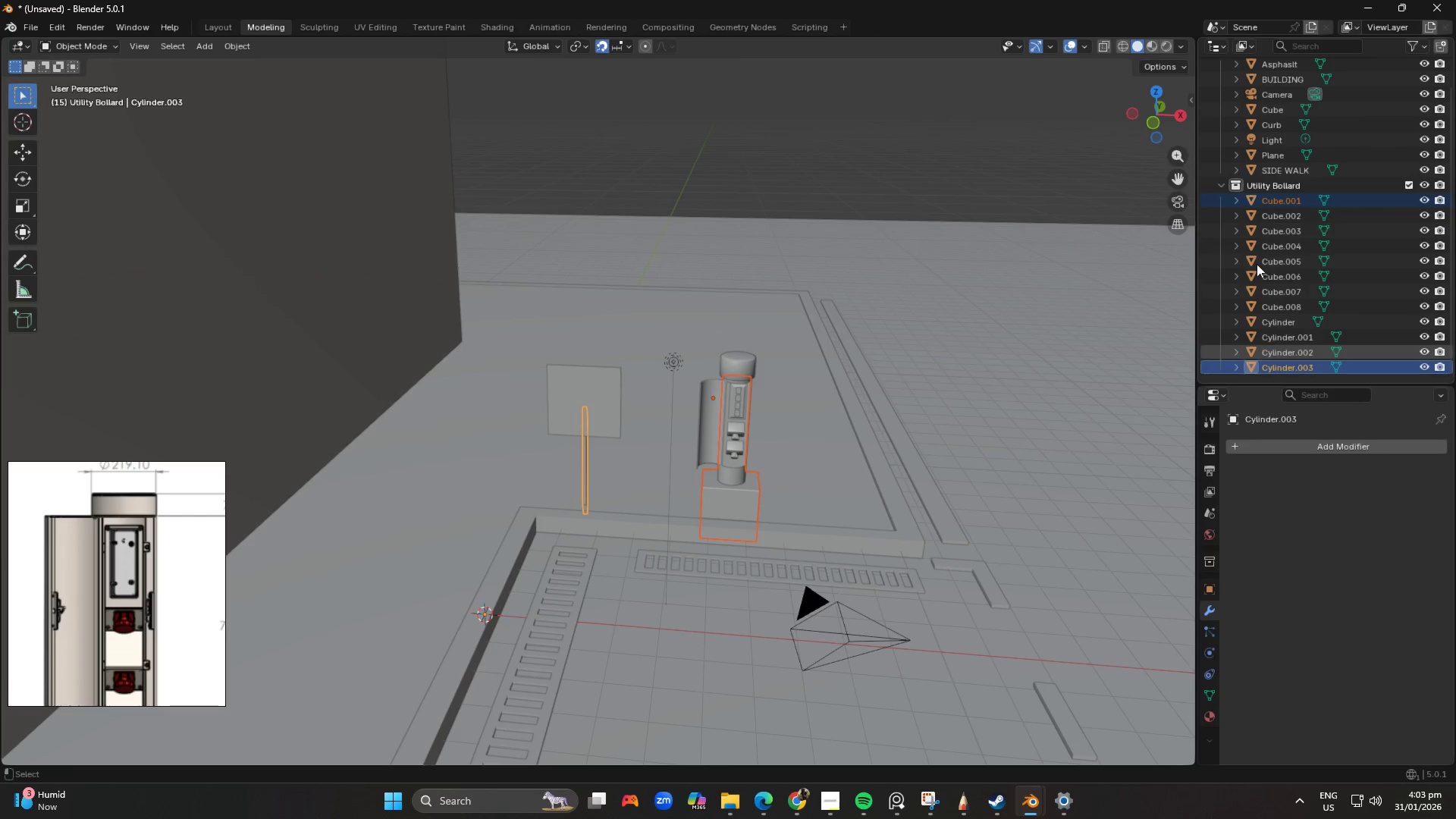 
hold_key(key=ShiftLeft, duration=0.67)
left_click([1272, 211])
 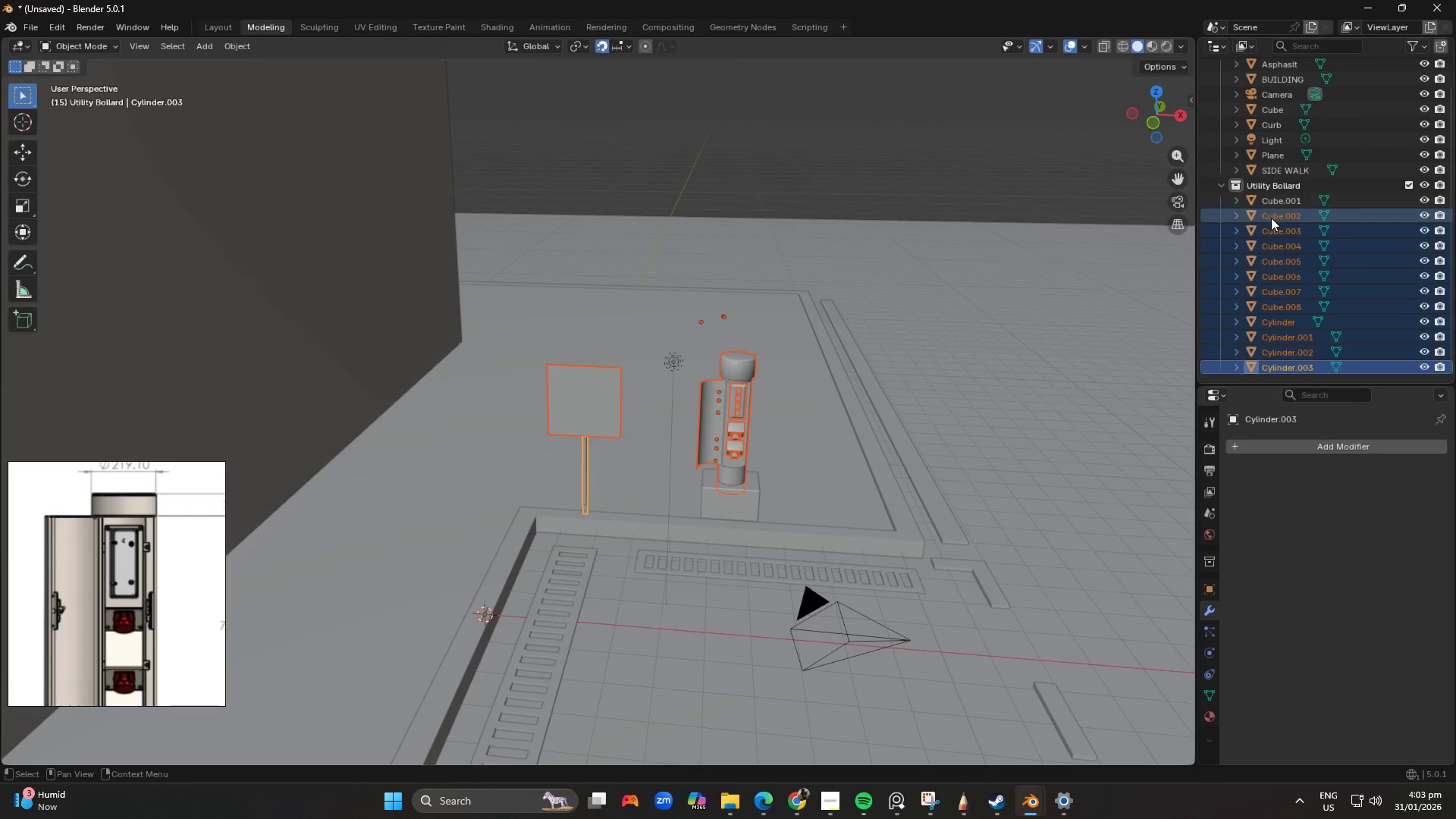 
hold_key(key=ShiftLeft, duration=0.48)
left_click([1276, 197])
 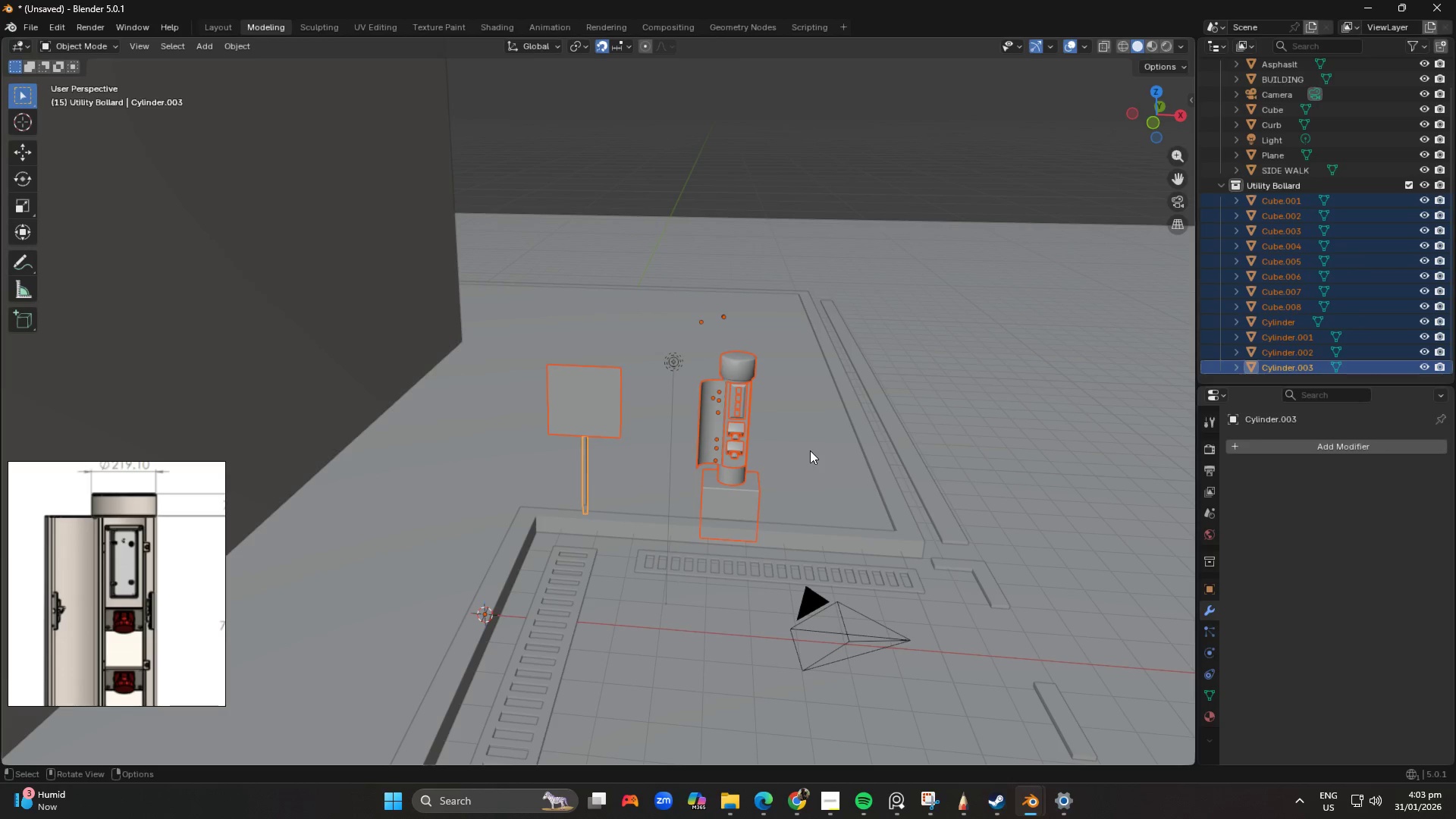 
type(GX)
 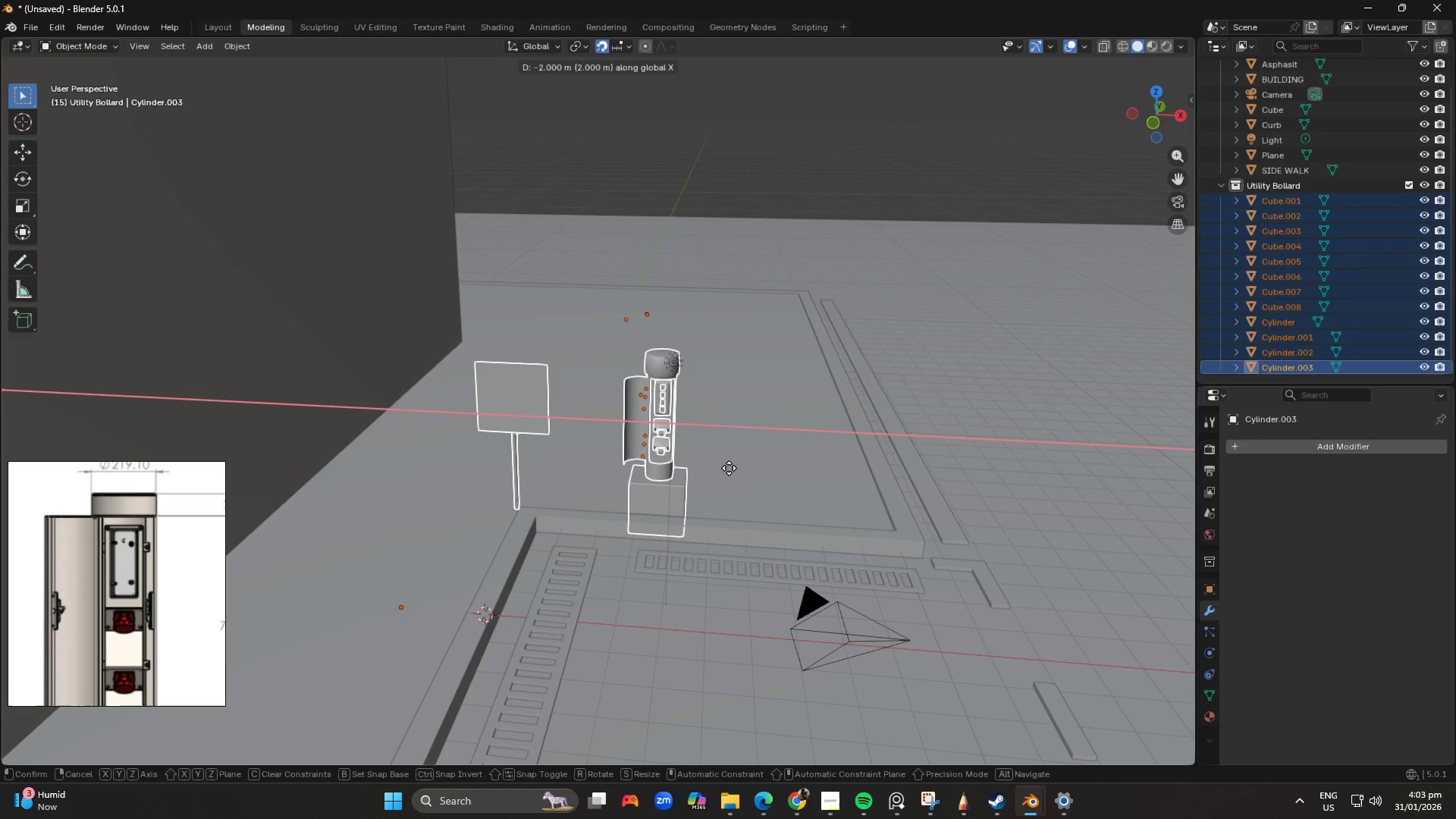 
wait(6.23)
 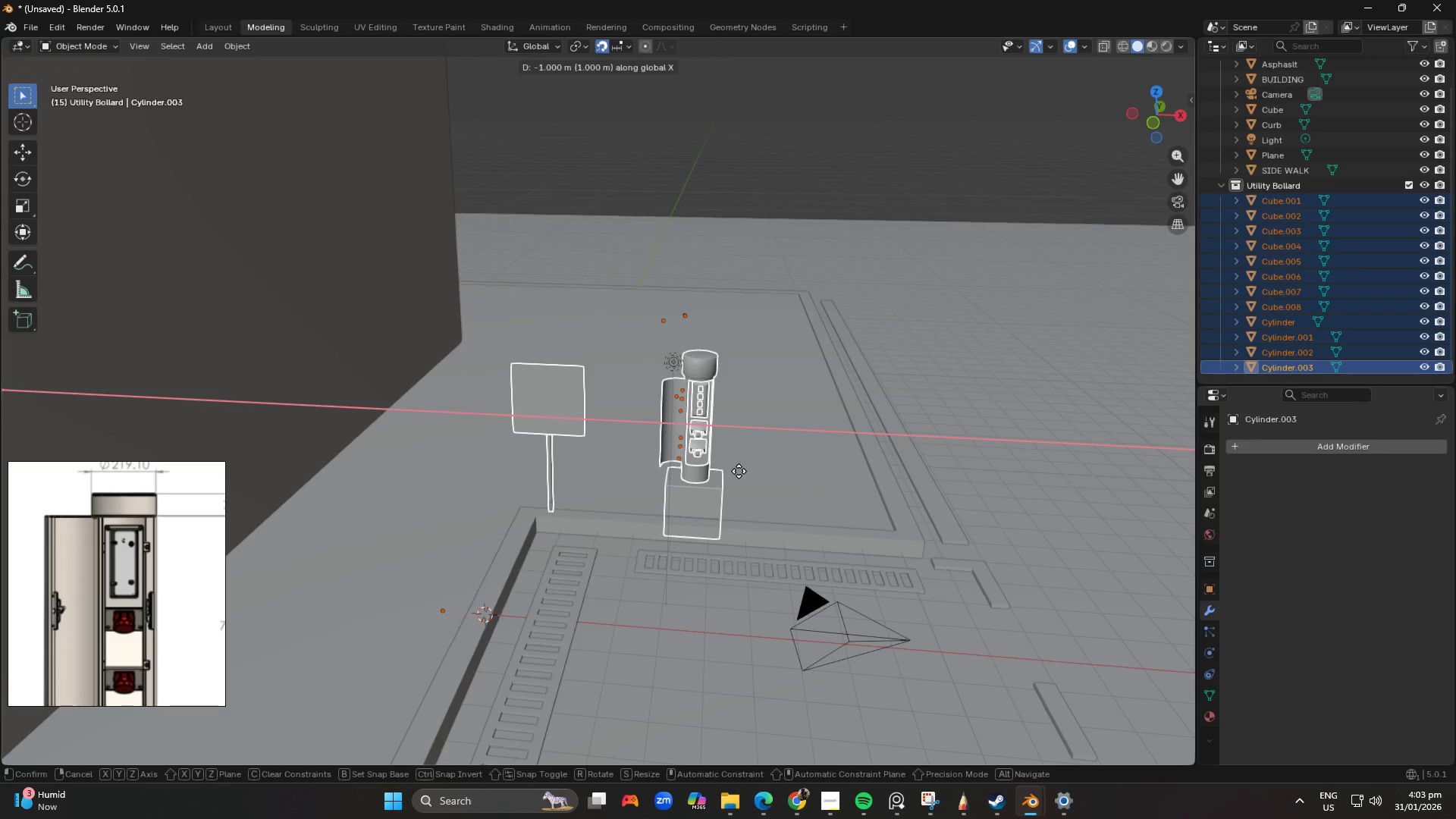 
left_click([734, 468])
 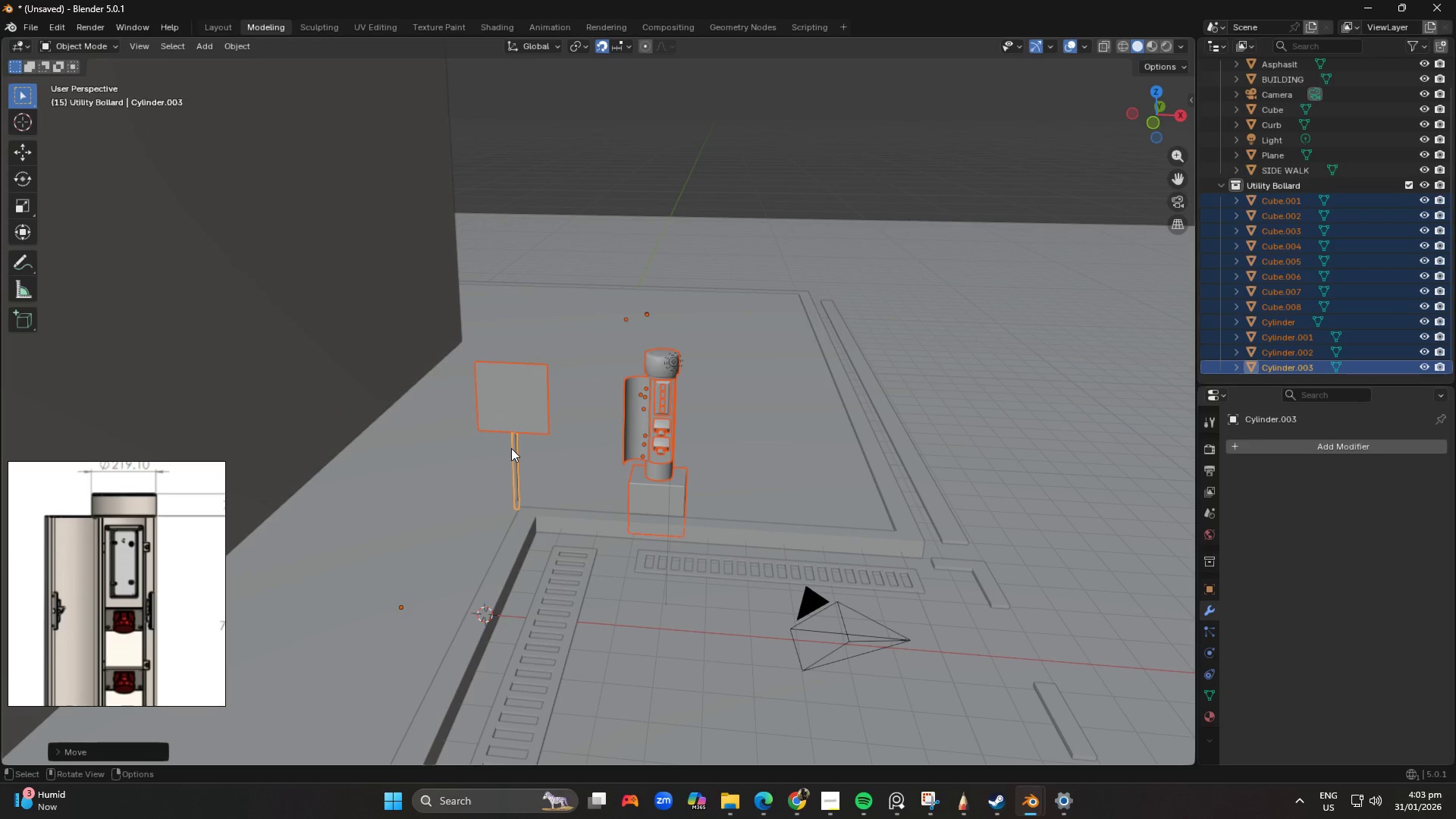 
left_click([513, 448])
 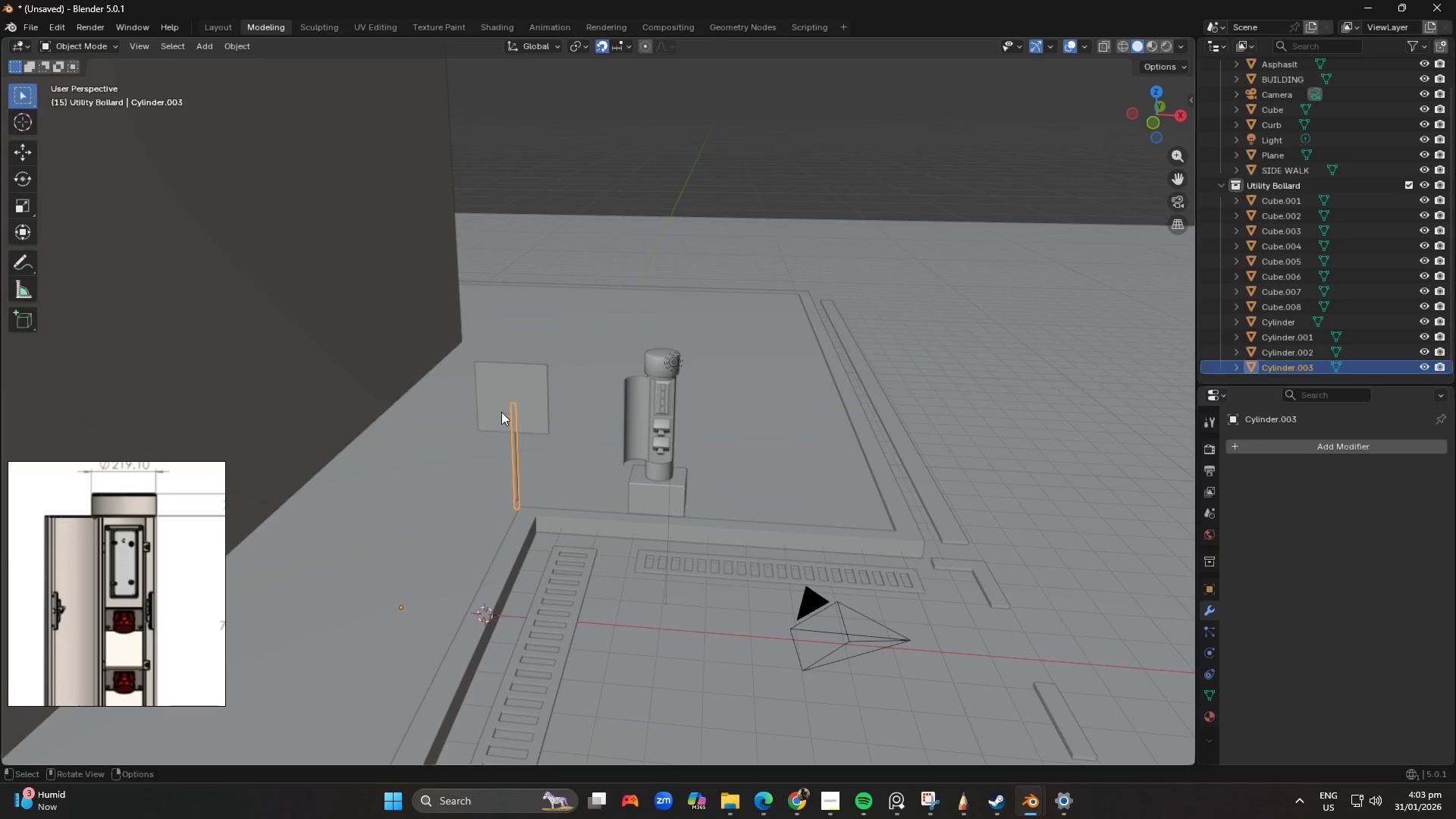 
key(Shift+ShiftLeft)
 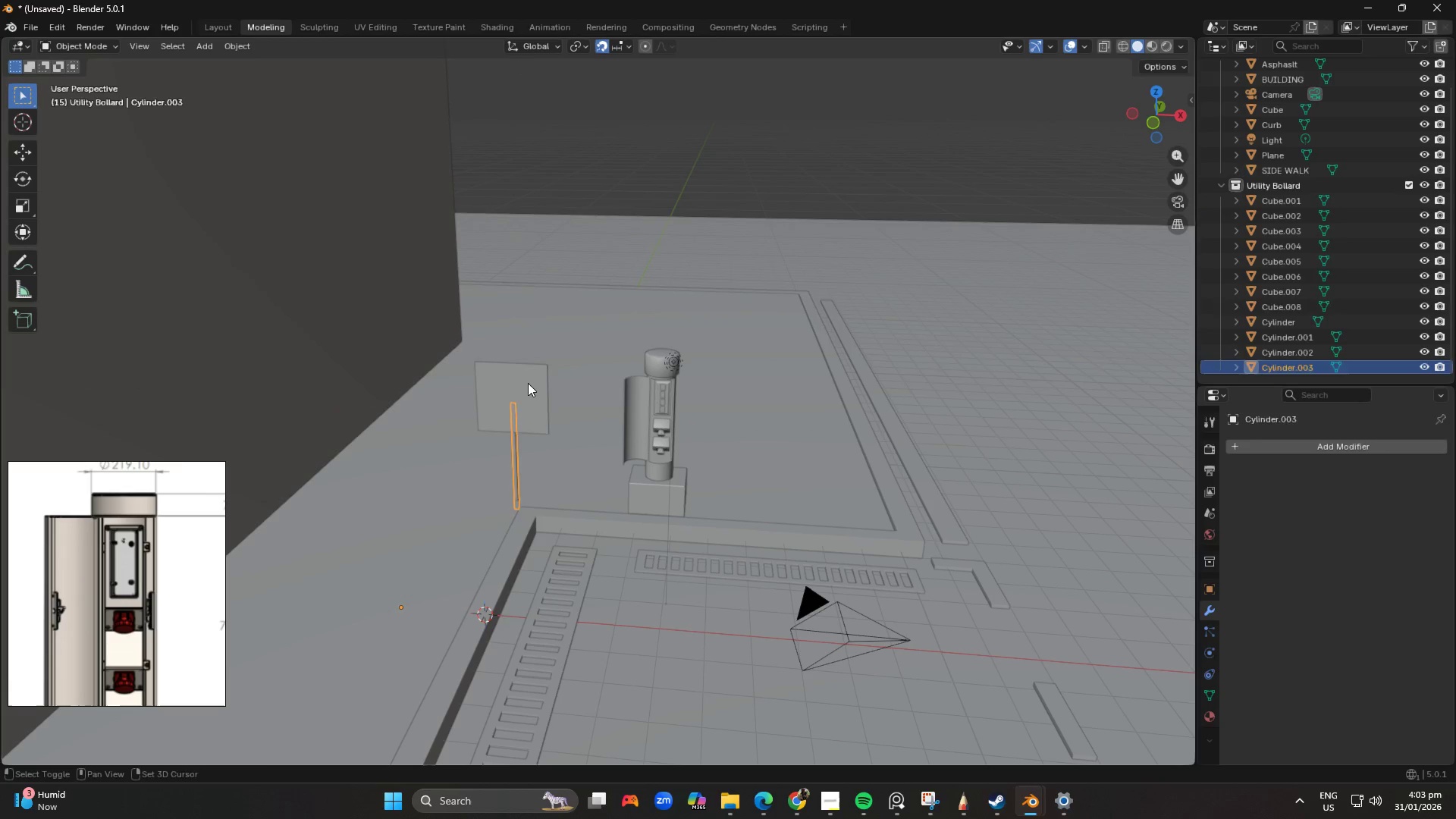 
left_click([528, 383])
 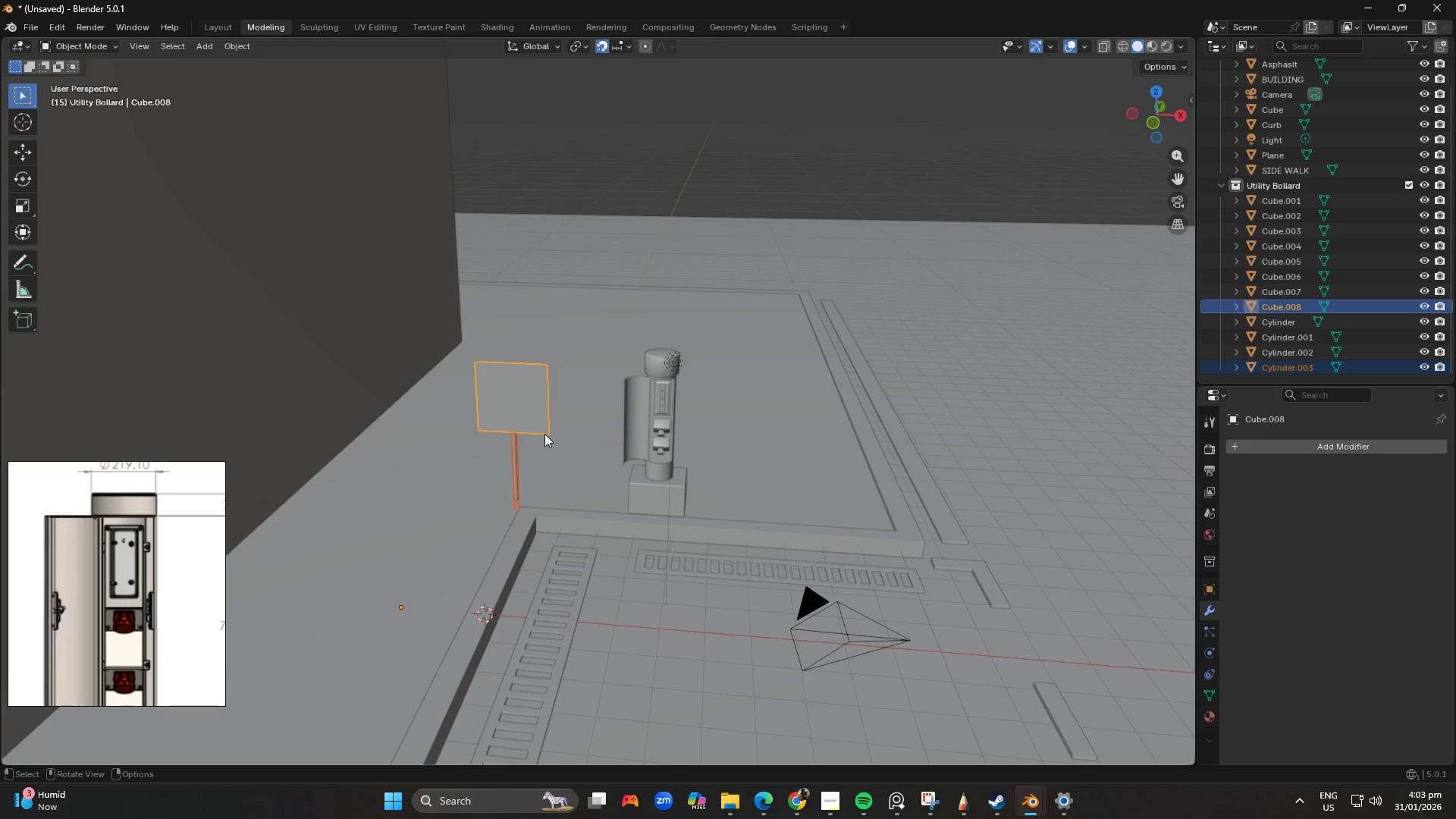 
type(GX)
 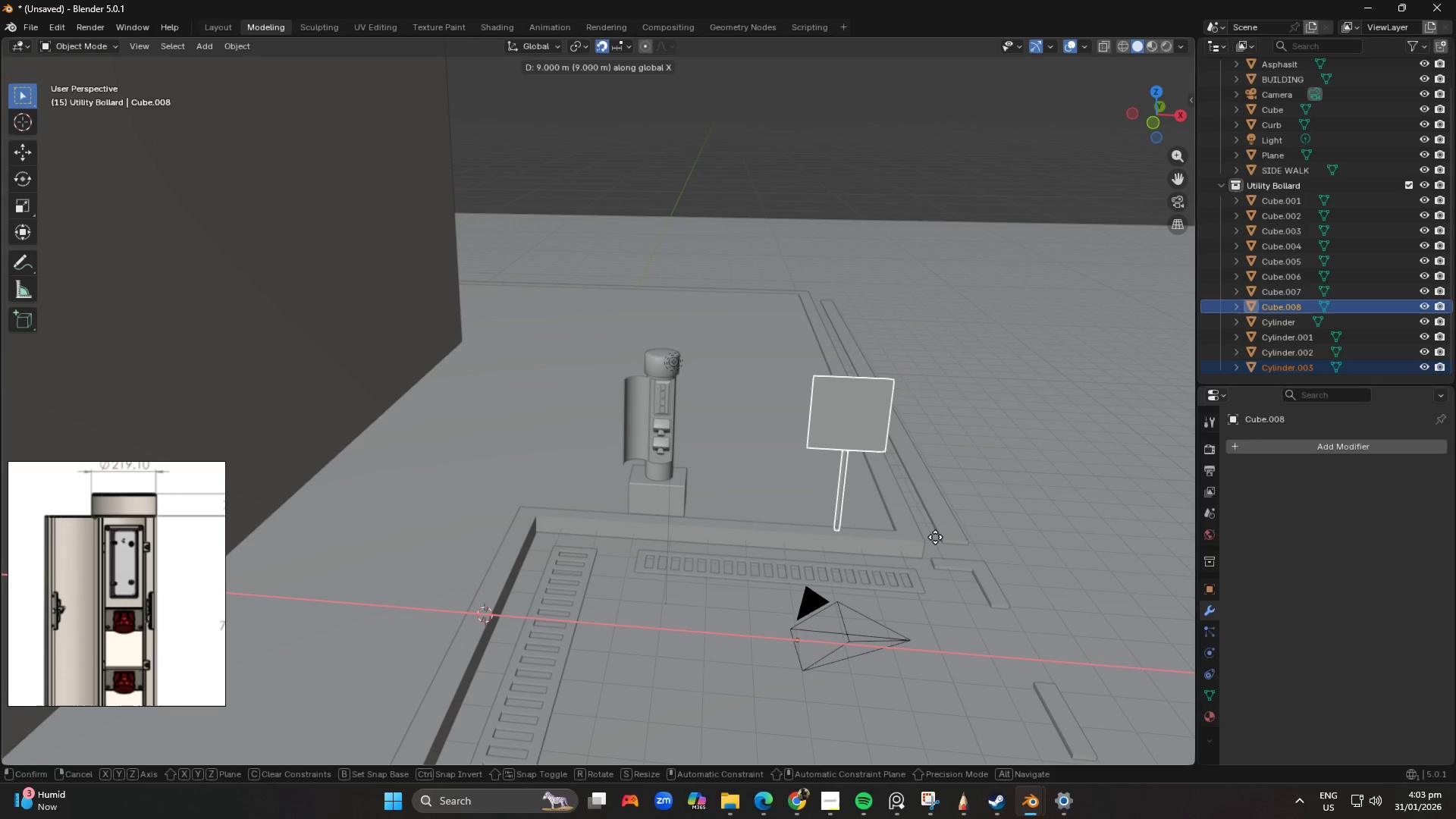 
left_click([935, 537])
 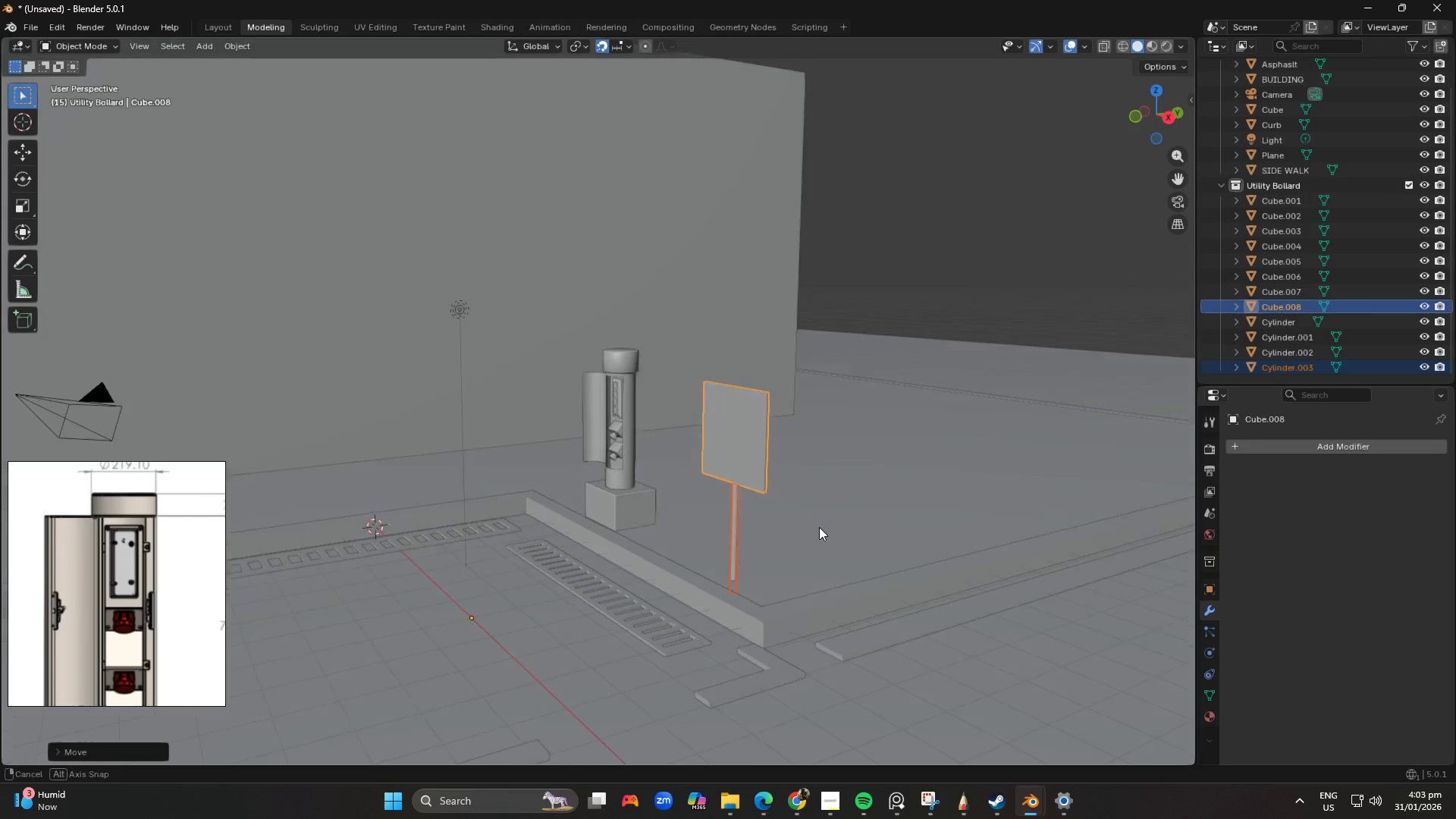 
scroll: coordinate [818, 526], scroll_direction: down, amount: 3.0
 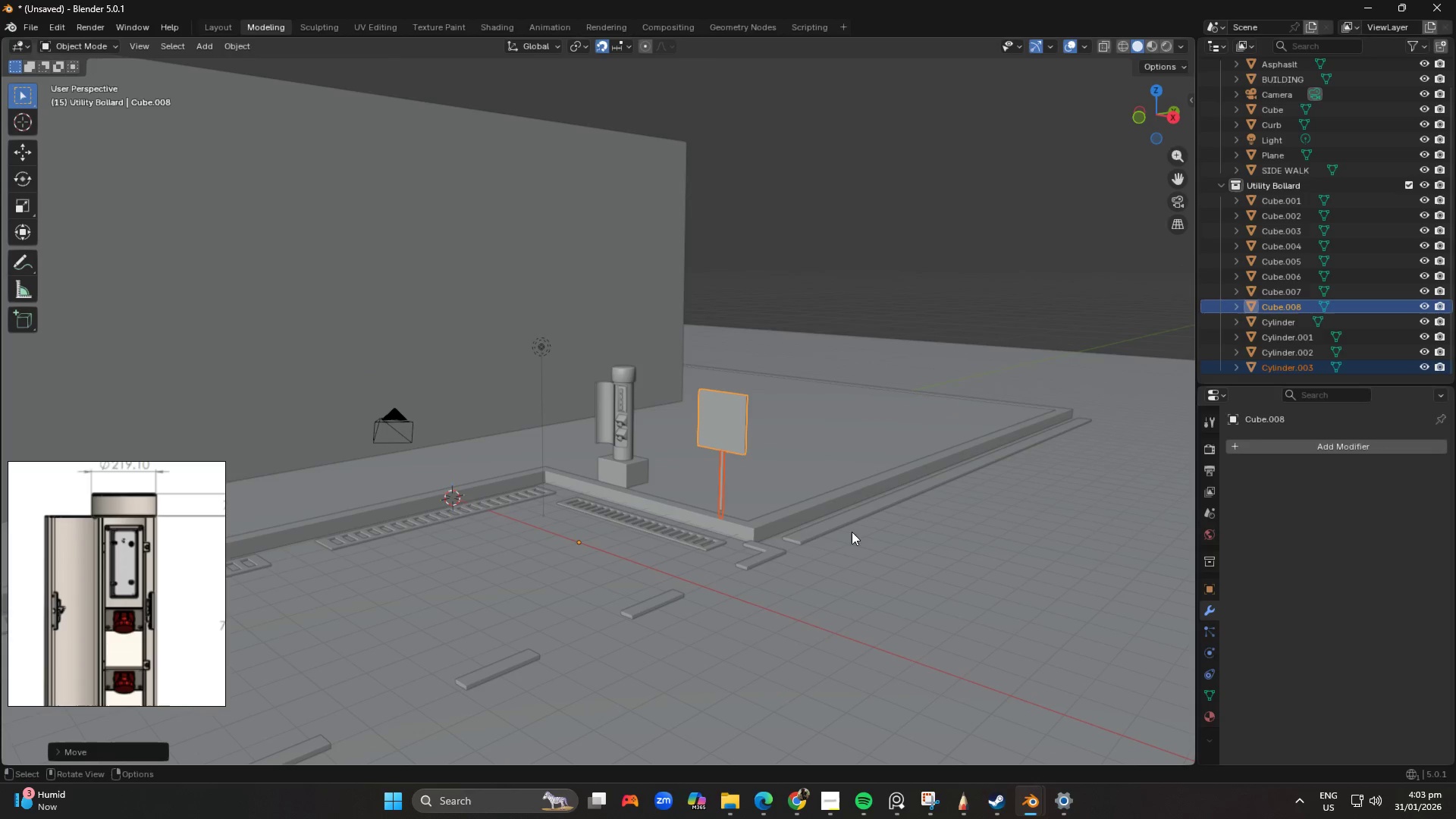 
scroll: coordinate [860, 516], scroll_direction: up, amount: 3.0
 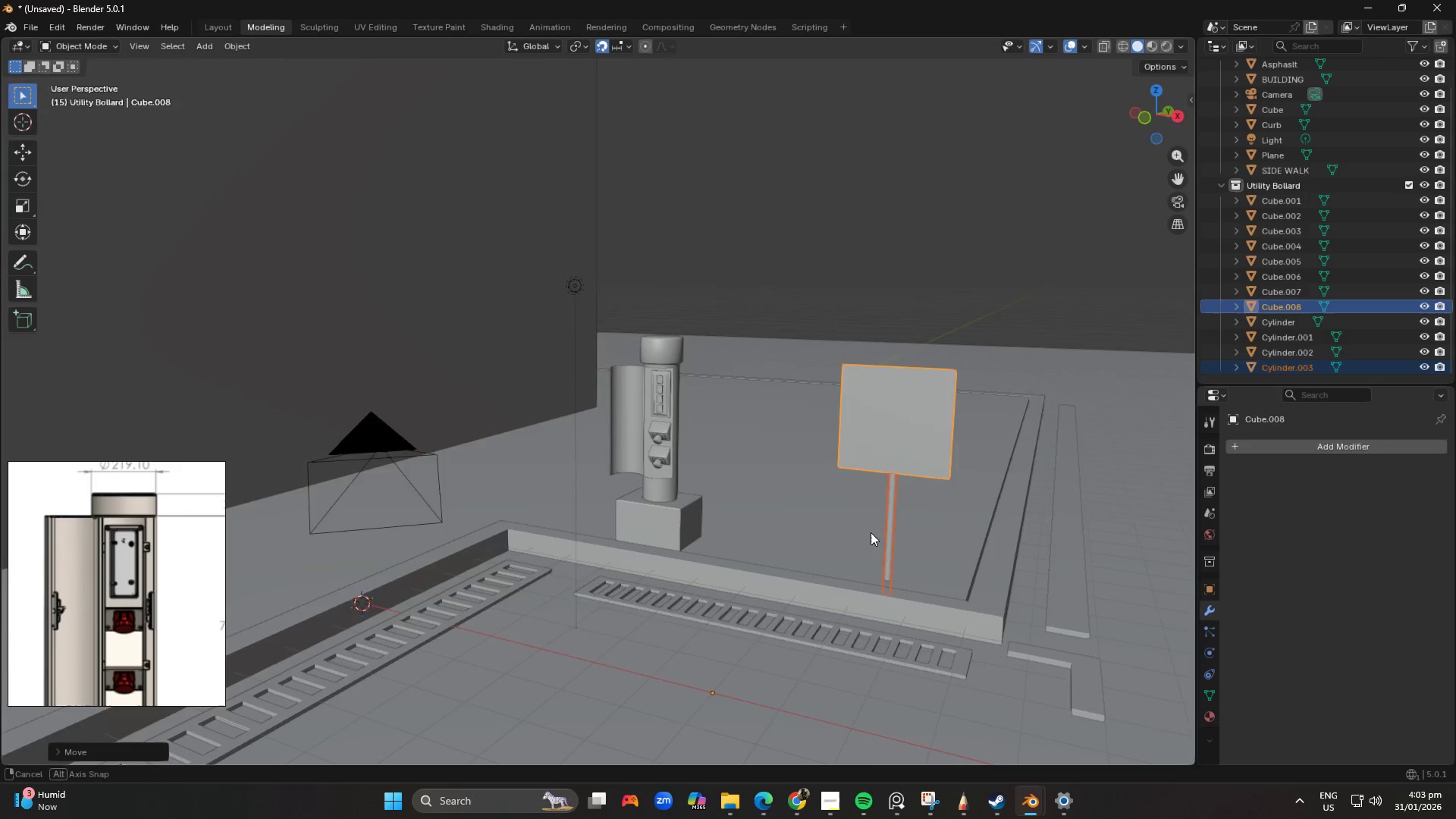 
key(Shift+ShiftLeft)
 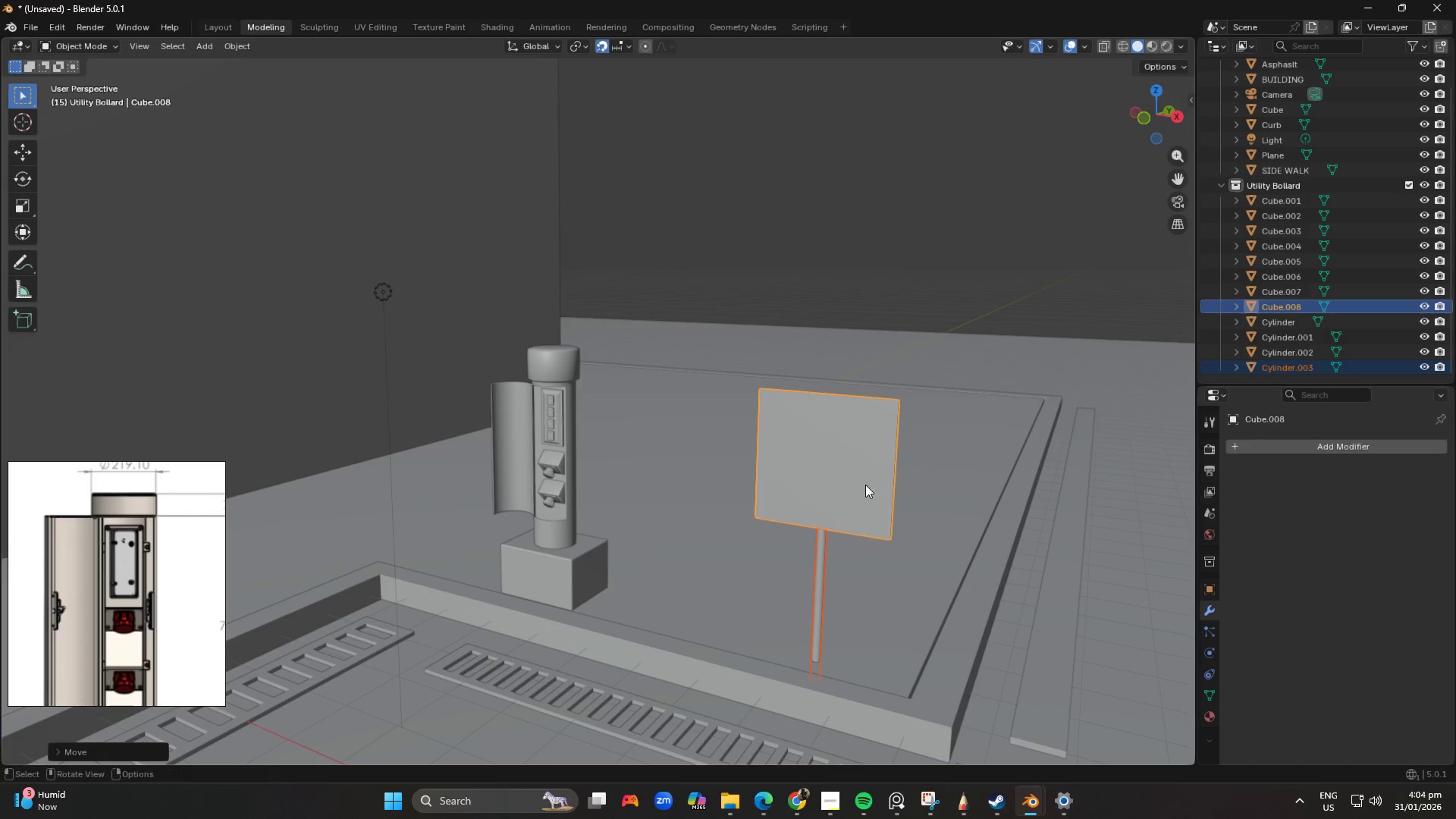 
scroll: coordinate [864, 516], scroll_direction: up, amount: 1.0
 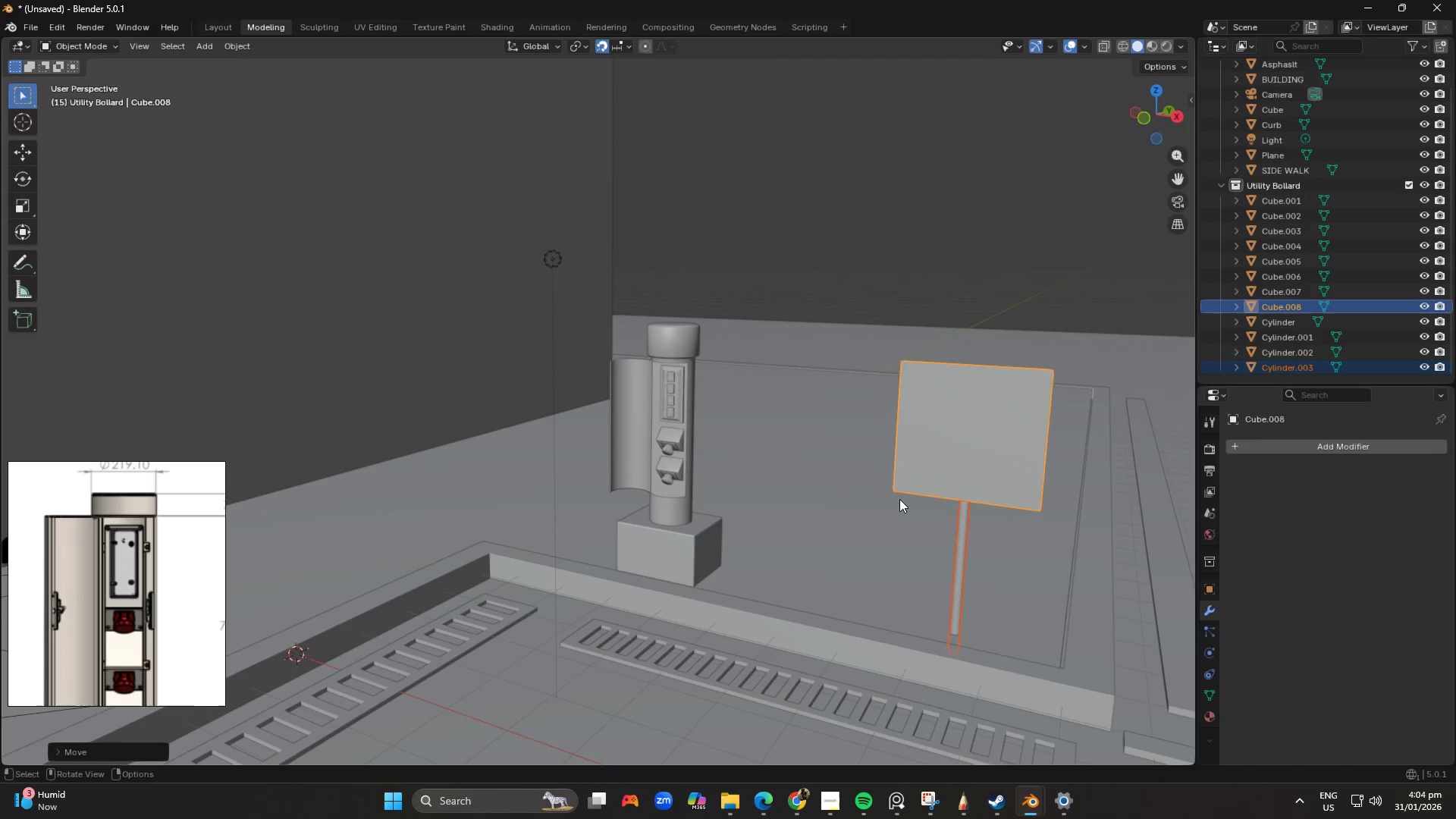 
key(Shift+ShiftLeft)
 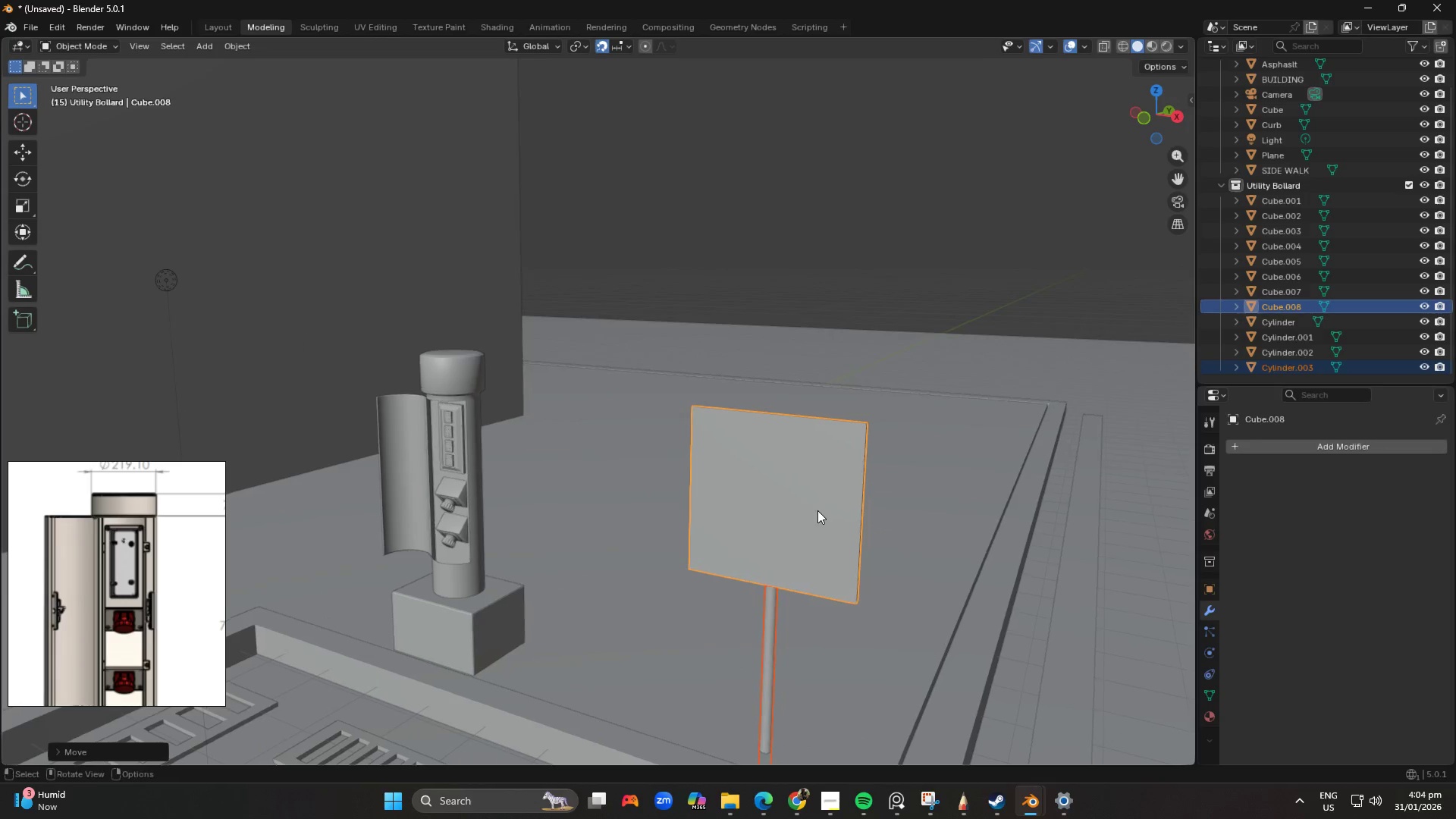 
scroll: coordinate [899, 495], scroll_direction: up, amount: 1.0
 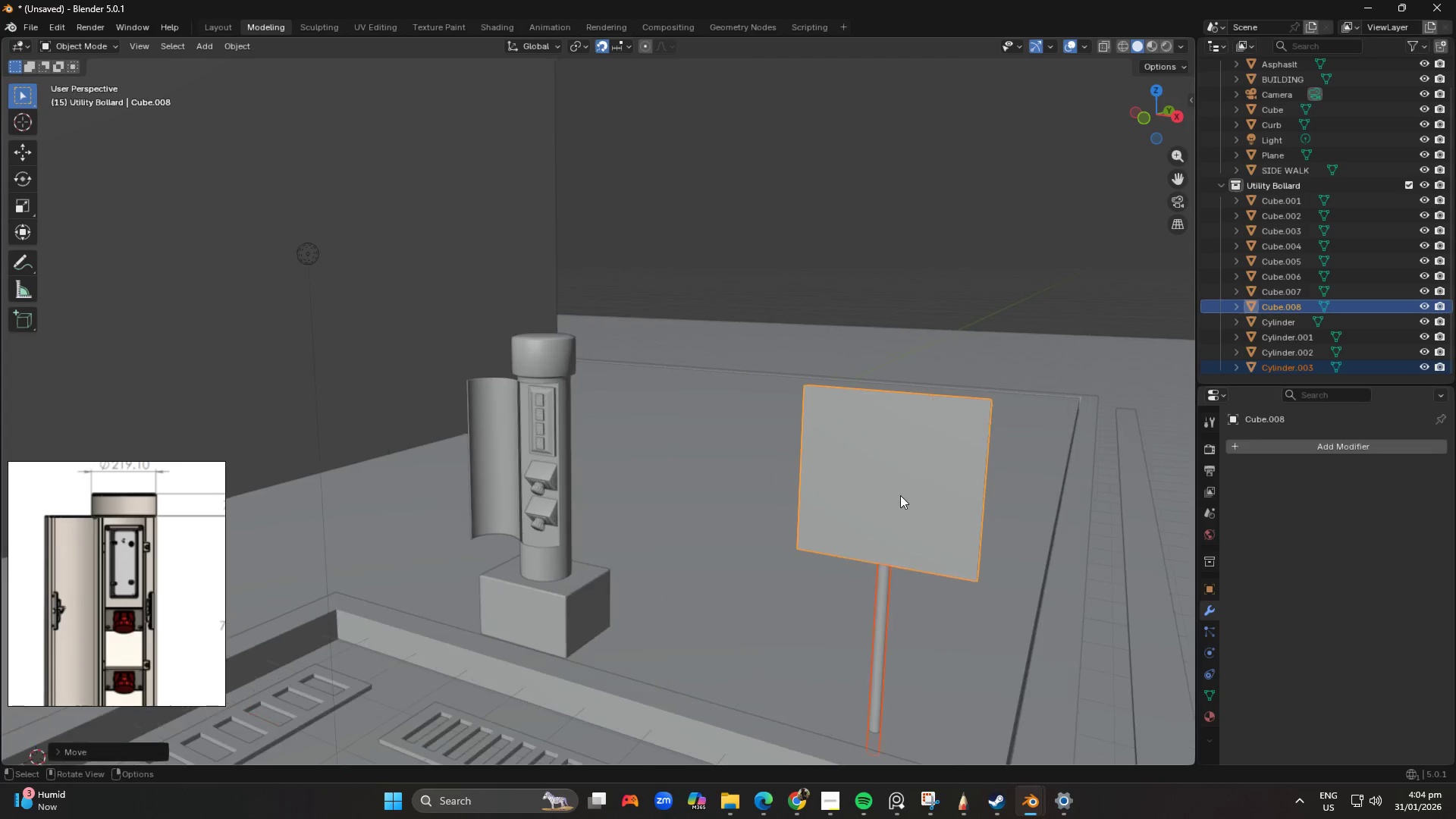 
key(Tab)
 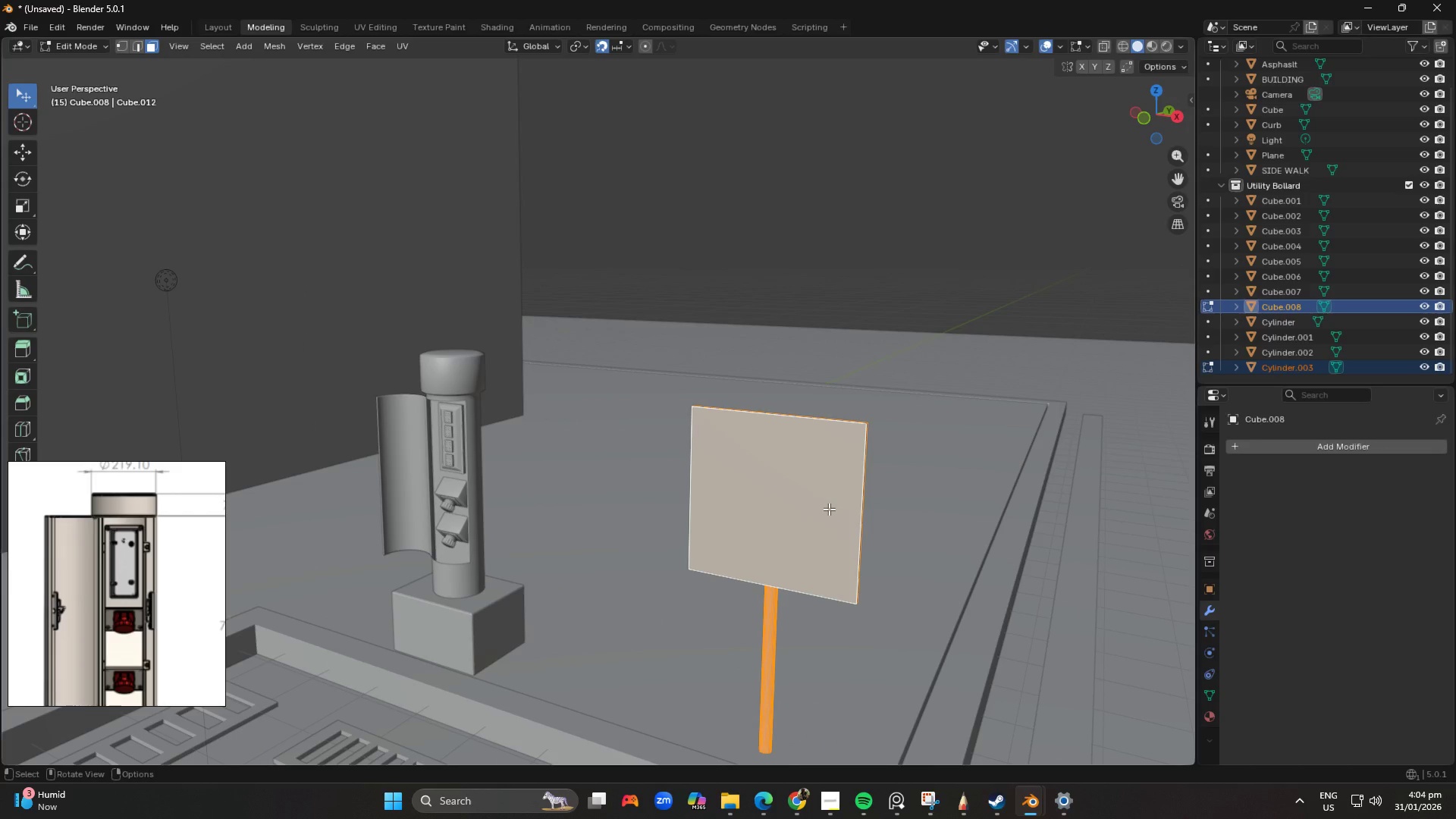 
left_click([829, 509])
 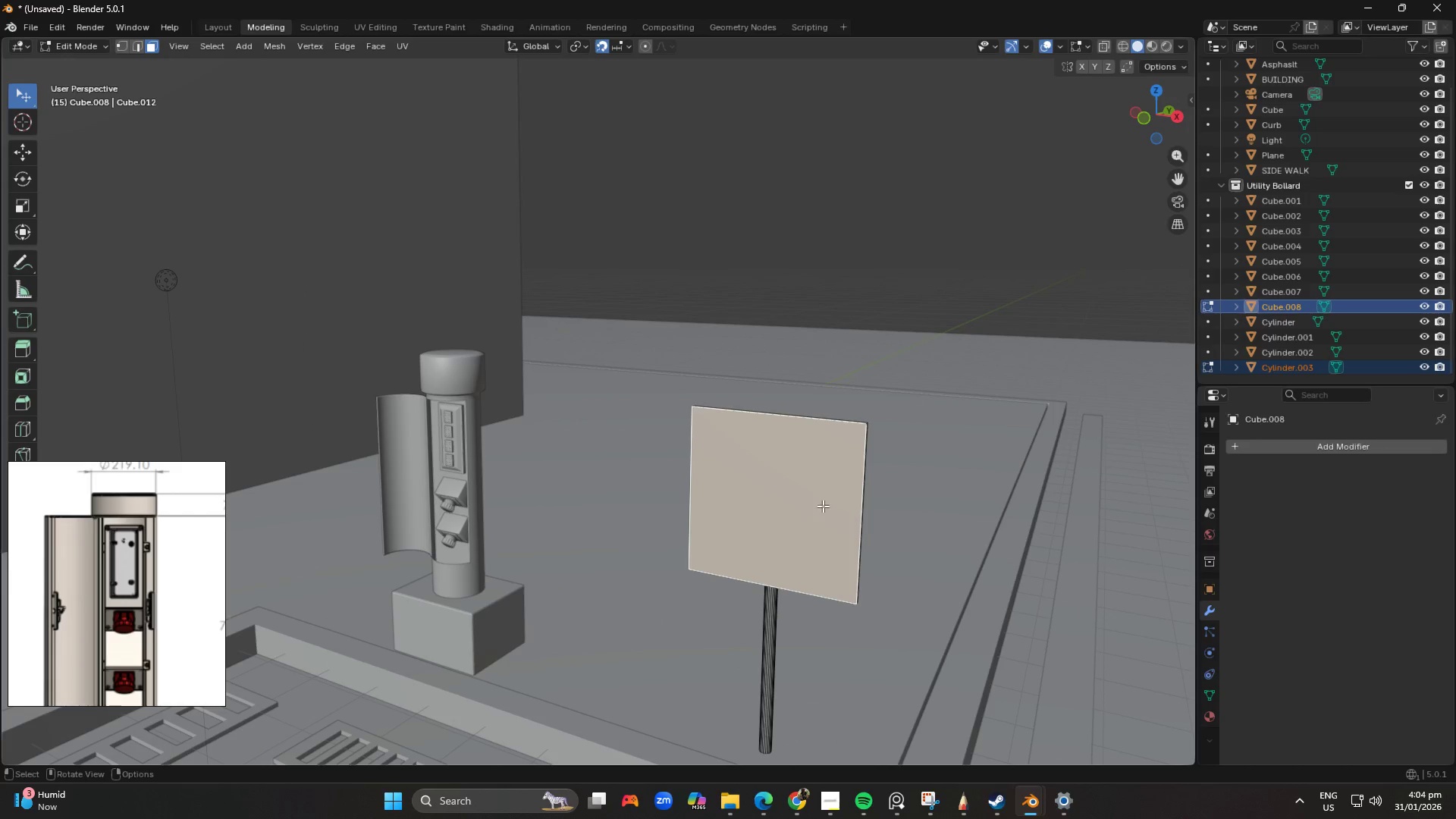 
scroll: coordinate [811, 503], scroll_direction: up, amount: 1.0
 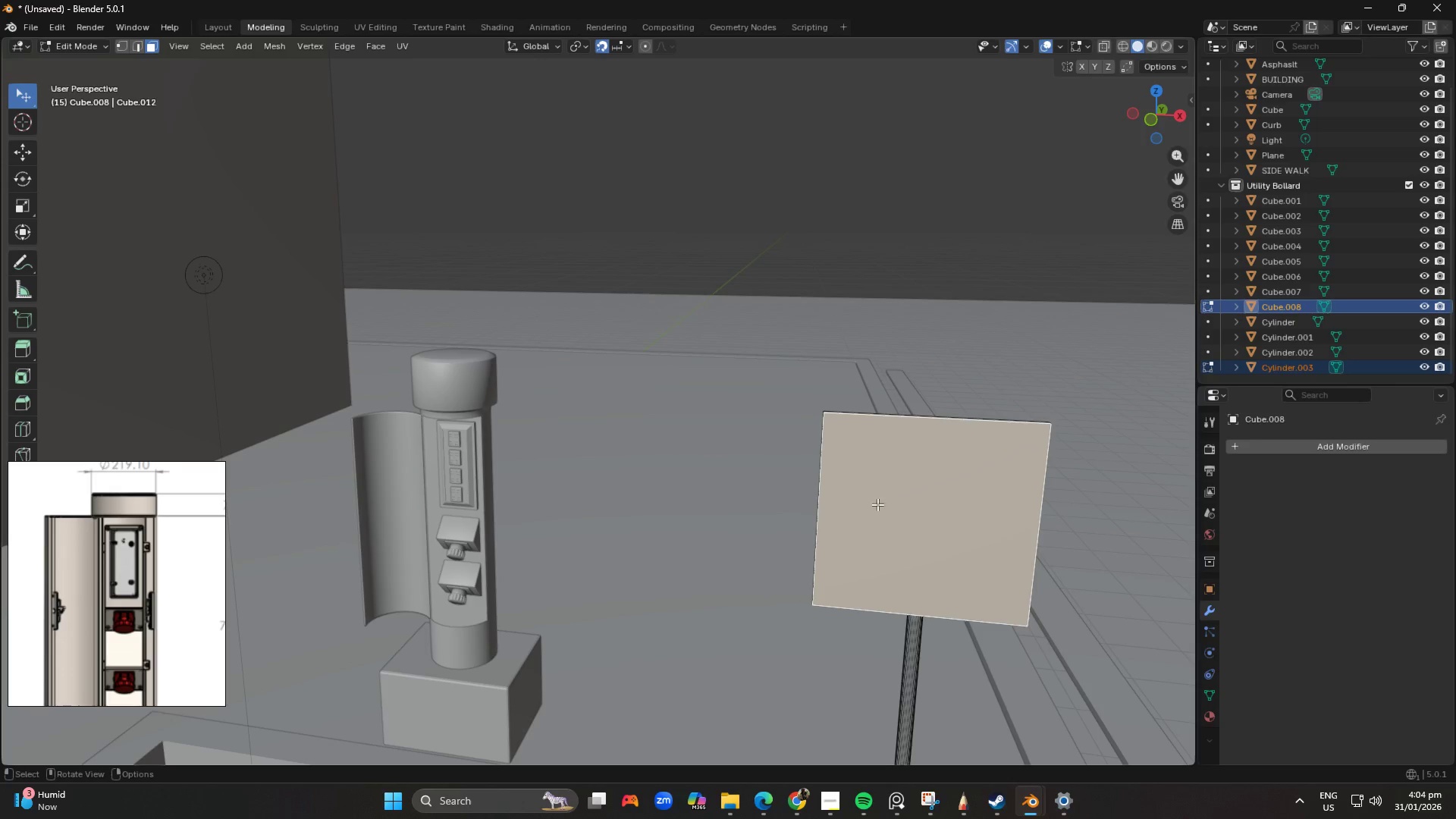 
key(A)
 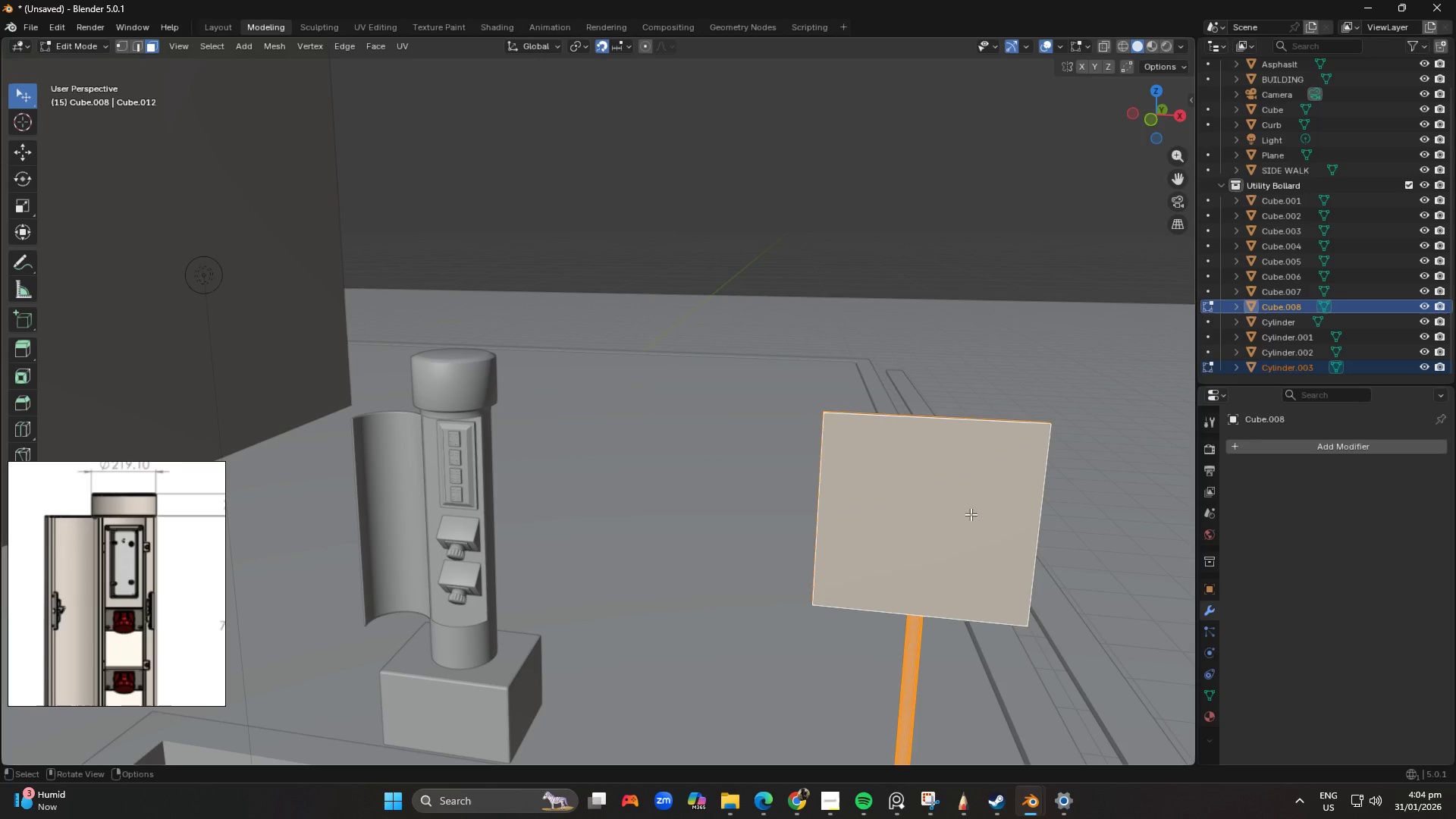 
left_click([965, 504])
 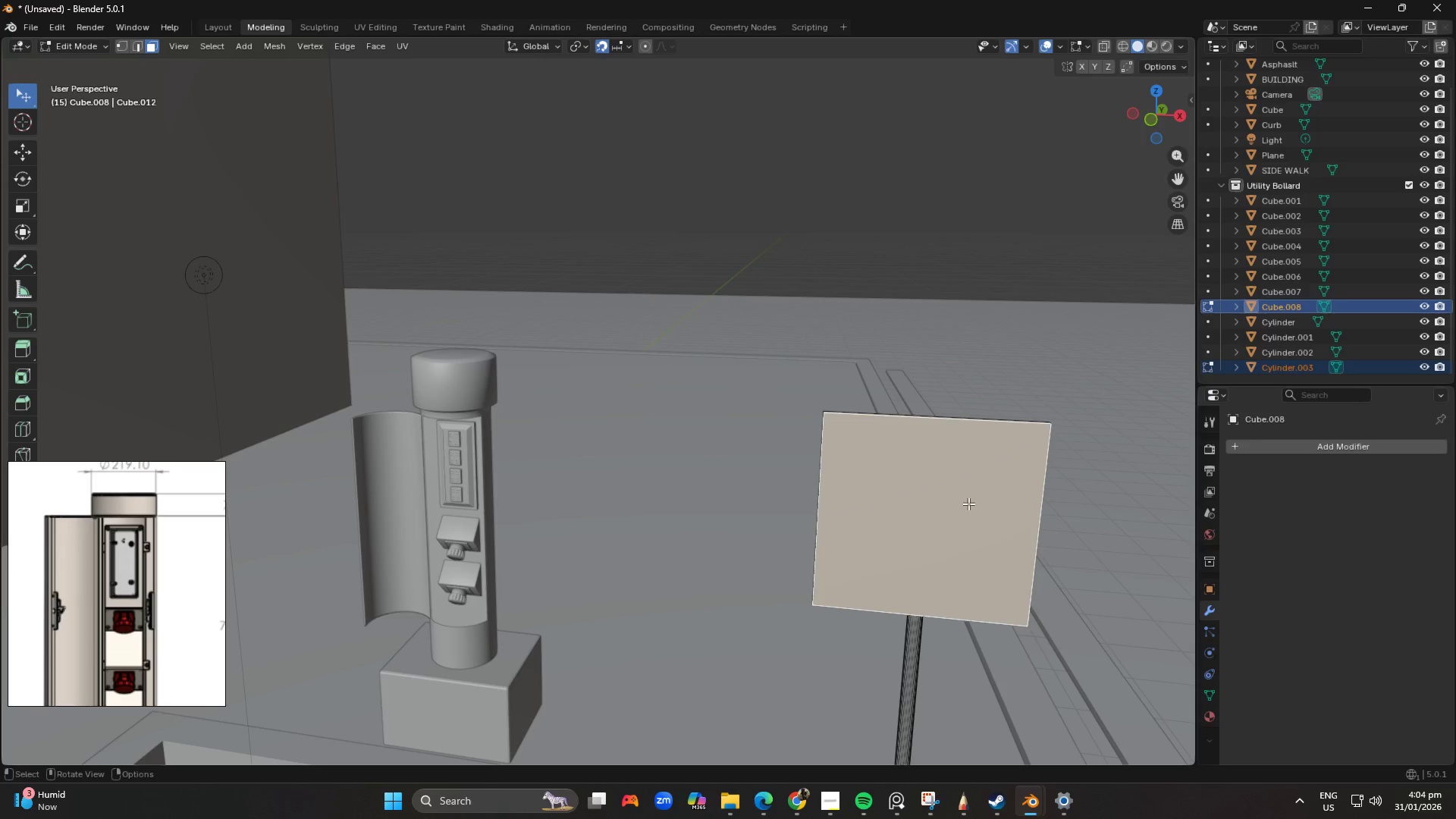 
key(L)
 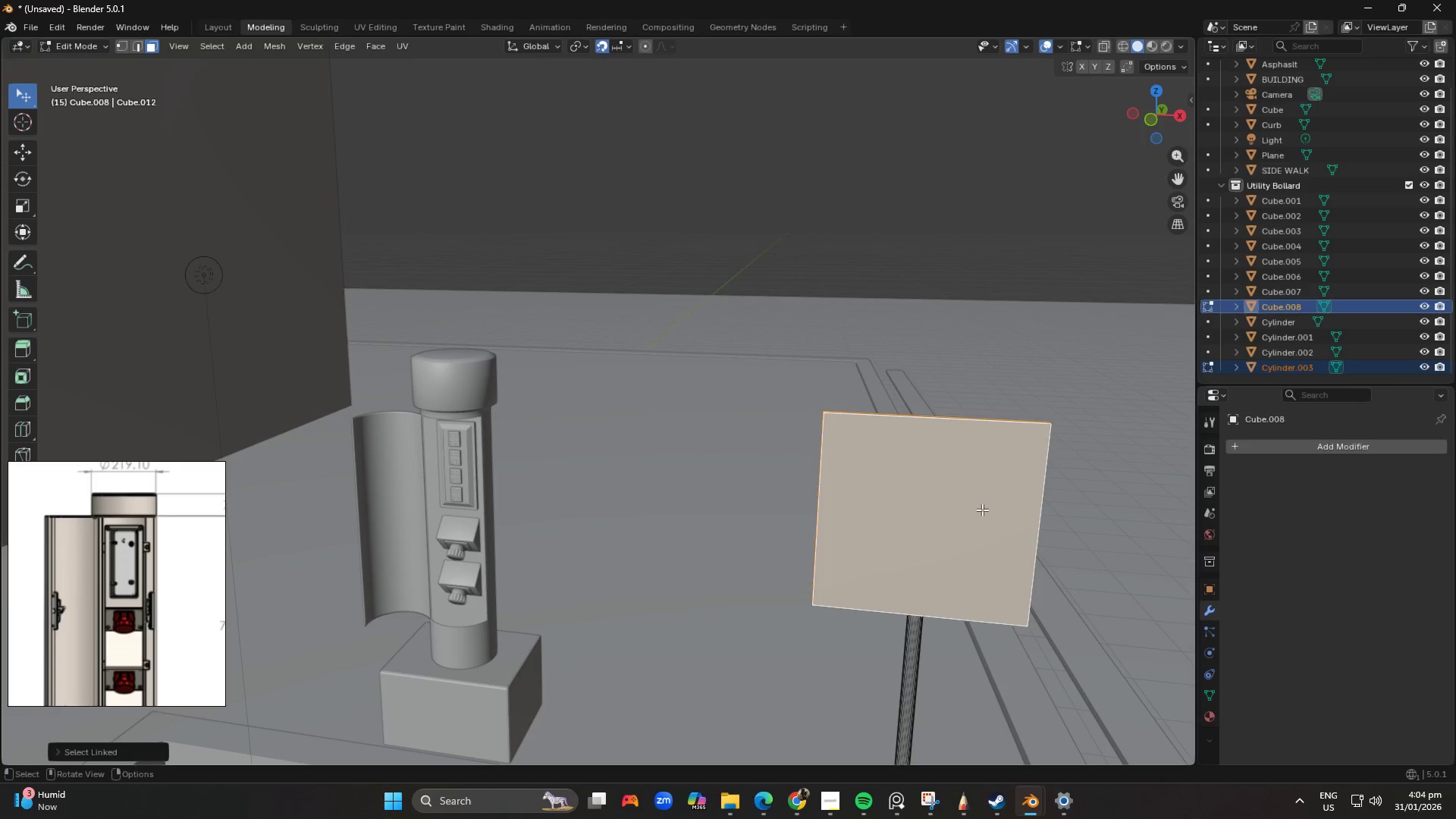 
type(SX)
 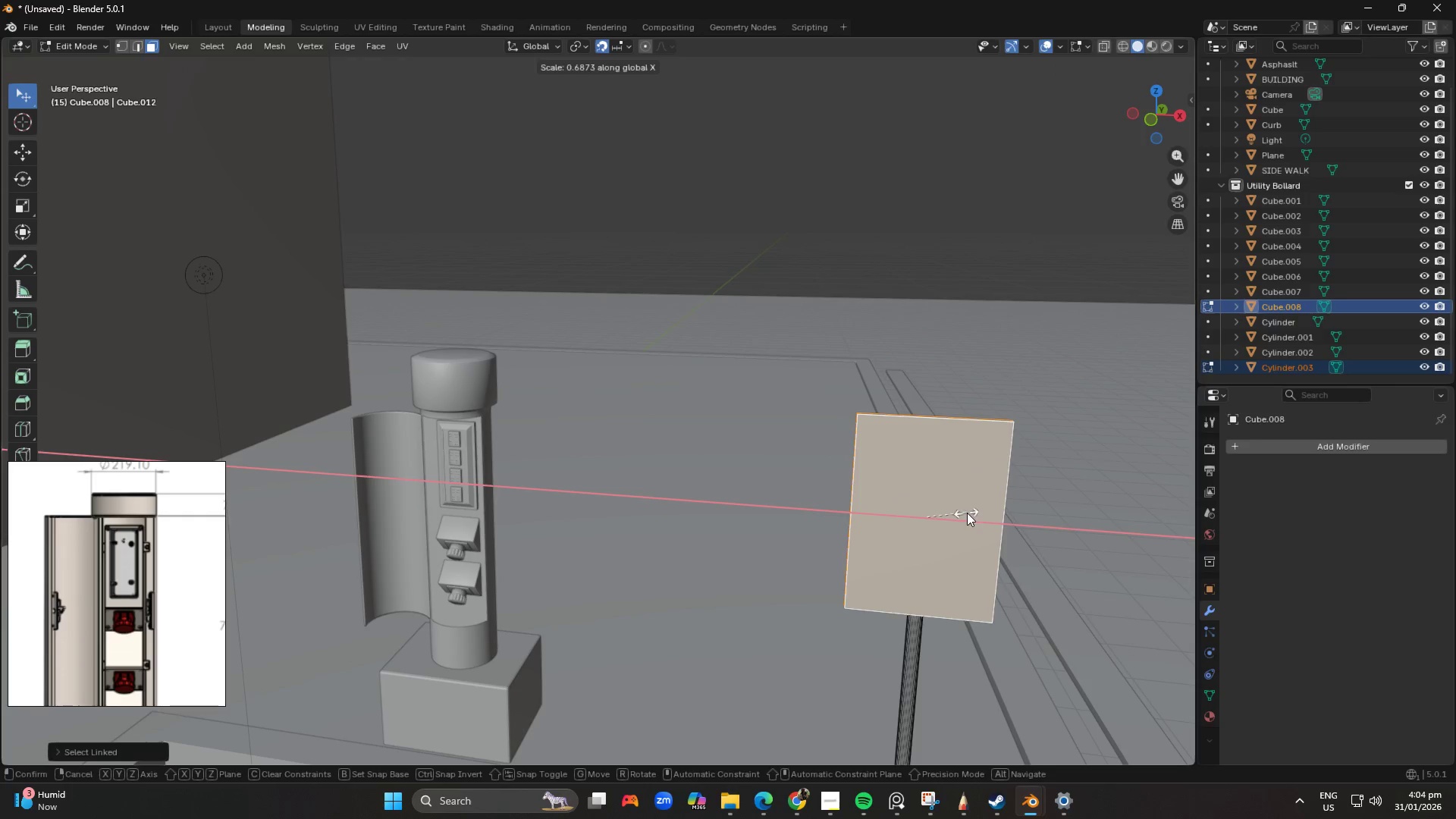 
left_click([970, 513])
 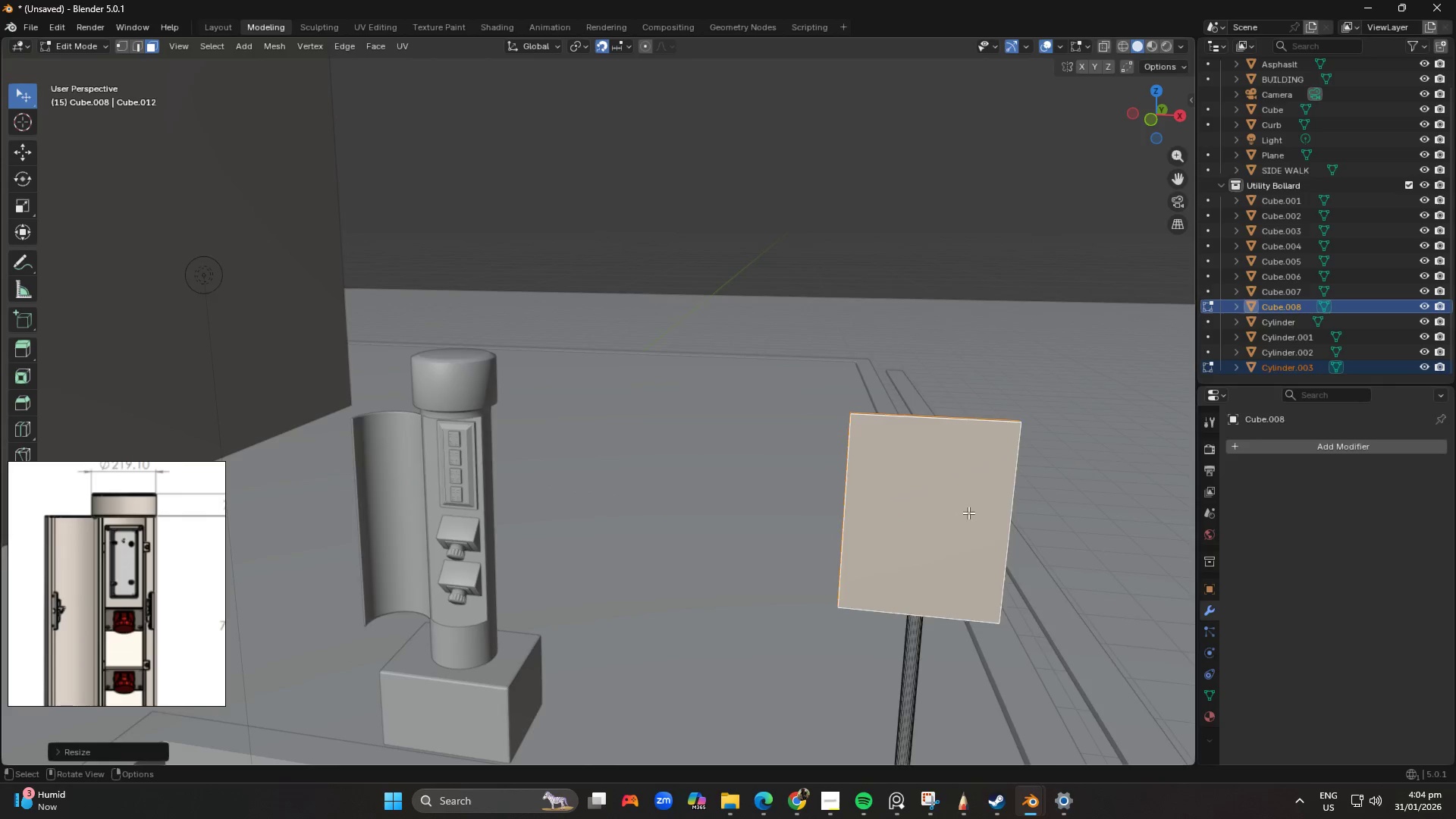 
scroll: coordinate [940, 519], scroll_direction: down, amount: 8.0
 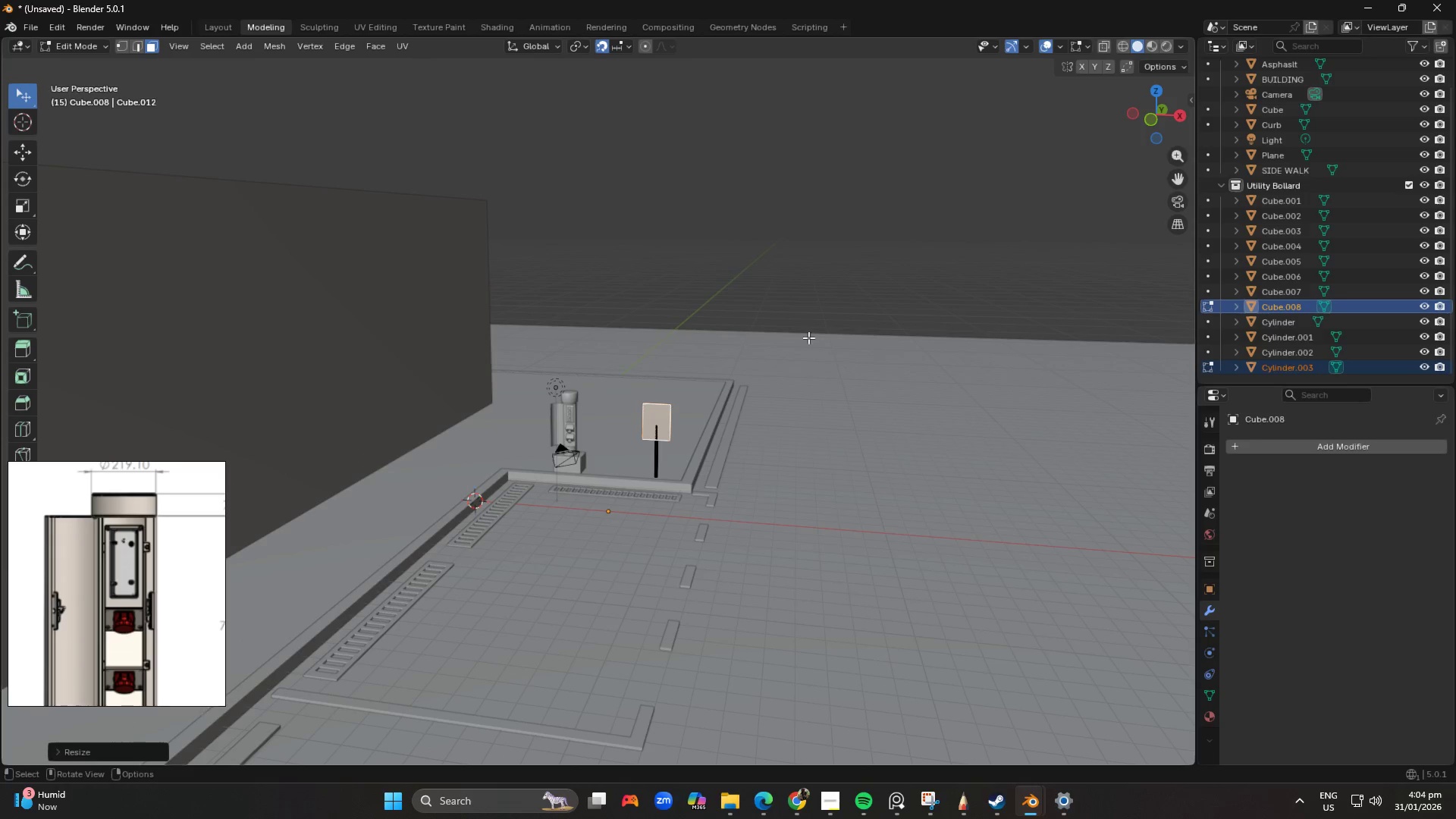 
left_click([916, 198])
 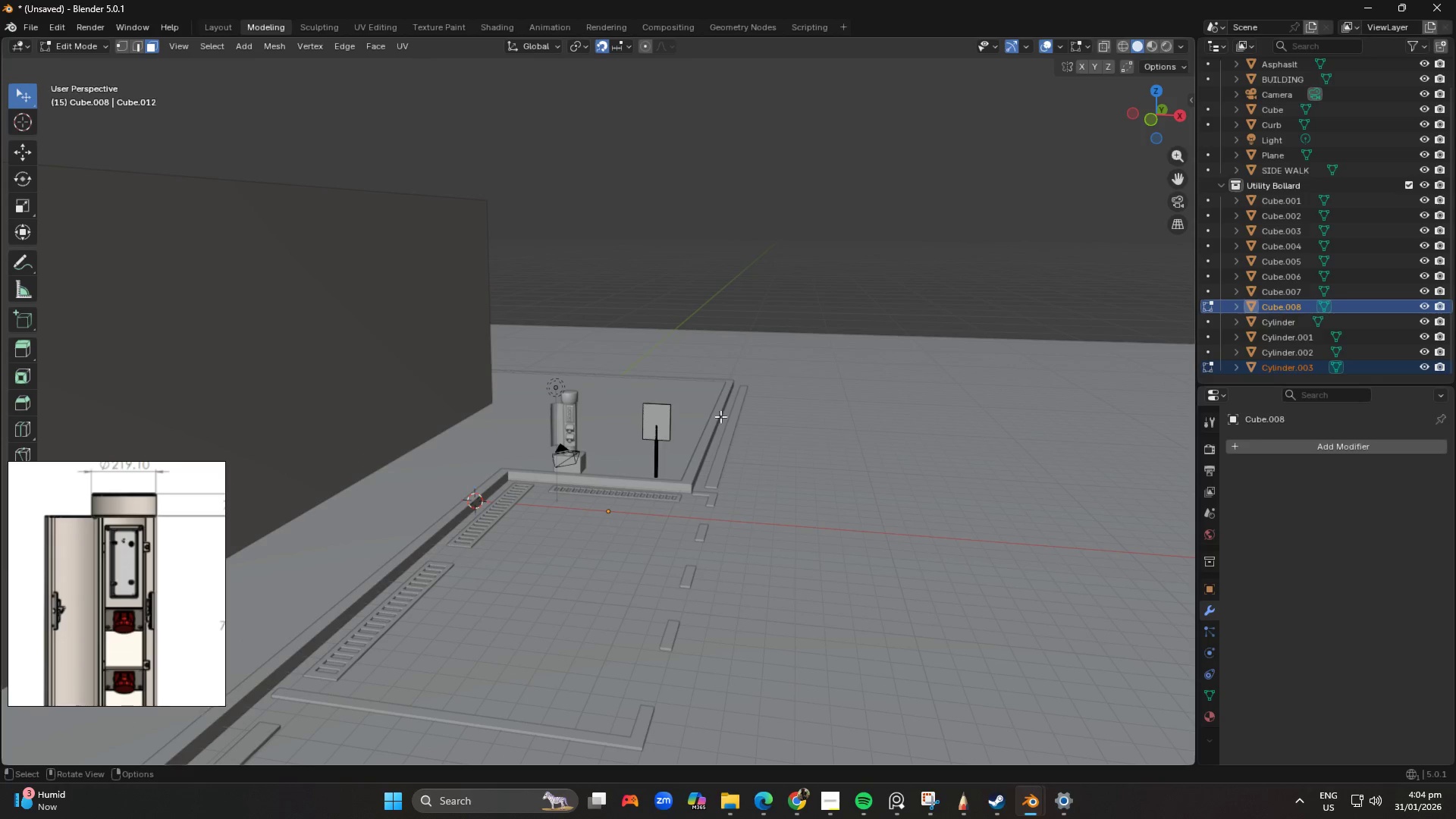 
scroll: coordinate [631, 510], scroll_direction: up, amount: 7.0
 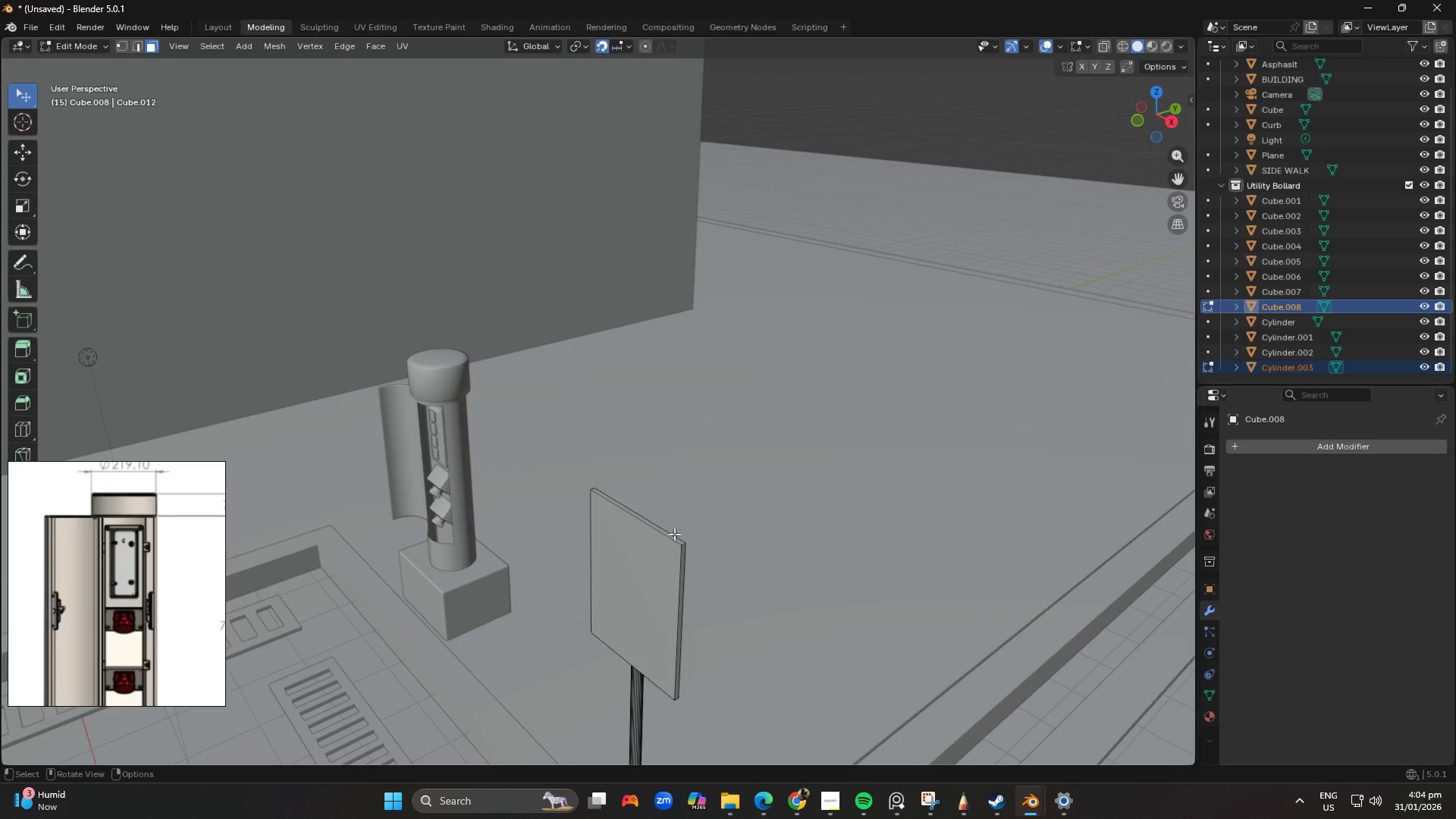 
scroll: coordinate [738, 516], scroll_direction: down, amount: 8.0
 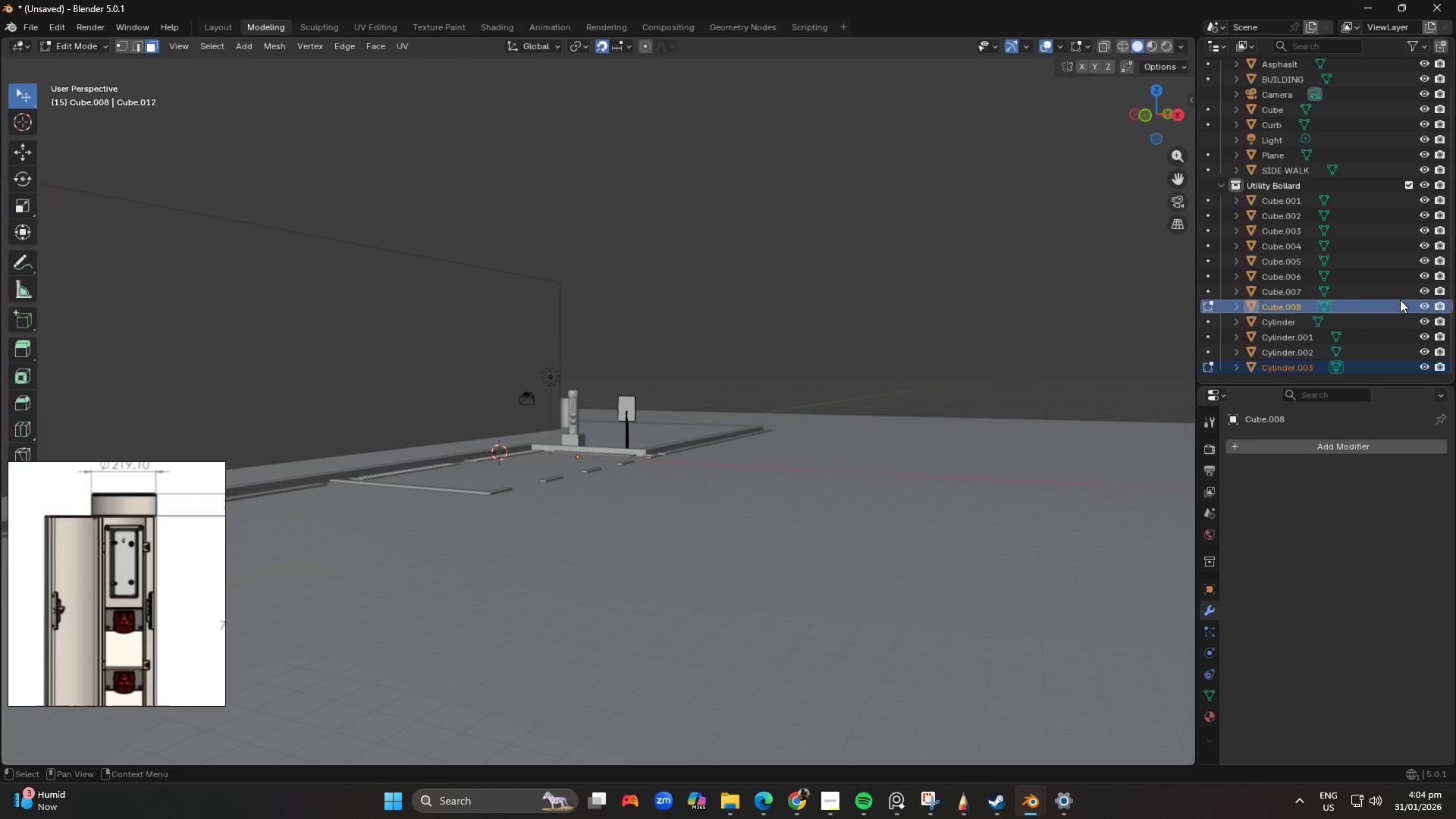 
wait(18.68)
 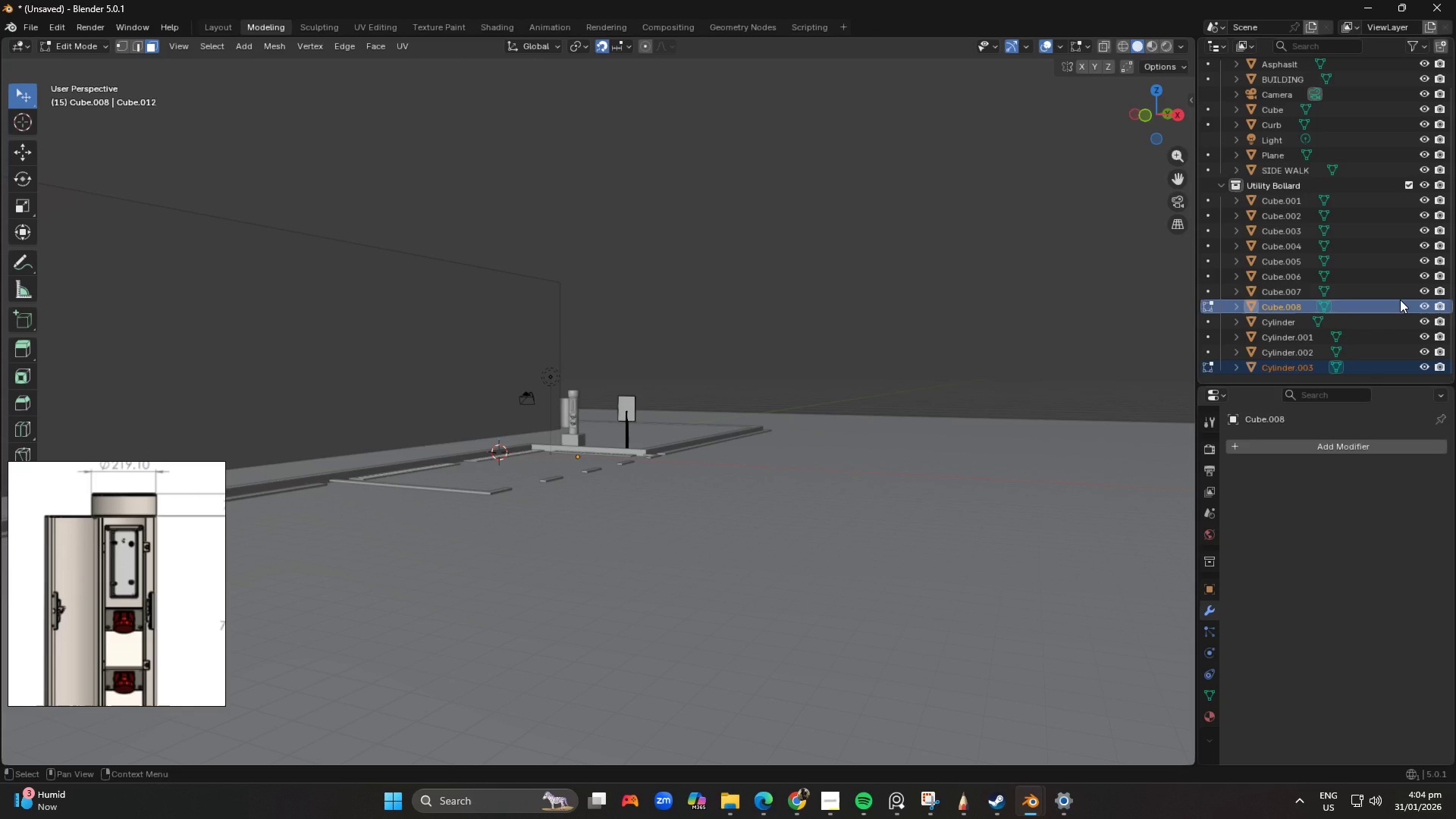 
scroll: coordinate [671, 529], scroll_direction: up, amount: 9.0
 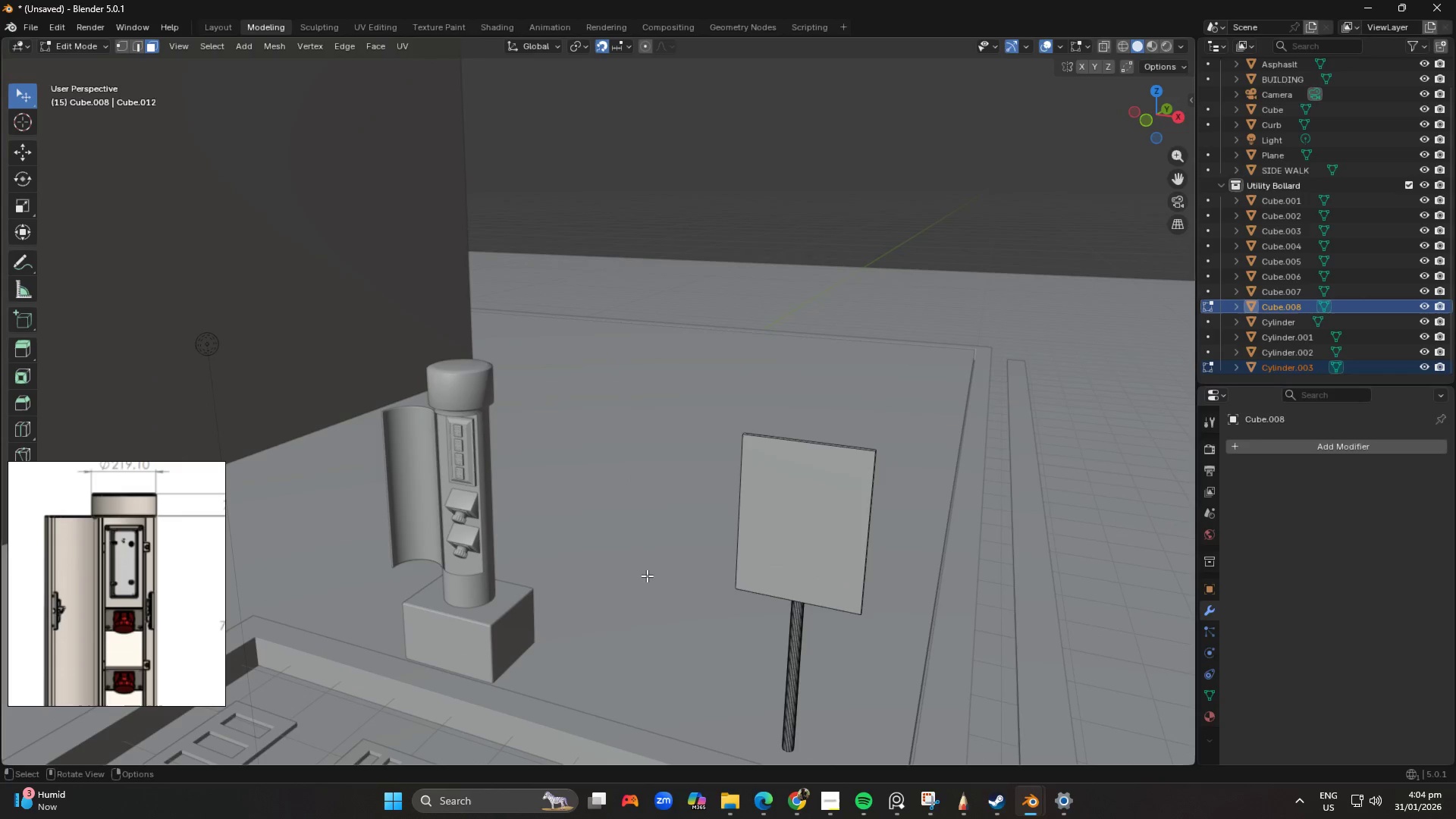 
scroll: coordinate [684, 579], scroll_direction: down, amount: 3.0
 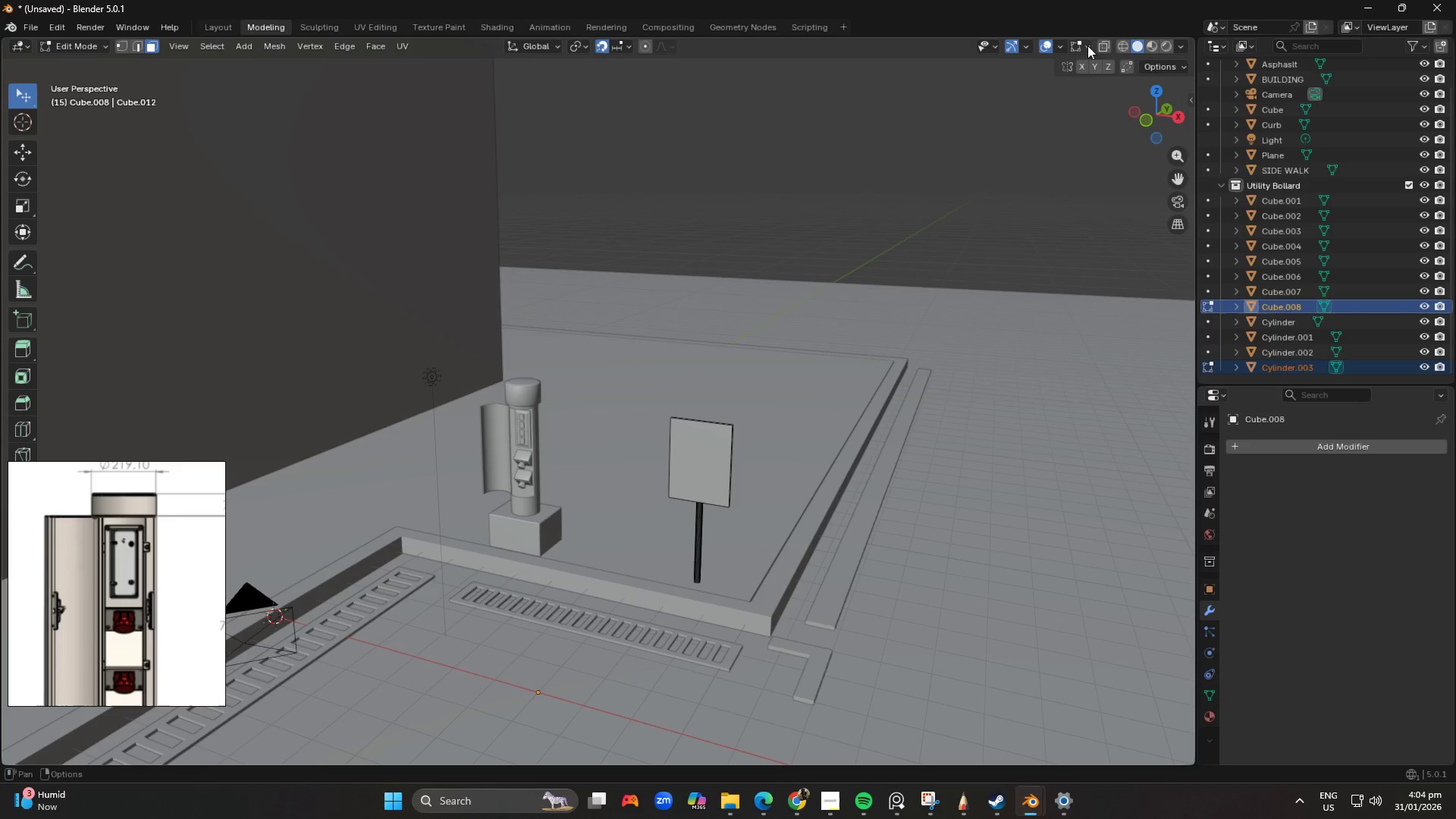 
left_click([1043, 52])
 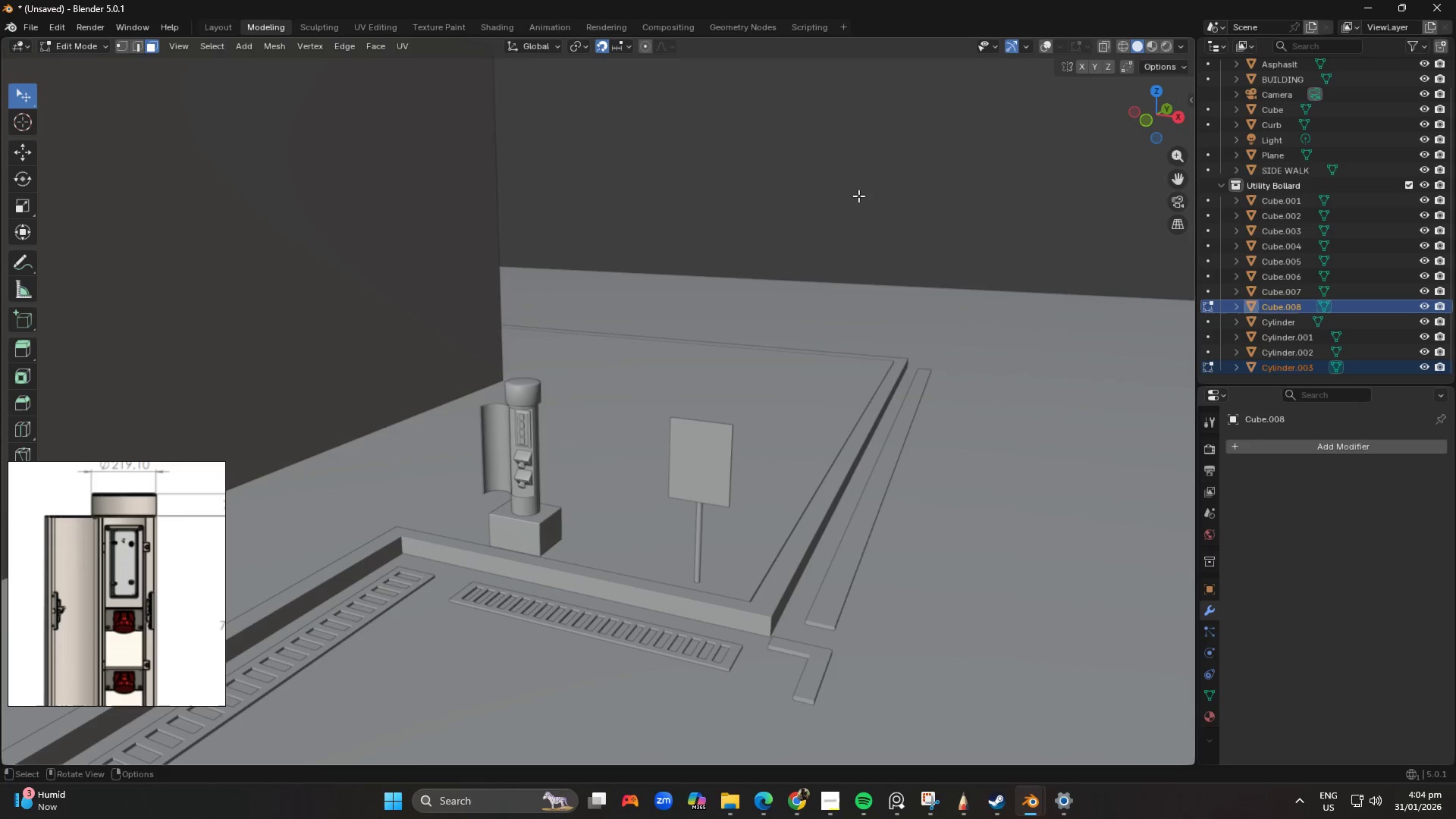 
left_click([858, 196])
 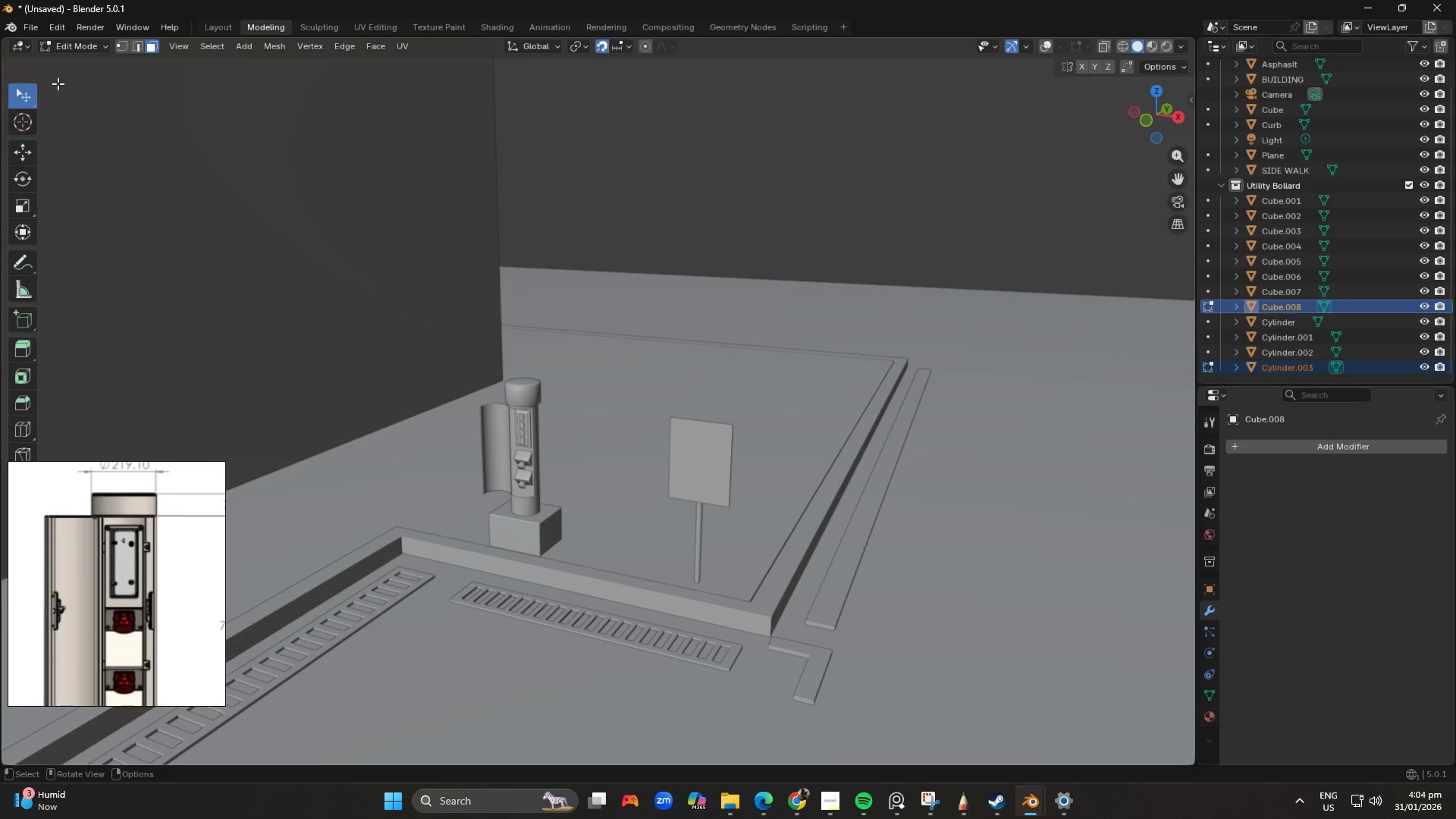 
left_click([74, 46])
 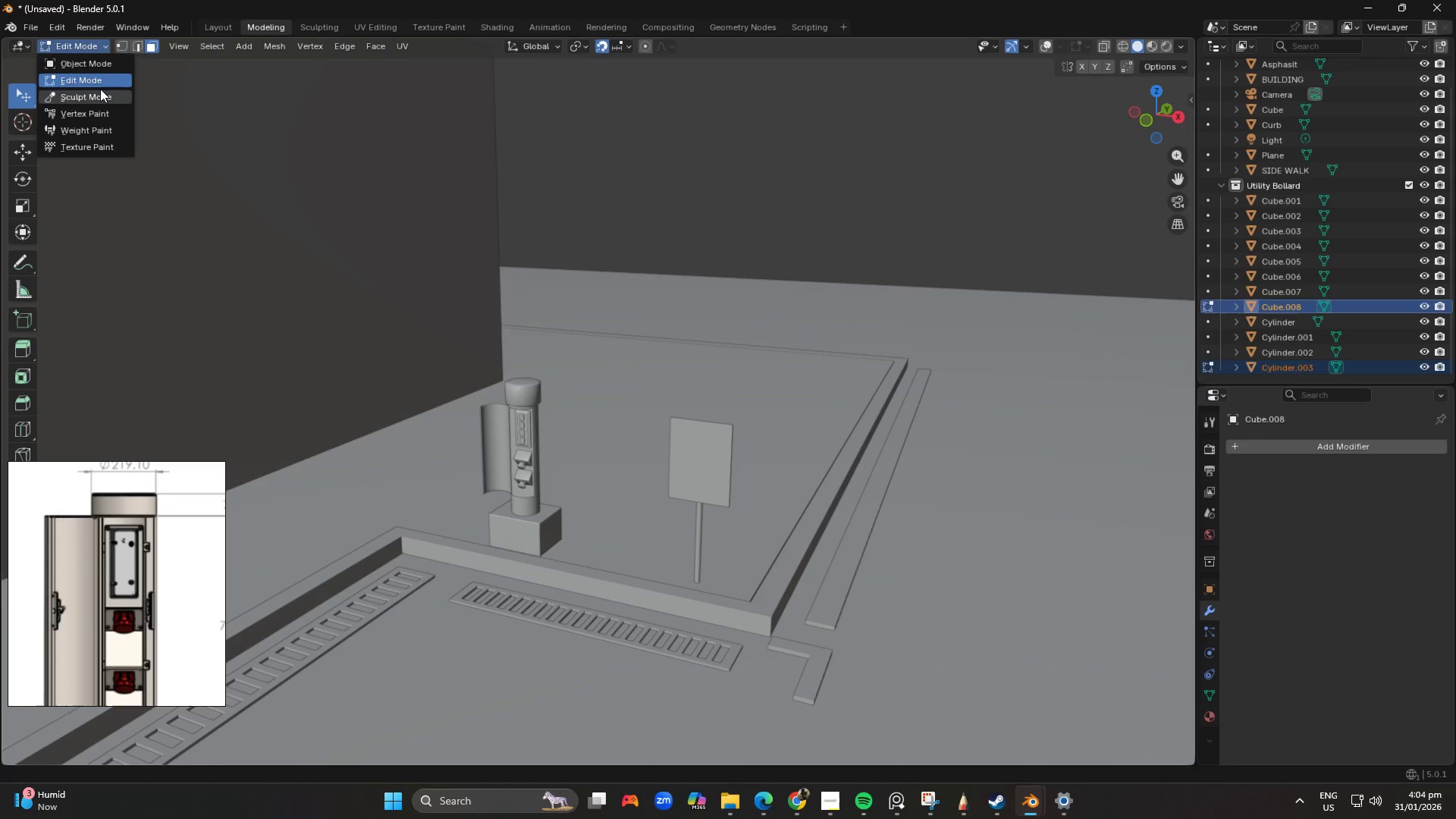 
left_click([92, 55])
 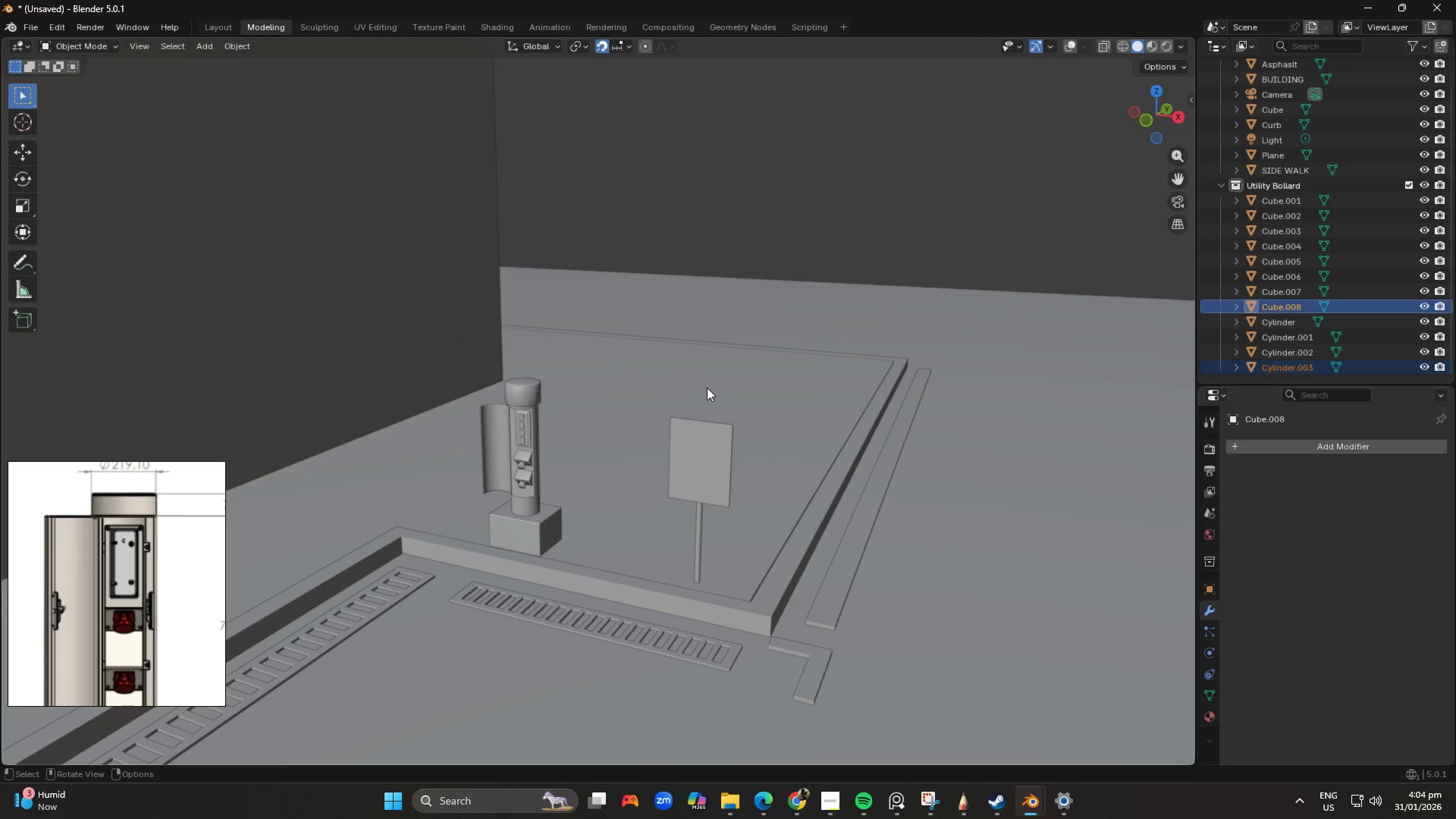 
scroll: coordinate [752, 612], scroll_direction: up, amount: 1.0
 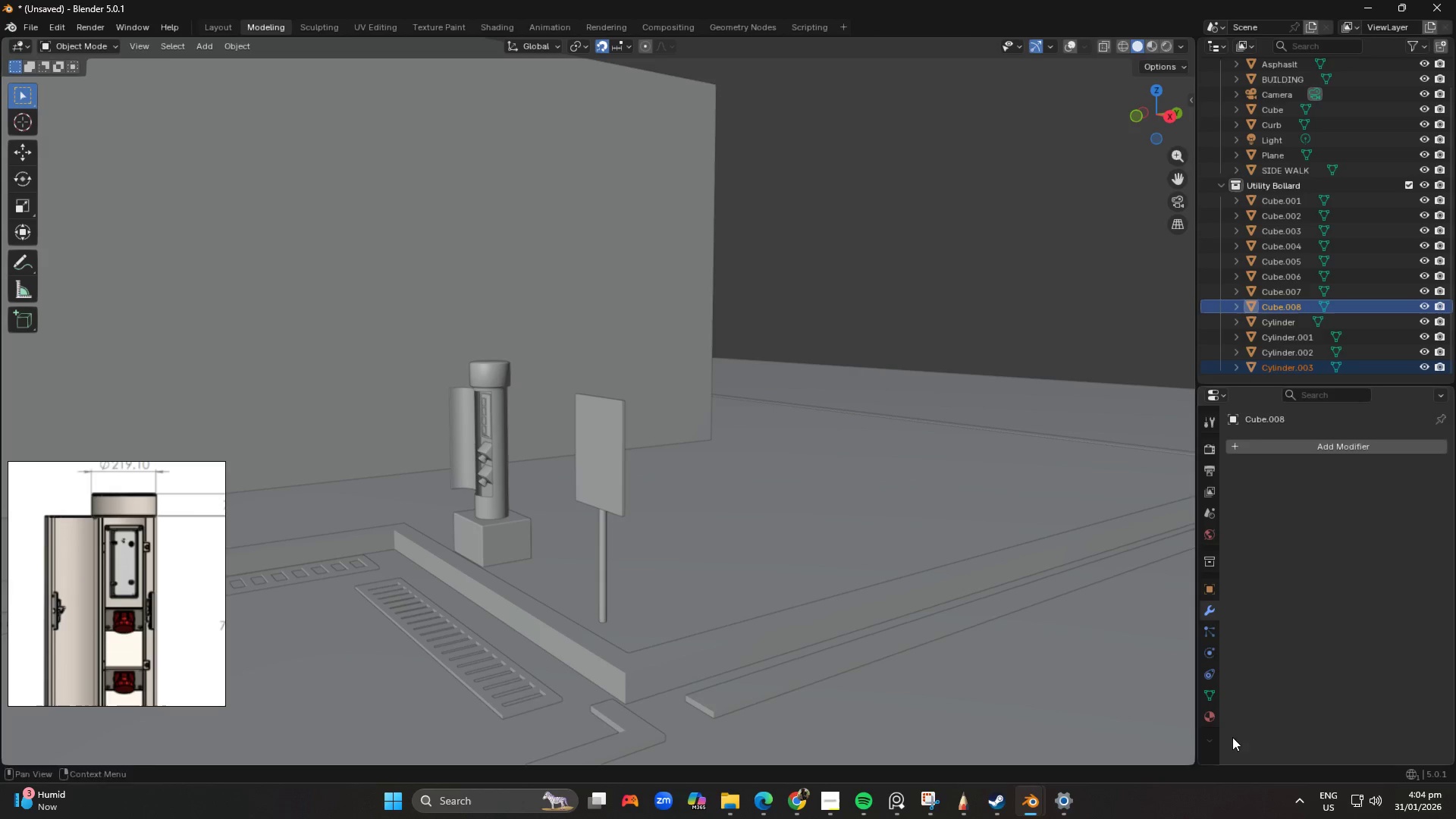 
left_click([1367, 802])
 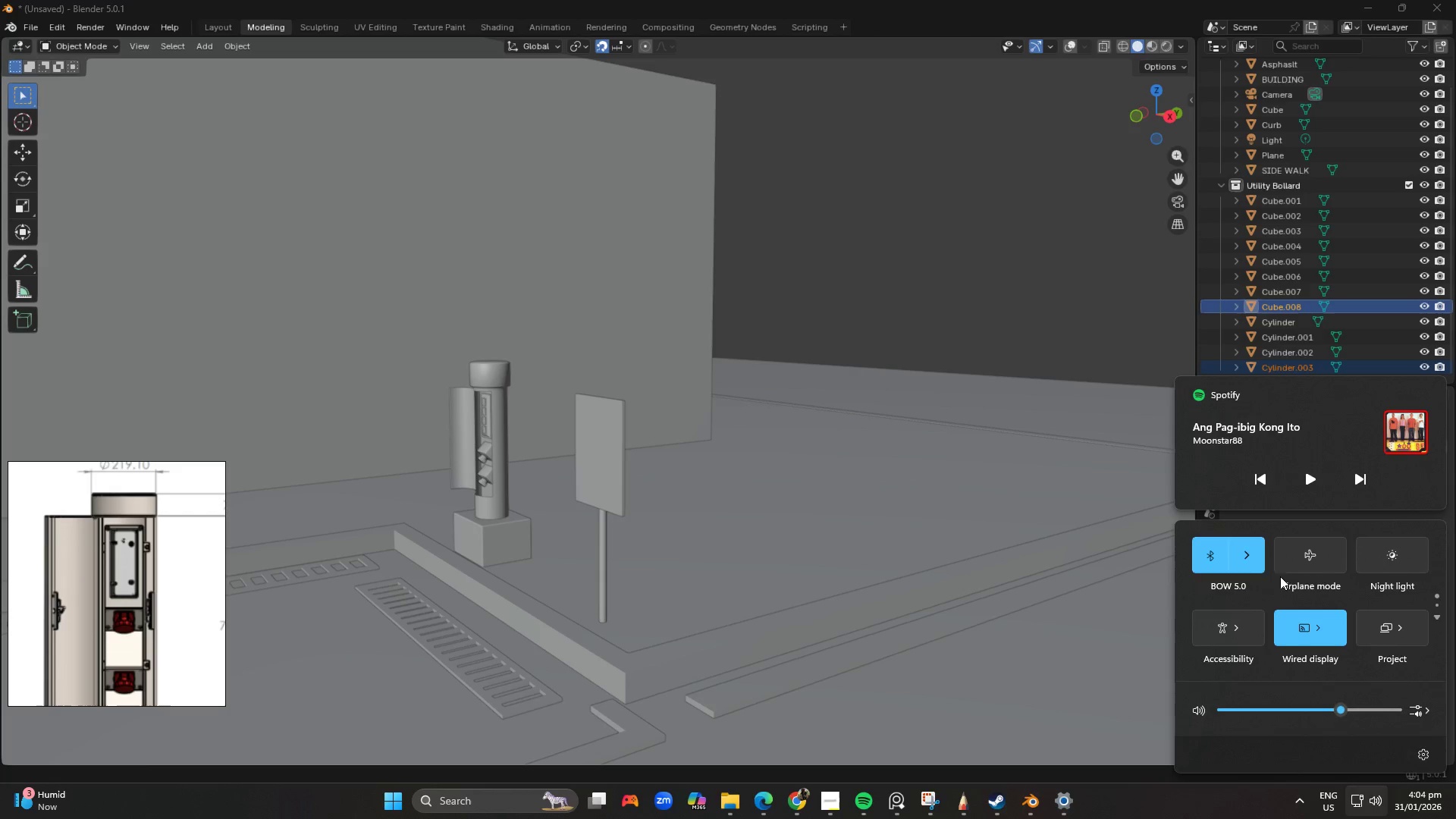 
left_click([1254, 565])
 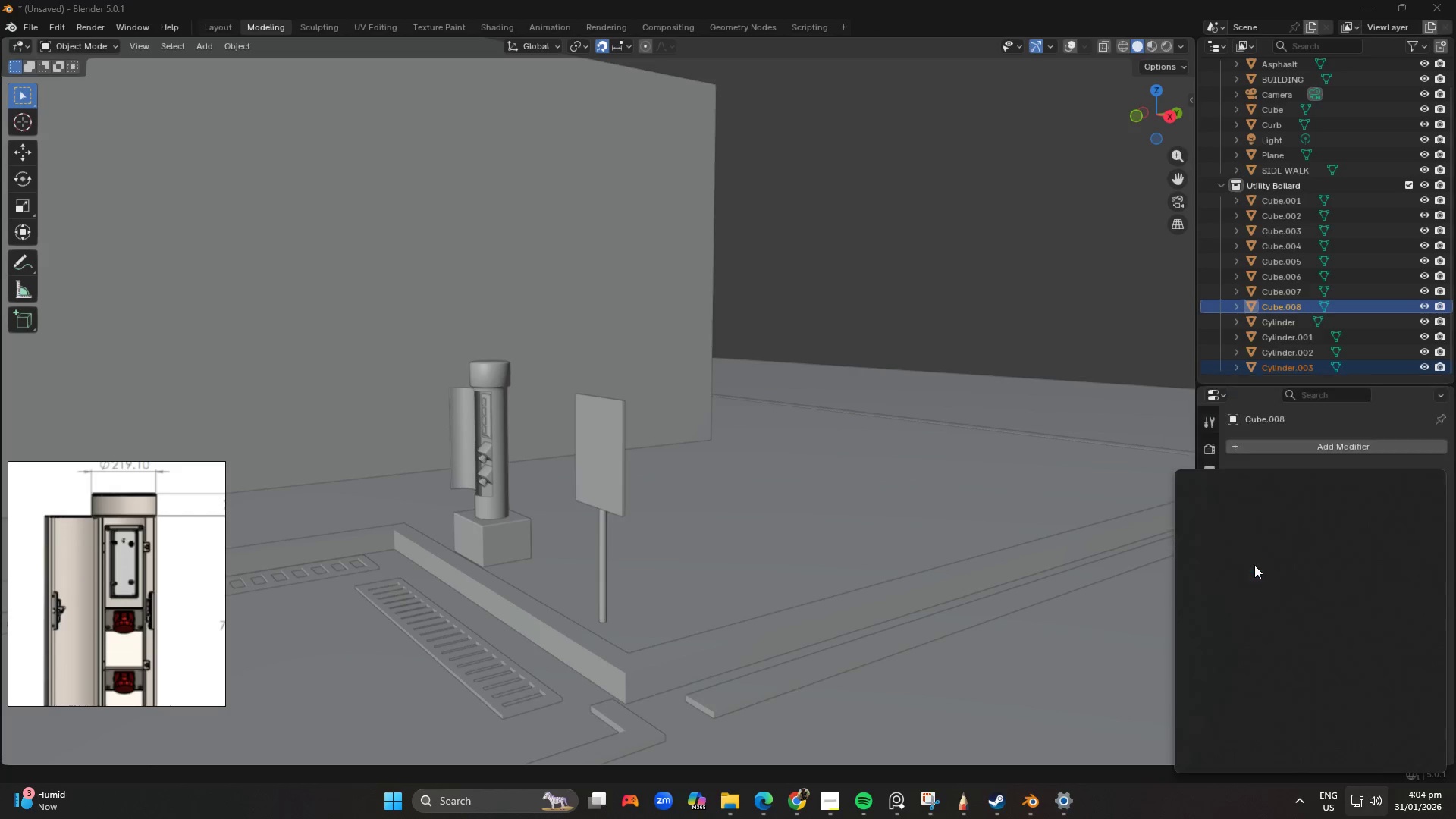 
key(Tab)
 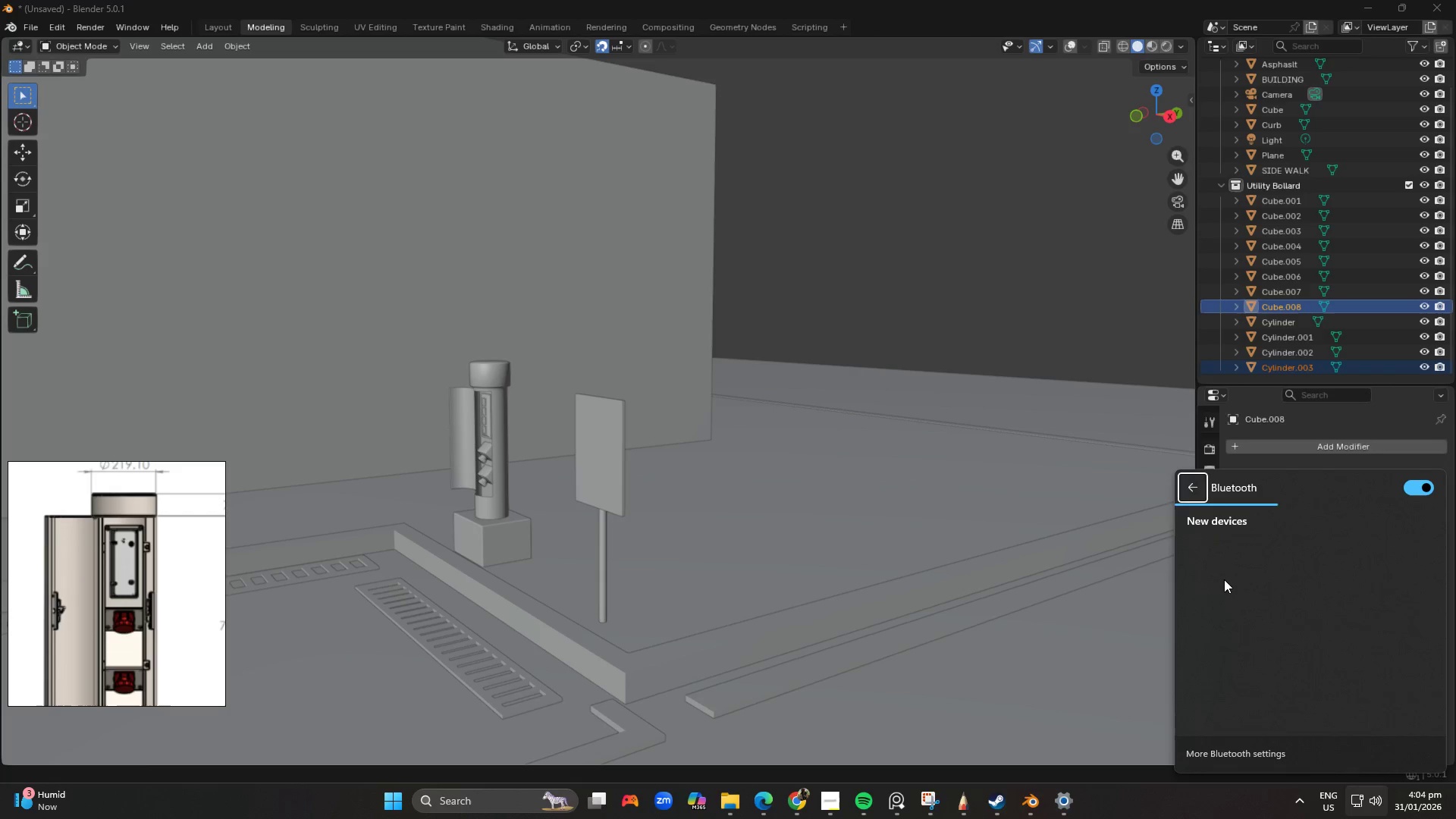 
key(Tab)
 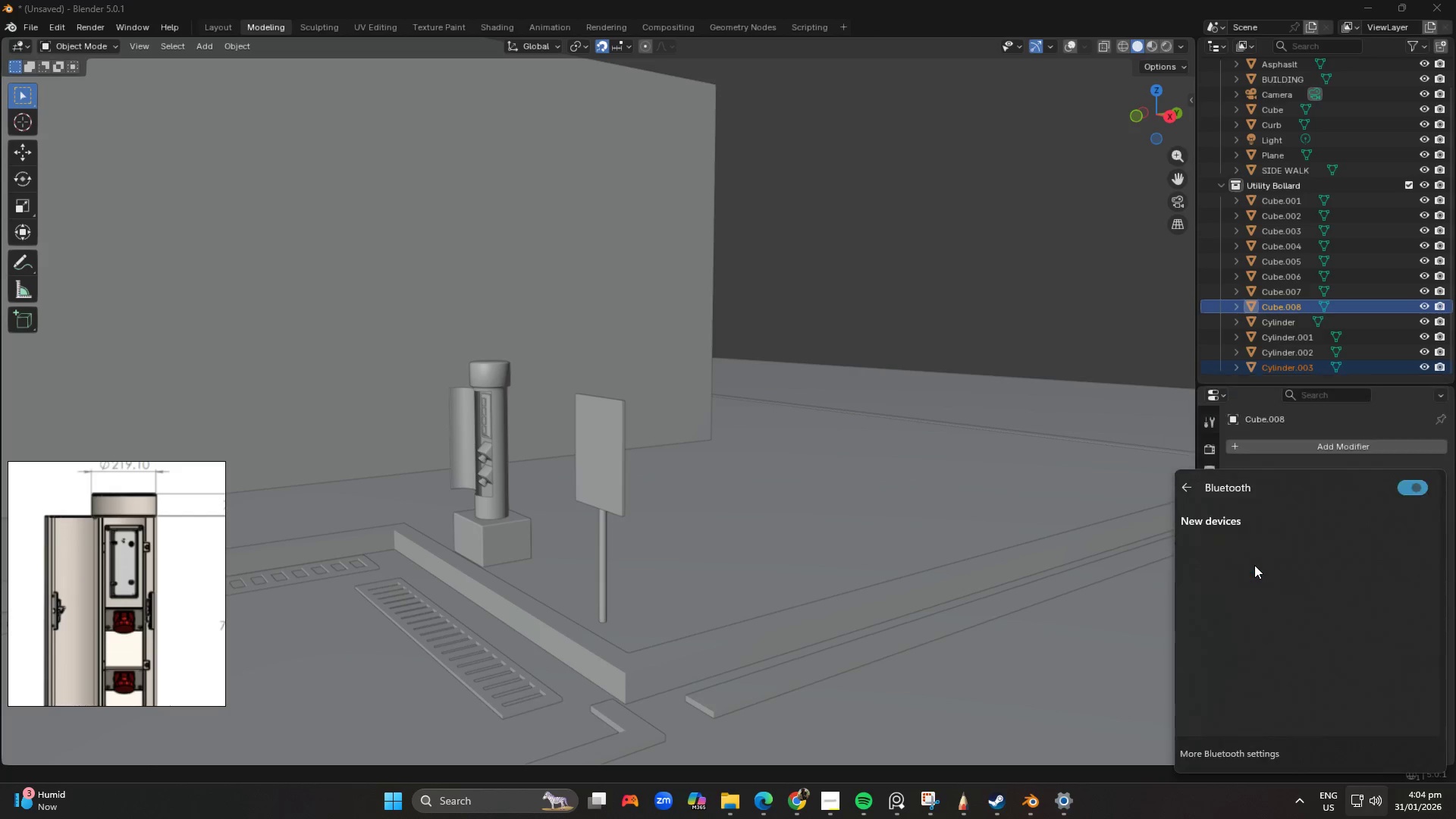 
key(Tab)
 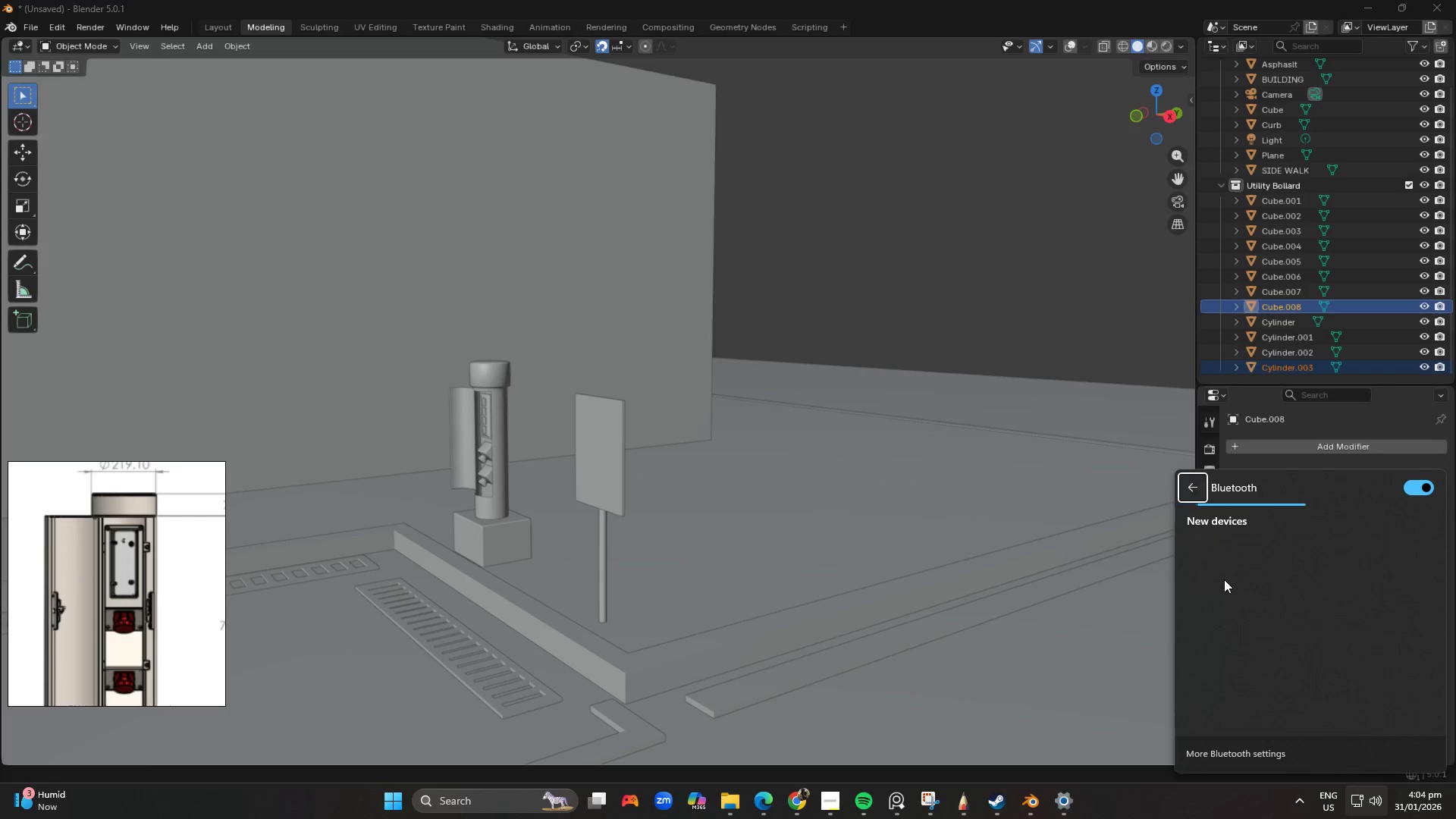 
key(Control+Meta+MetaLeft)
 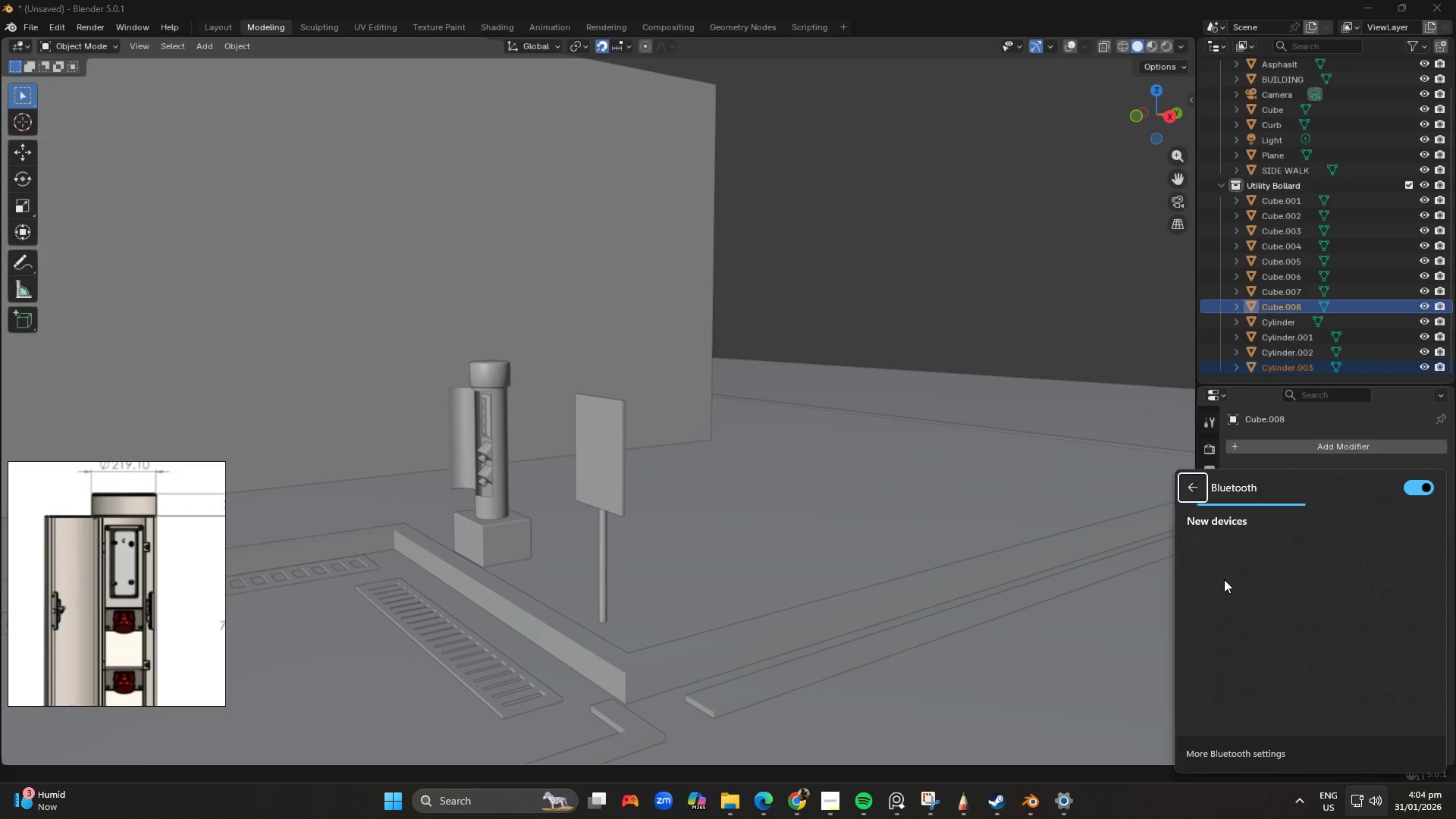 
key(Control+Meta+MetaLeft)
 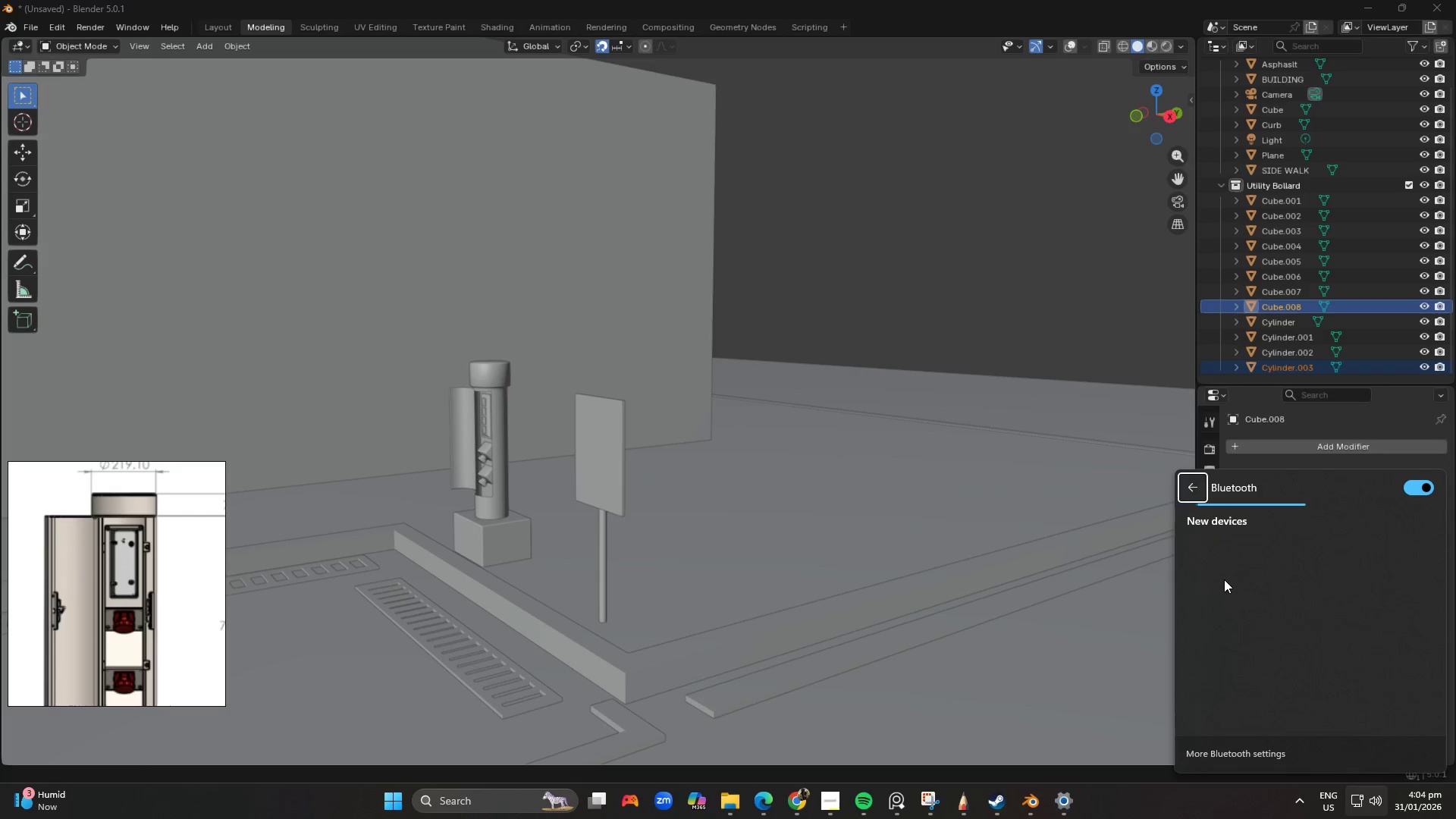 
key(Tab)
 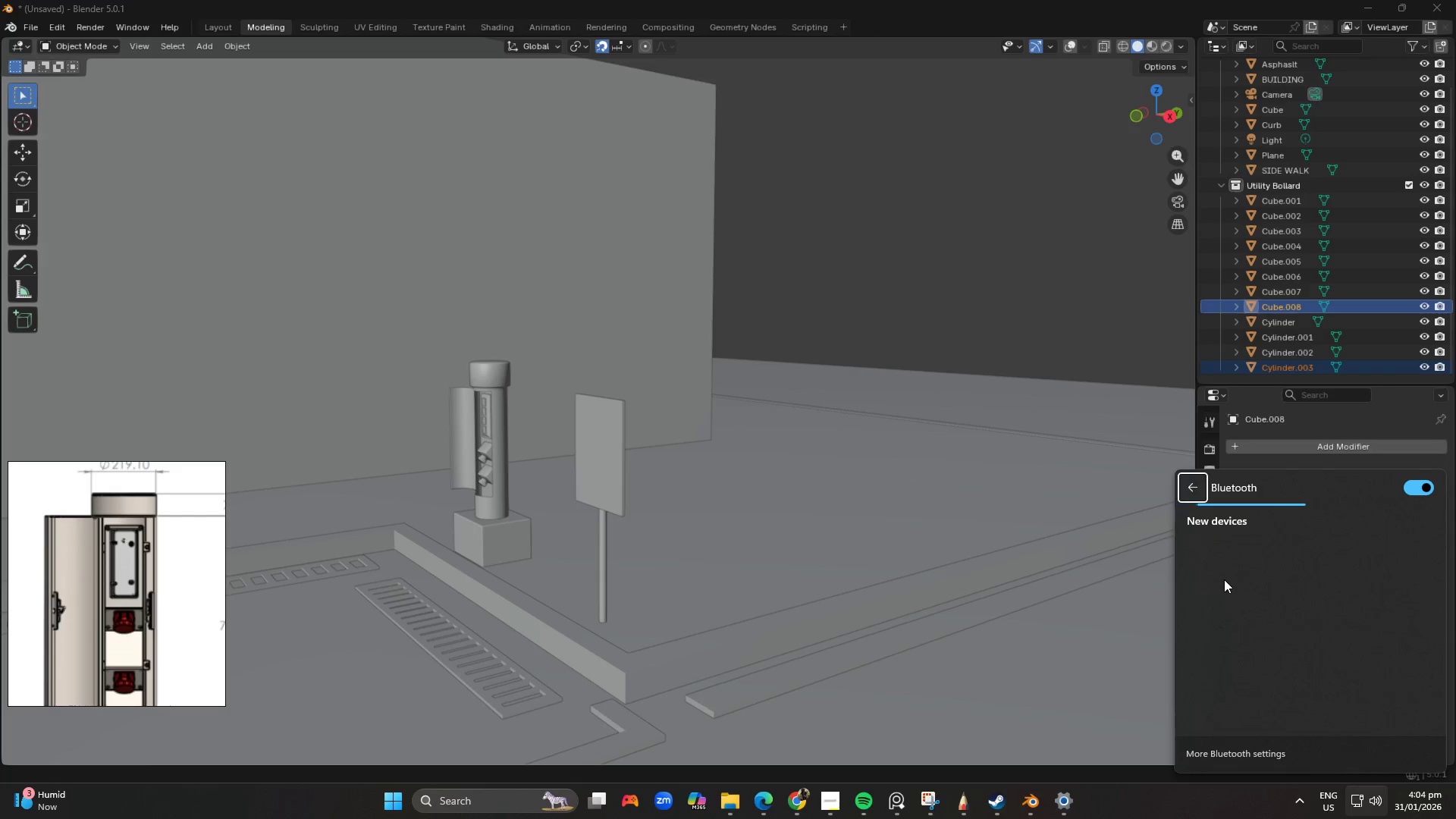 
key(Tab)
 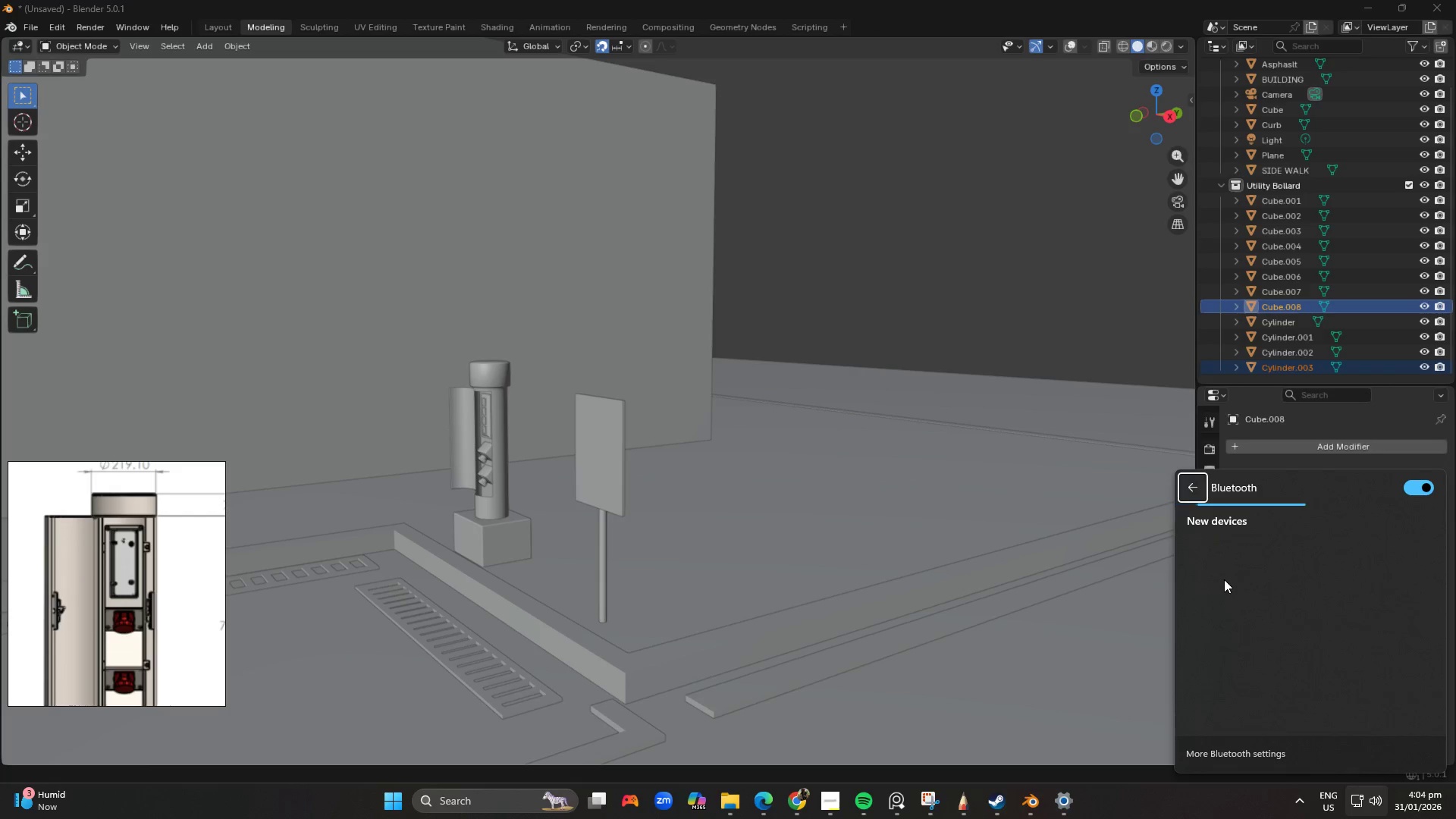 
key(Control+ControlLeft)
 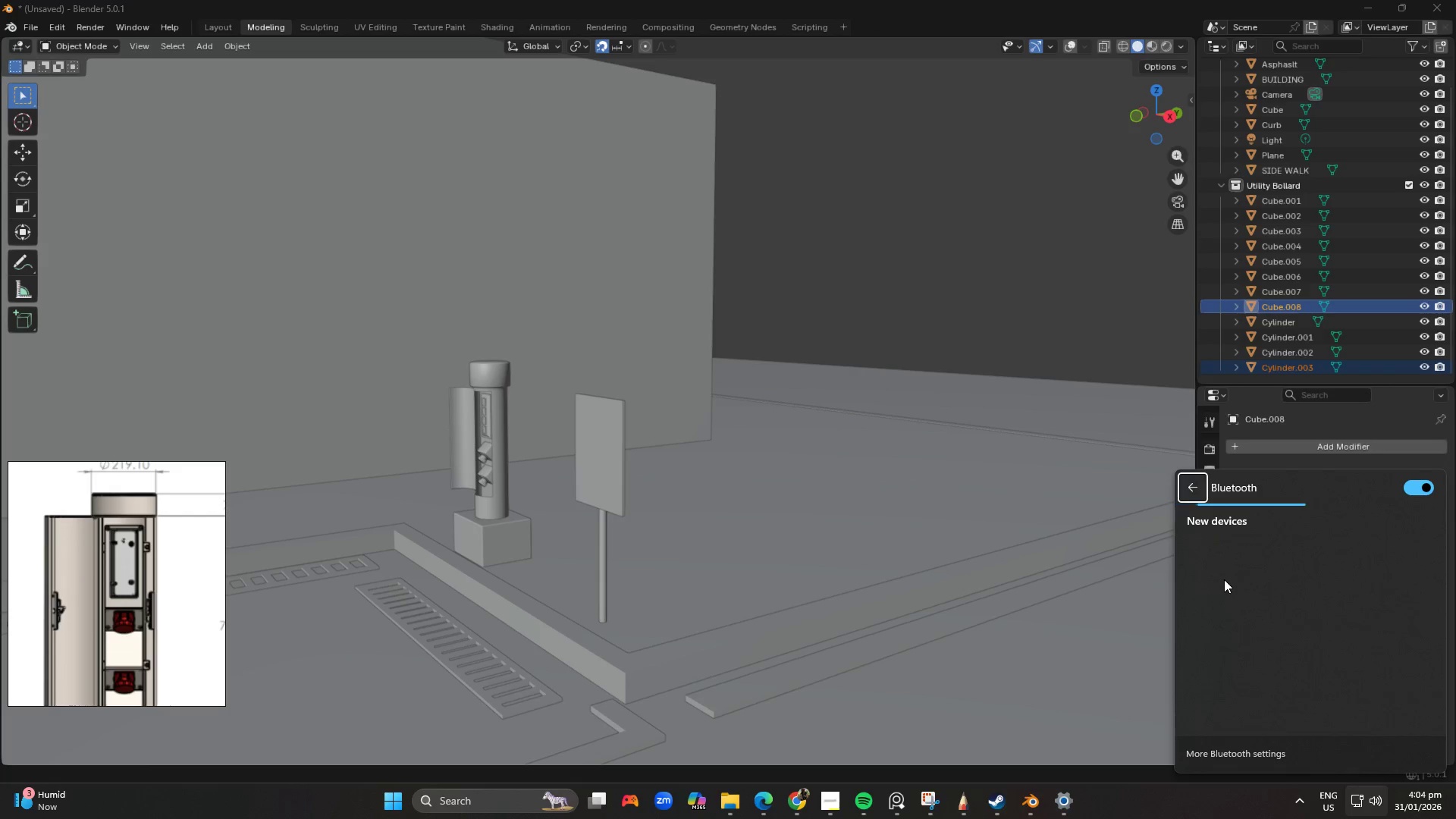 
key(Tab)
 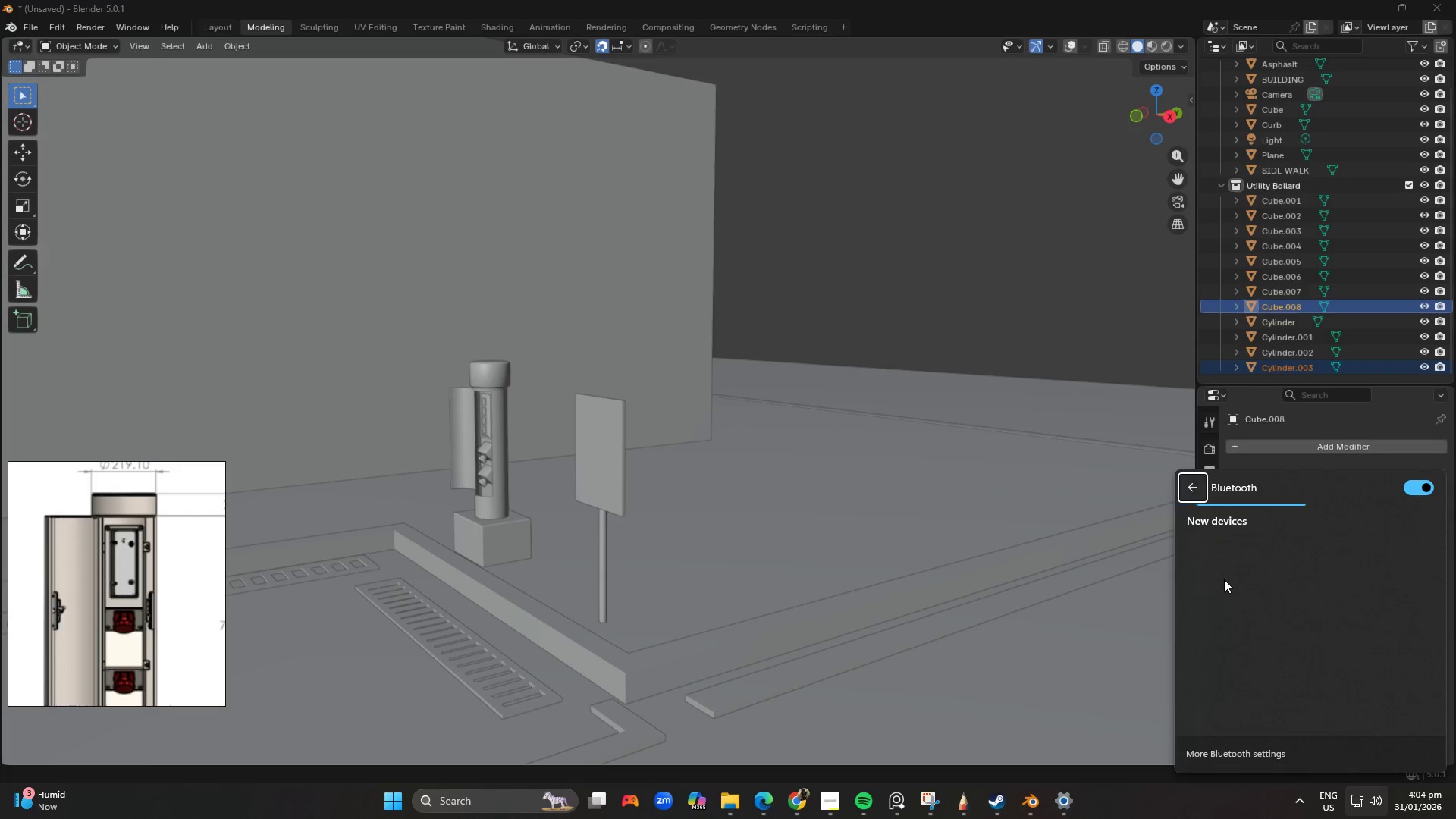 
key(Control+Meta+MetaLeft)
 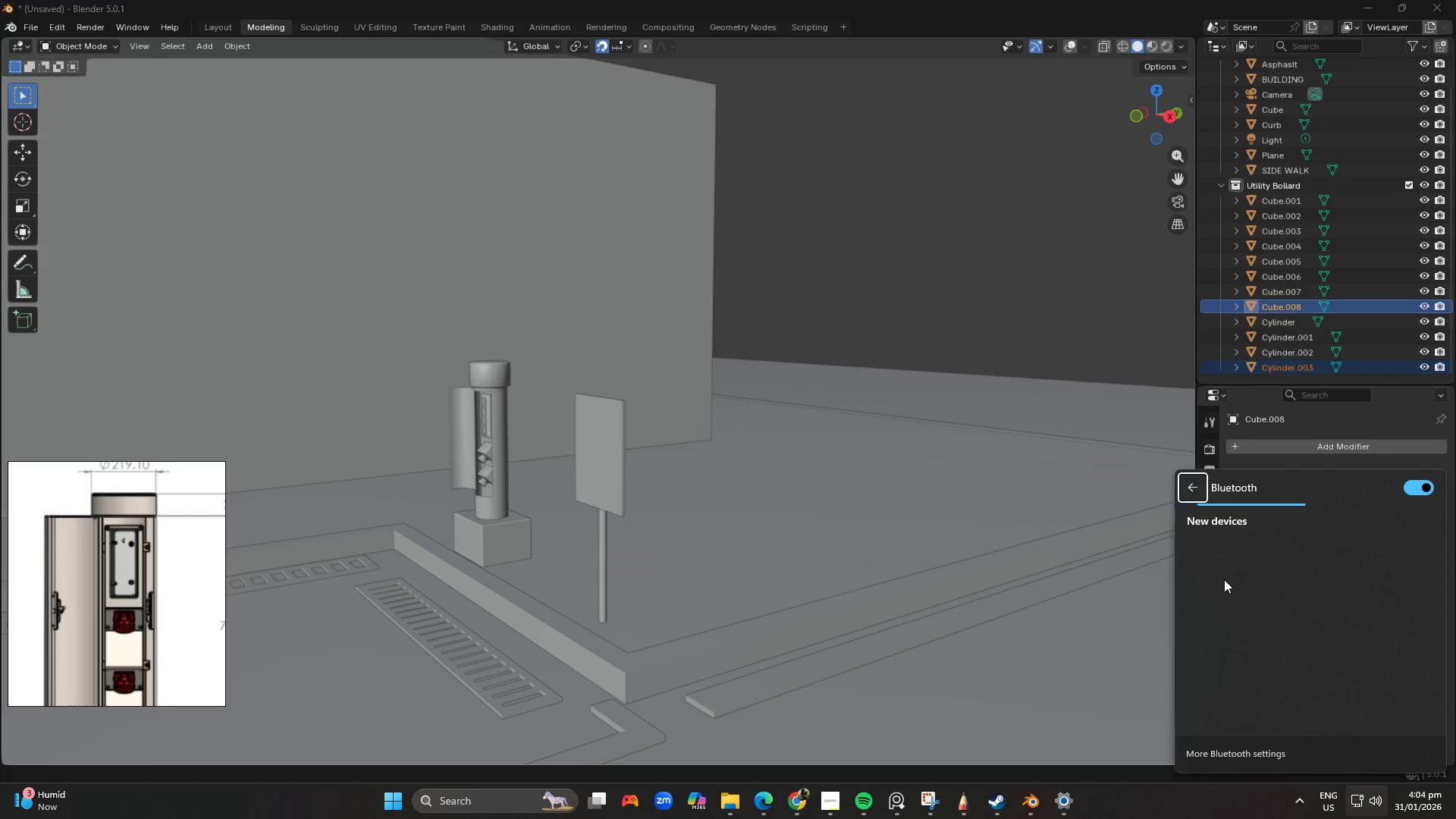 
key(Control+ControlLeft)
 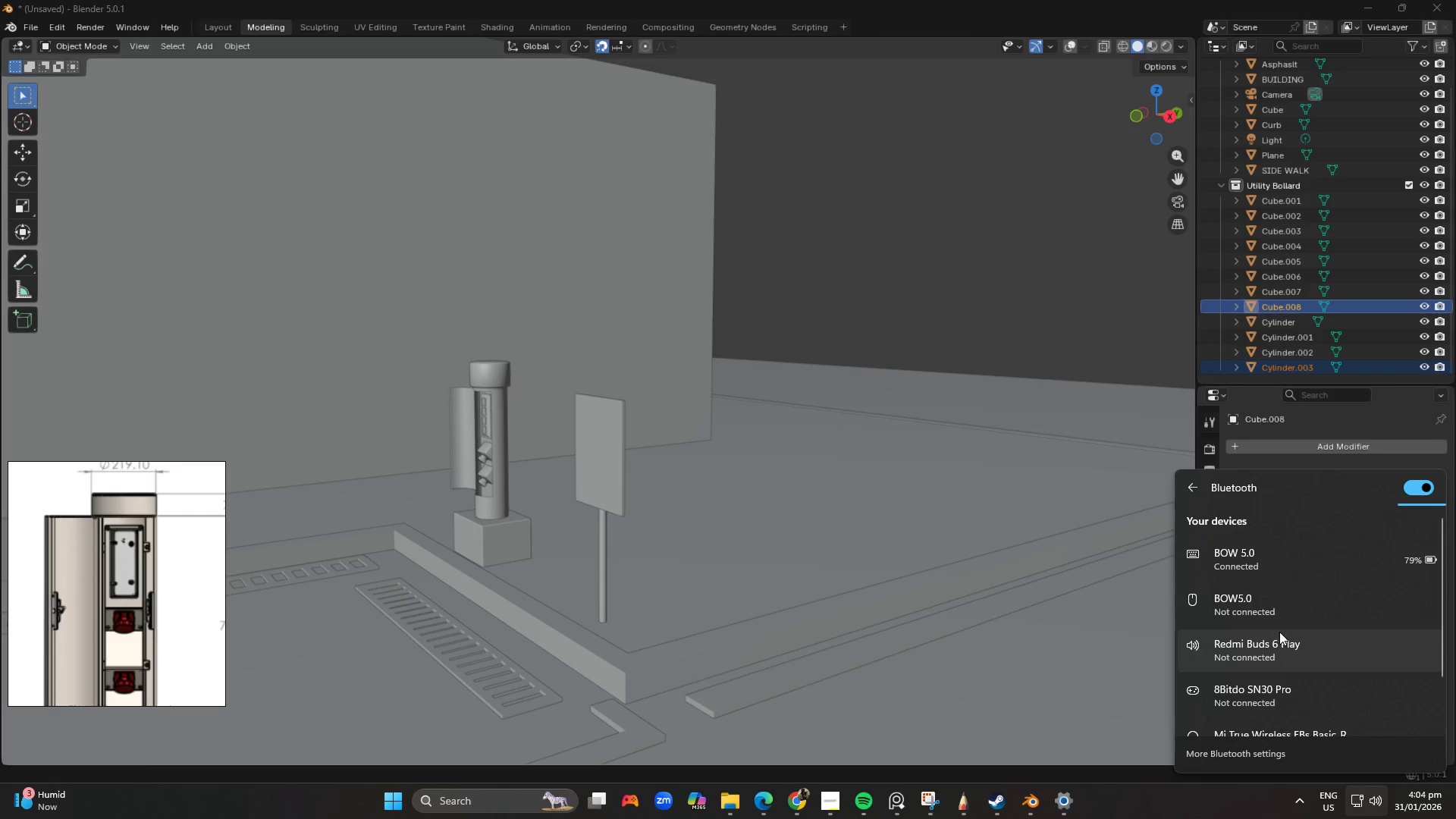 
key(Tab)
 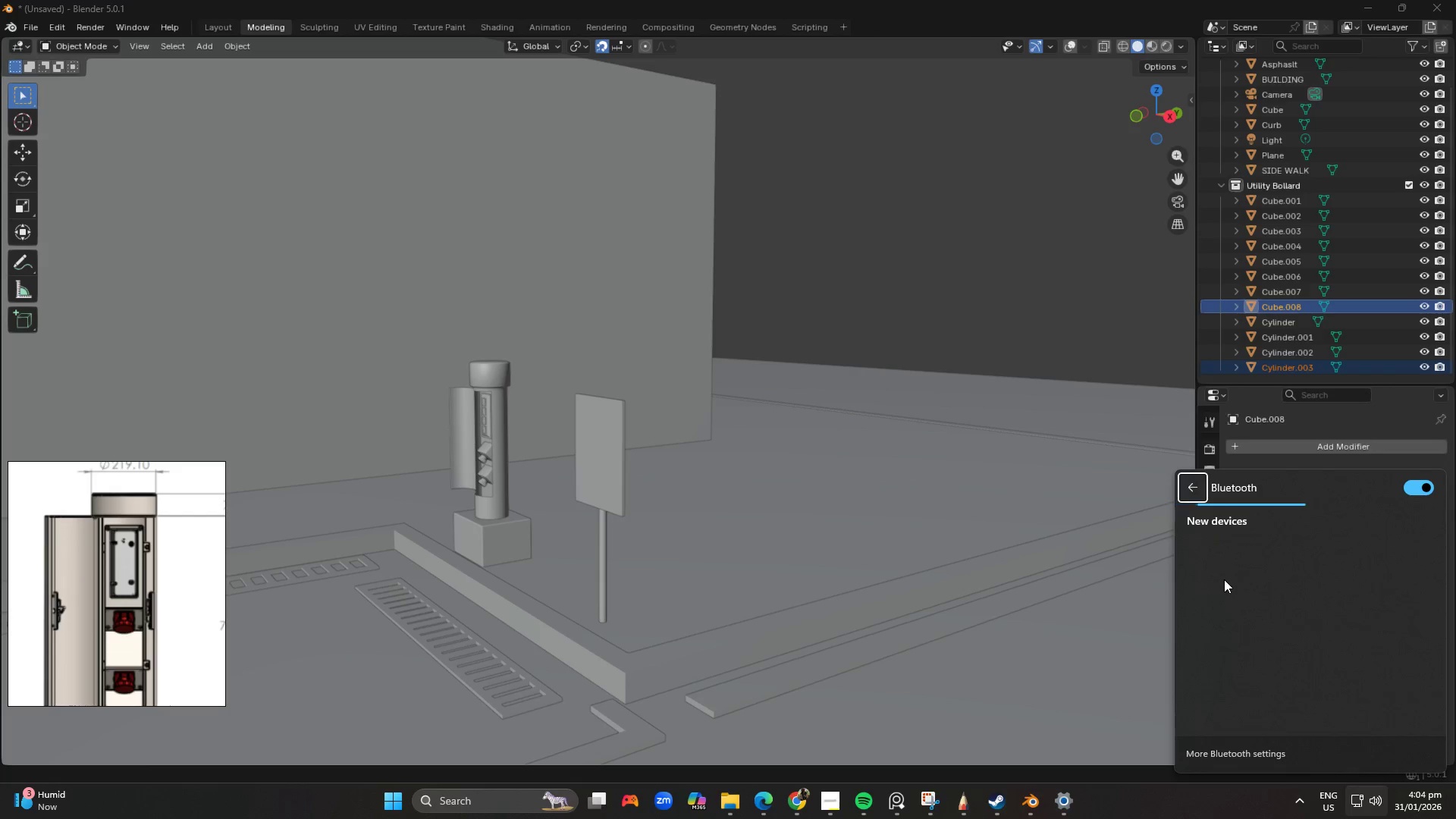 
key(Tab)
 